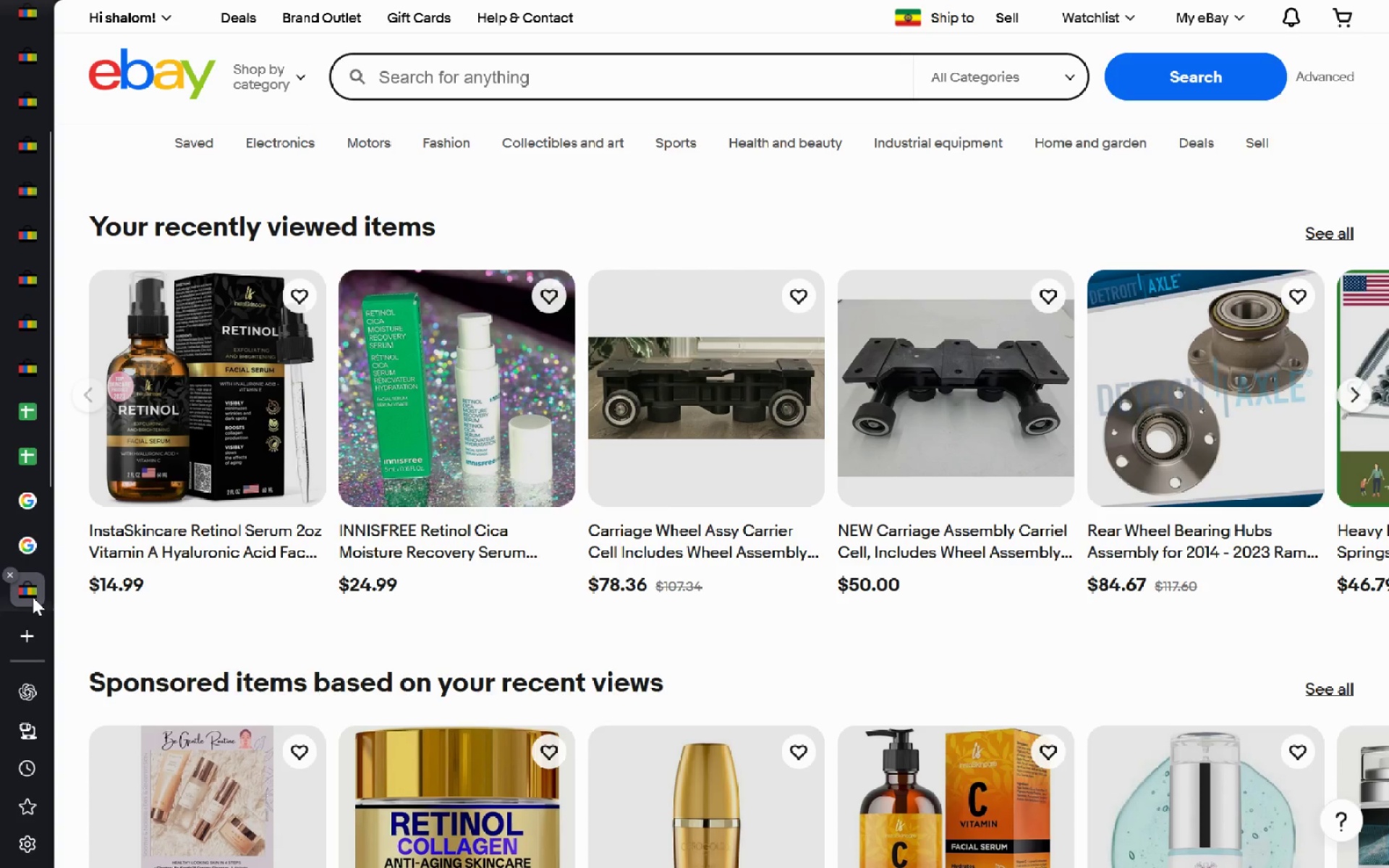 
mouse_move([27, 575])
 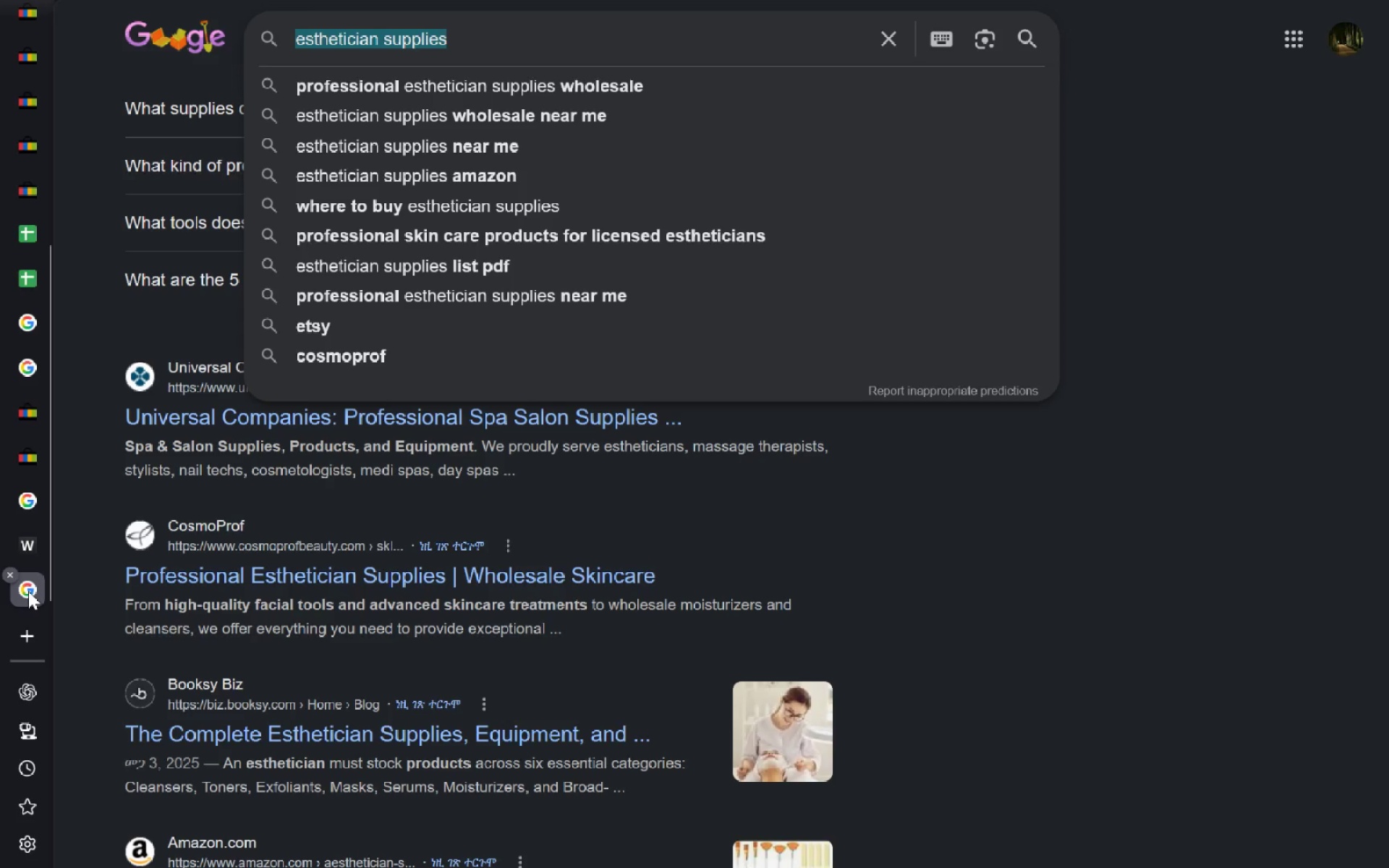 
left_click([28, 591])
 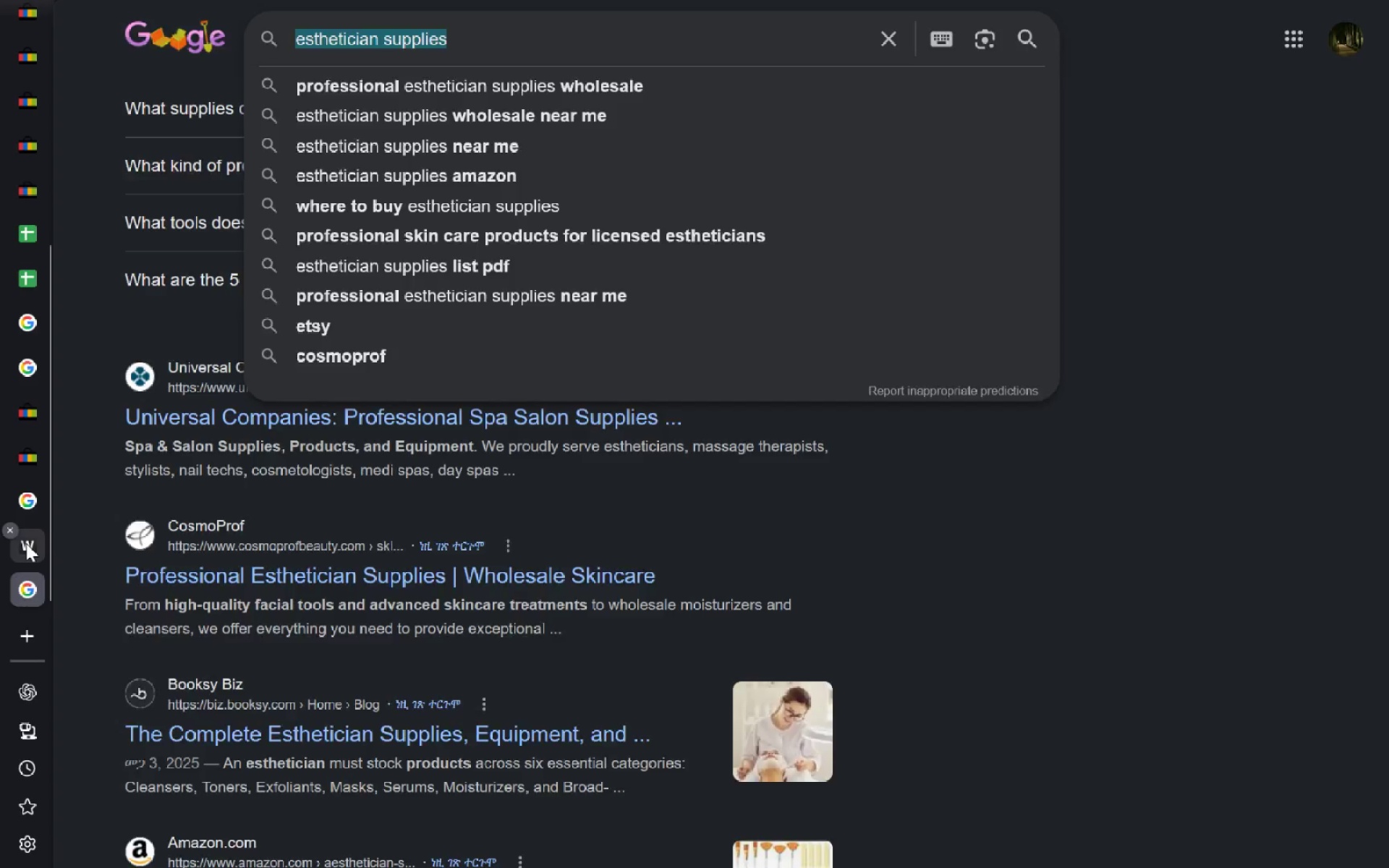 
left_click([26, 543])
 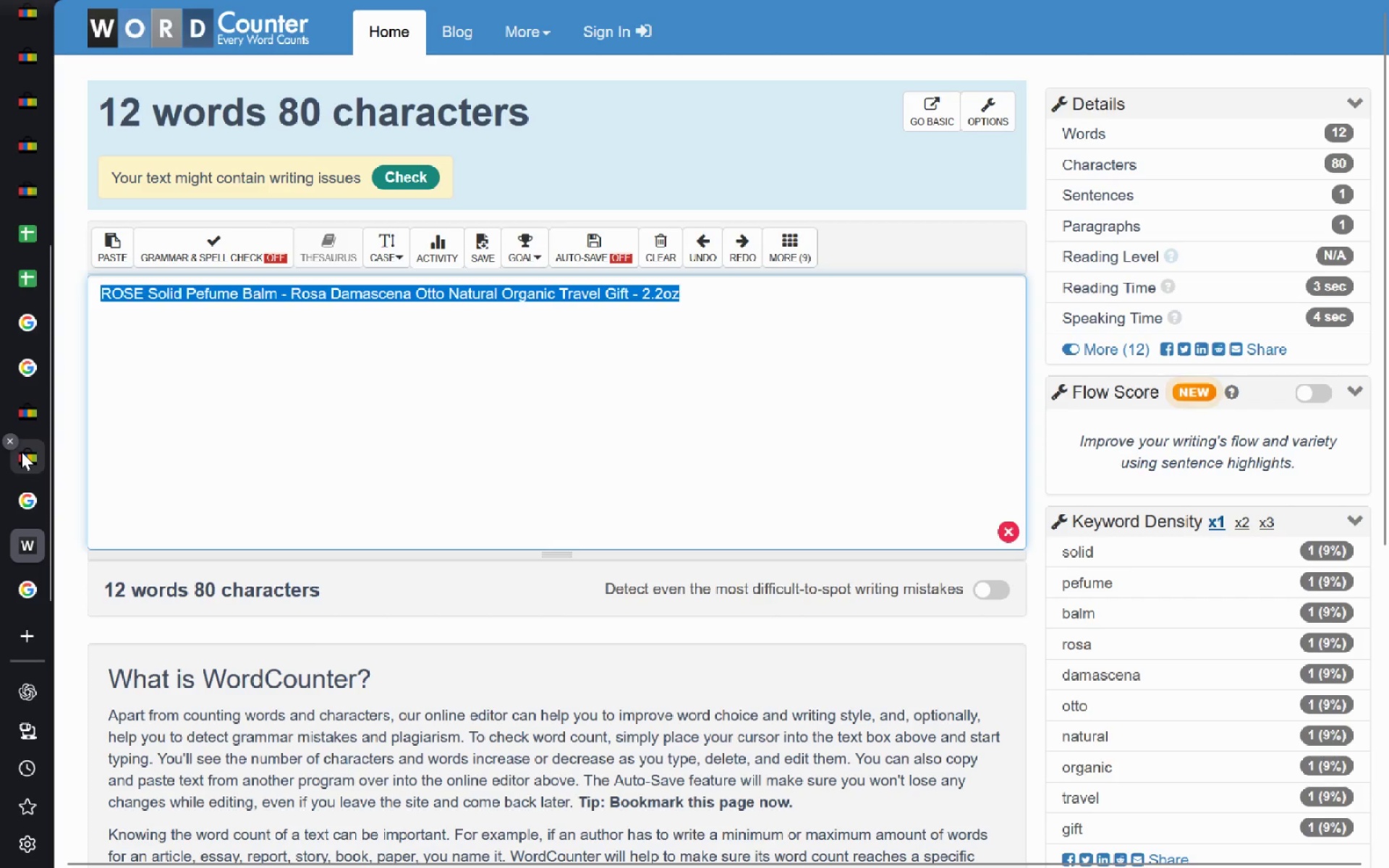 
left_click([21, 451])
 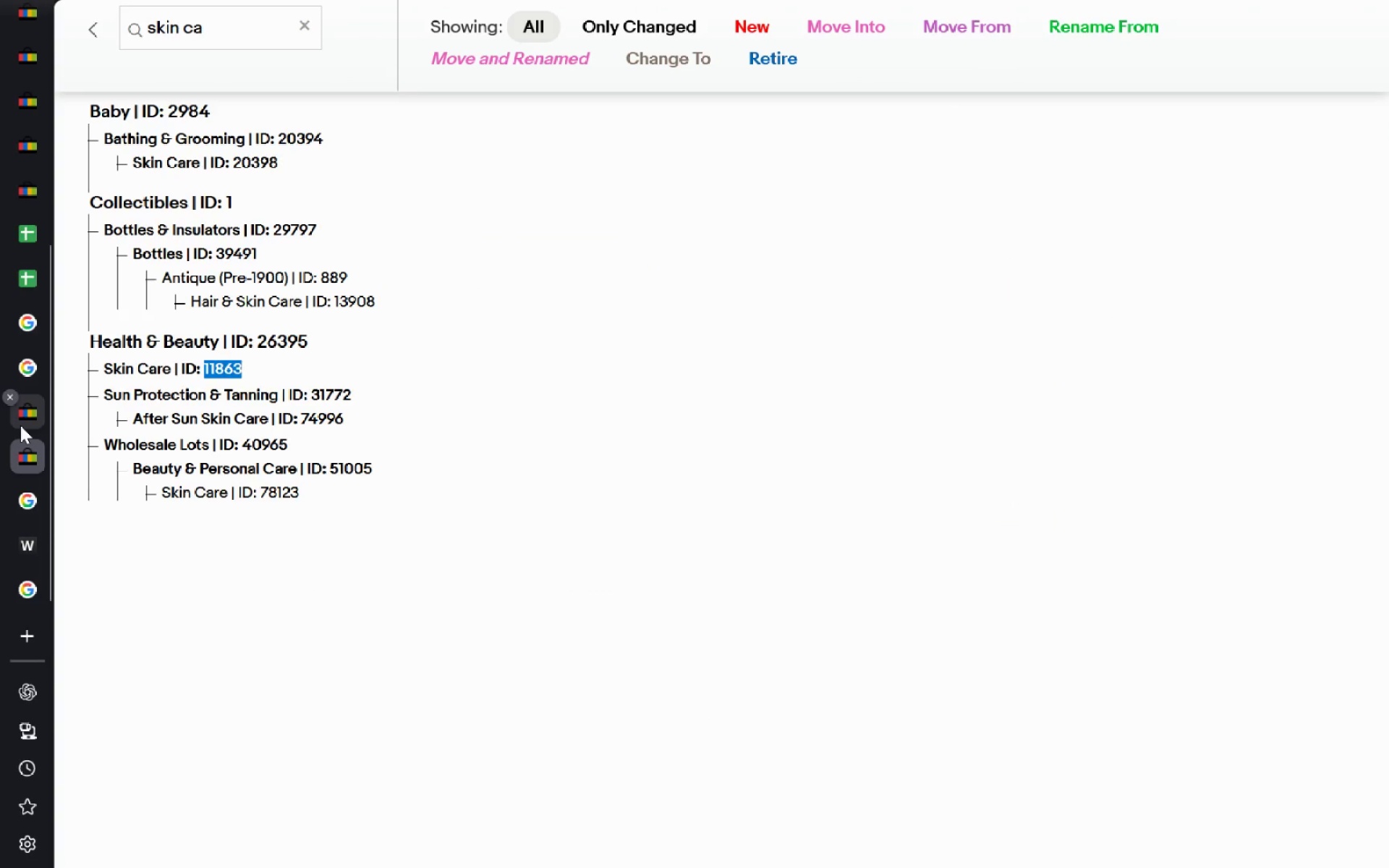 
left_click([20, 425])
 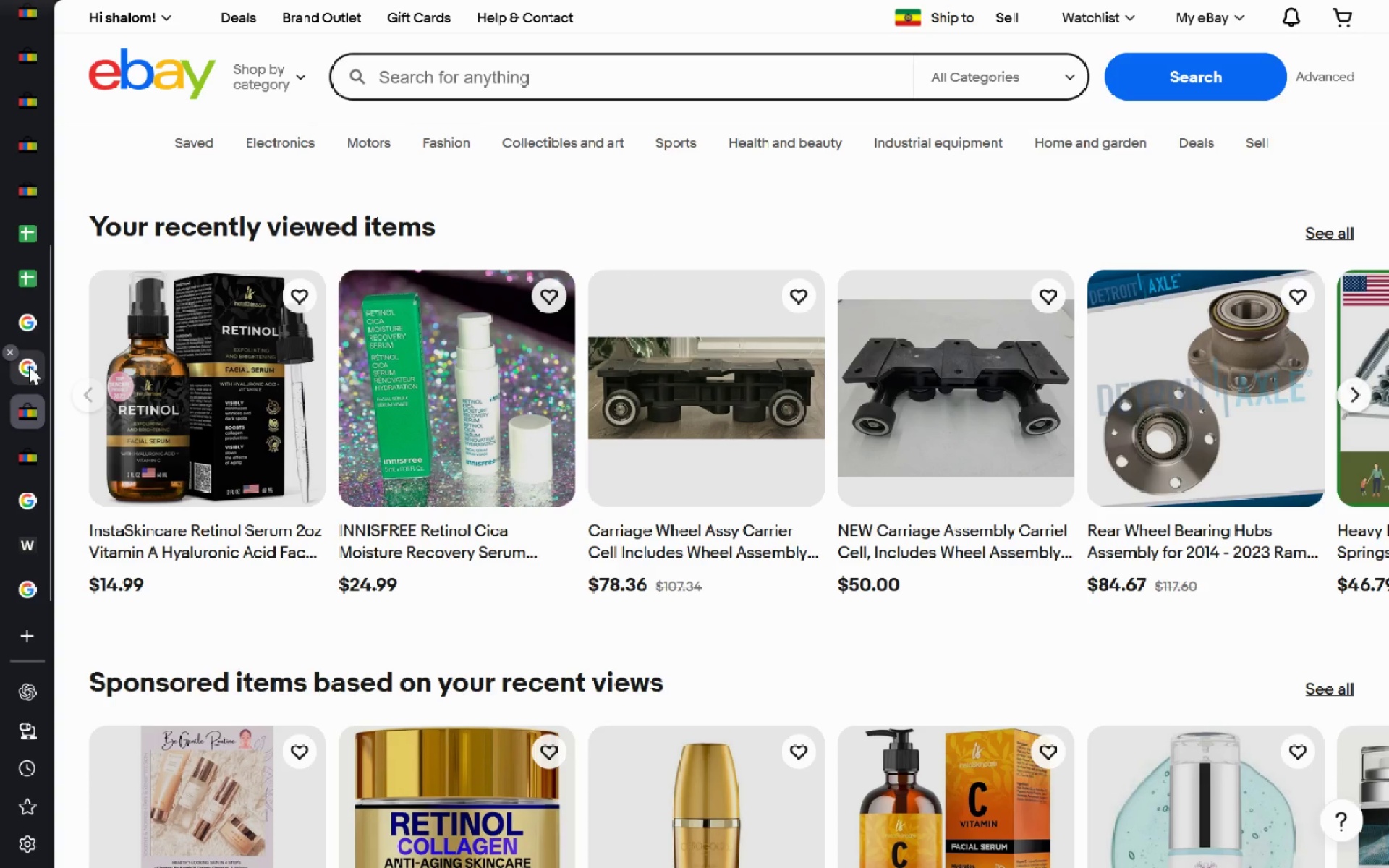 
left_click([29, 365])
 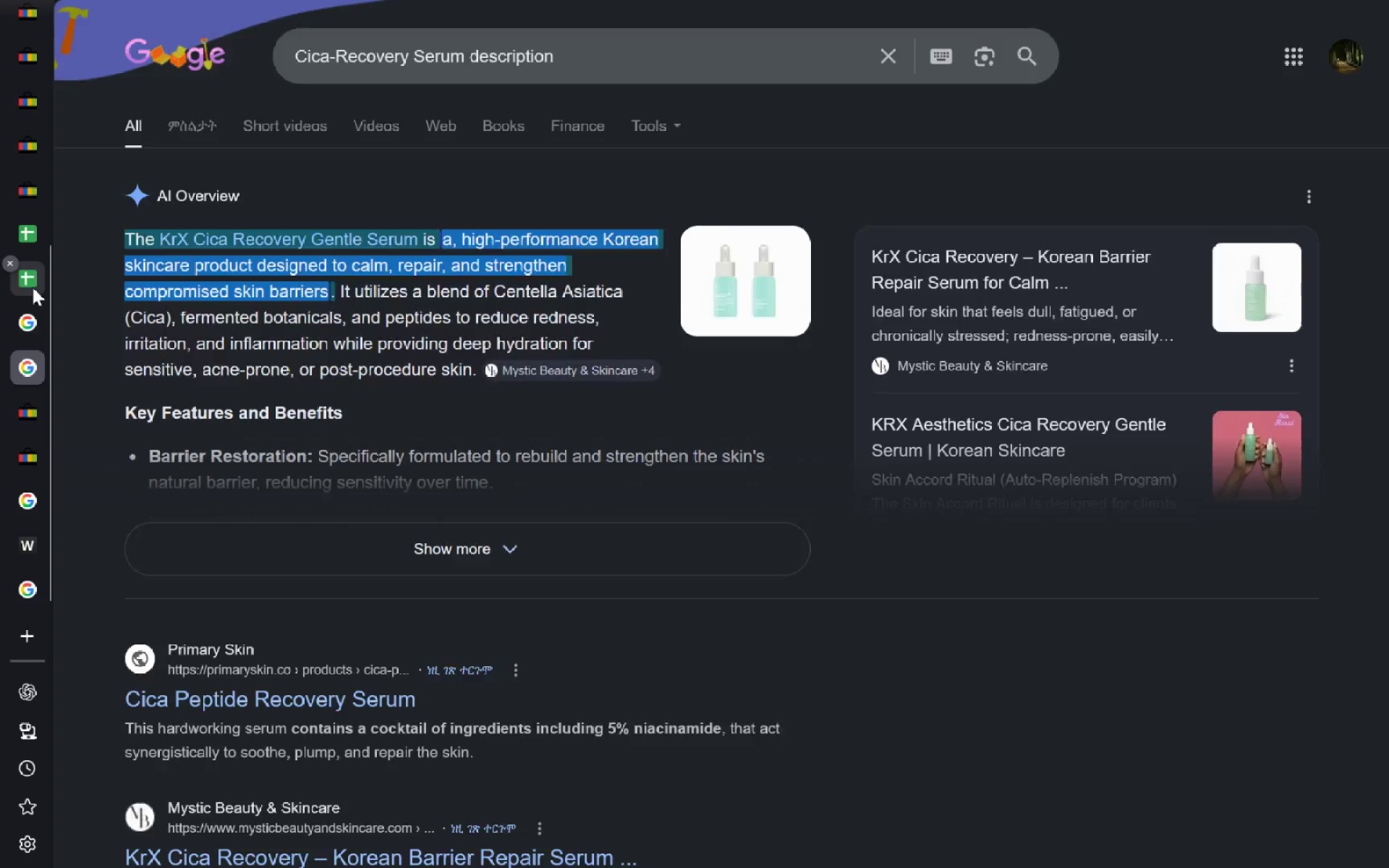 
left_click([33, 287])
 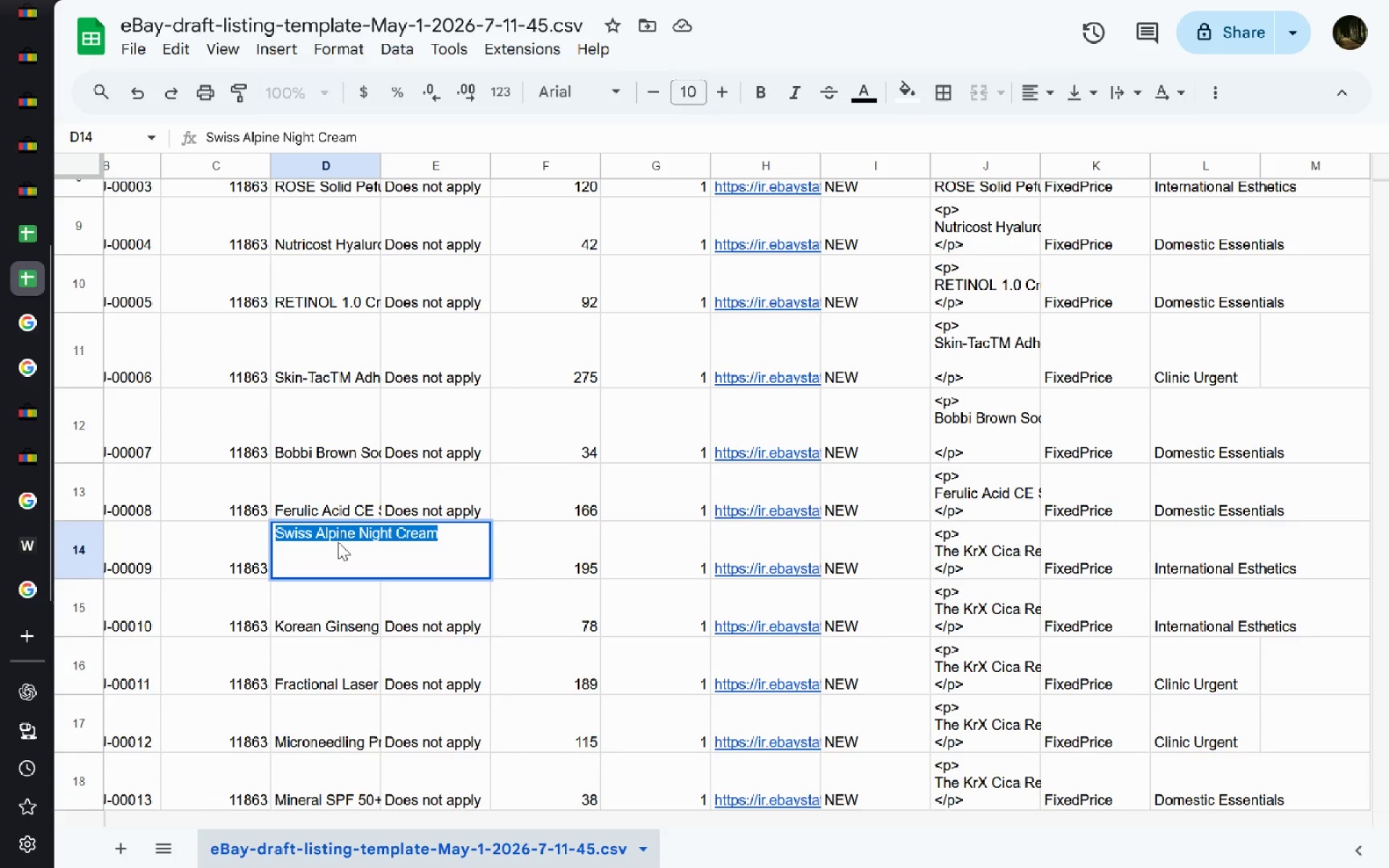 
right_click([338, 542])
 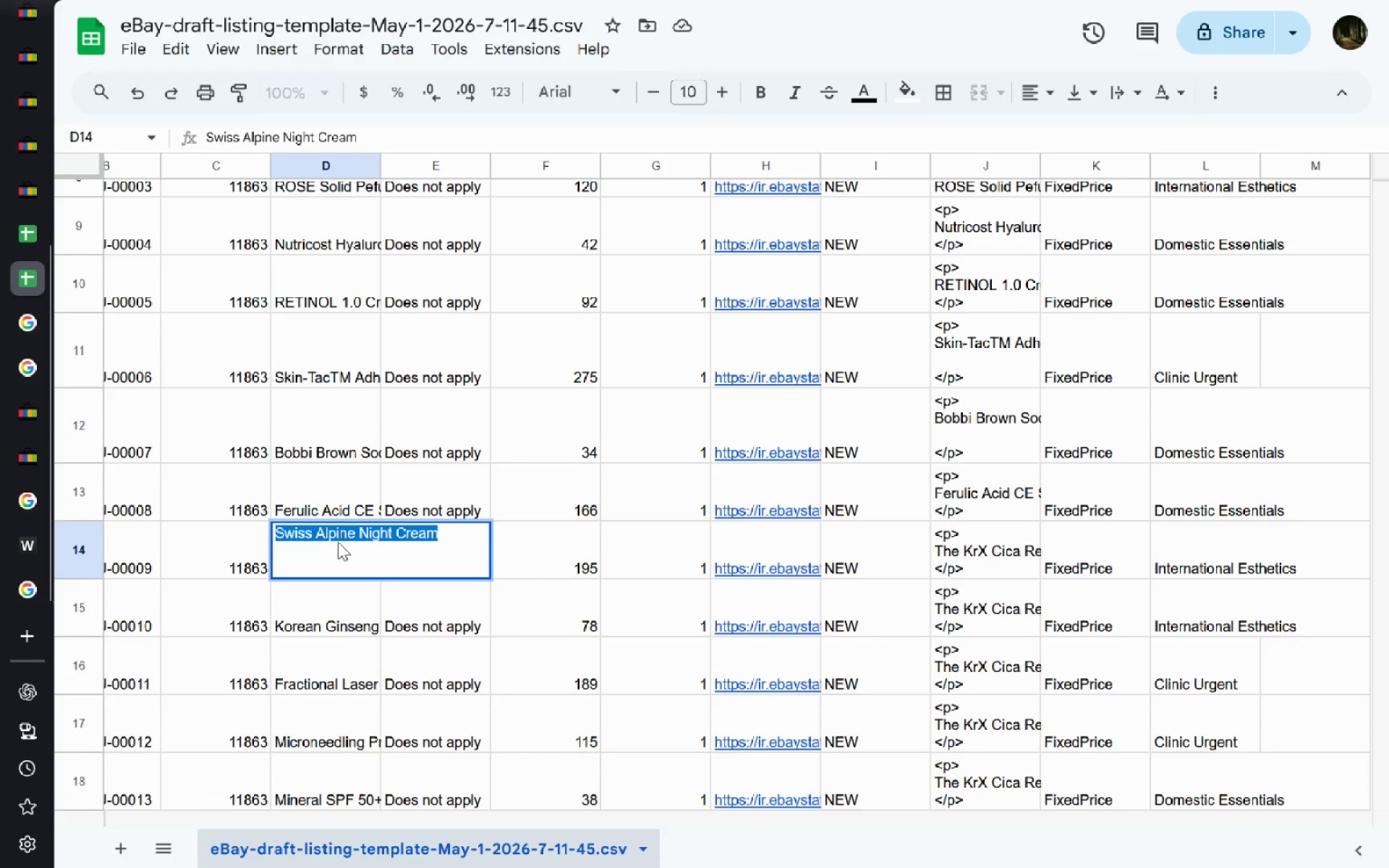 
right_click([338, 542])
 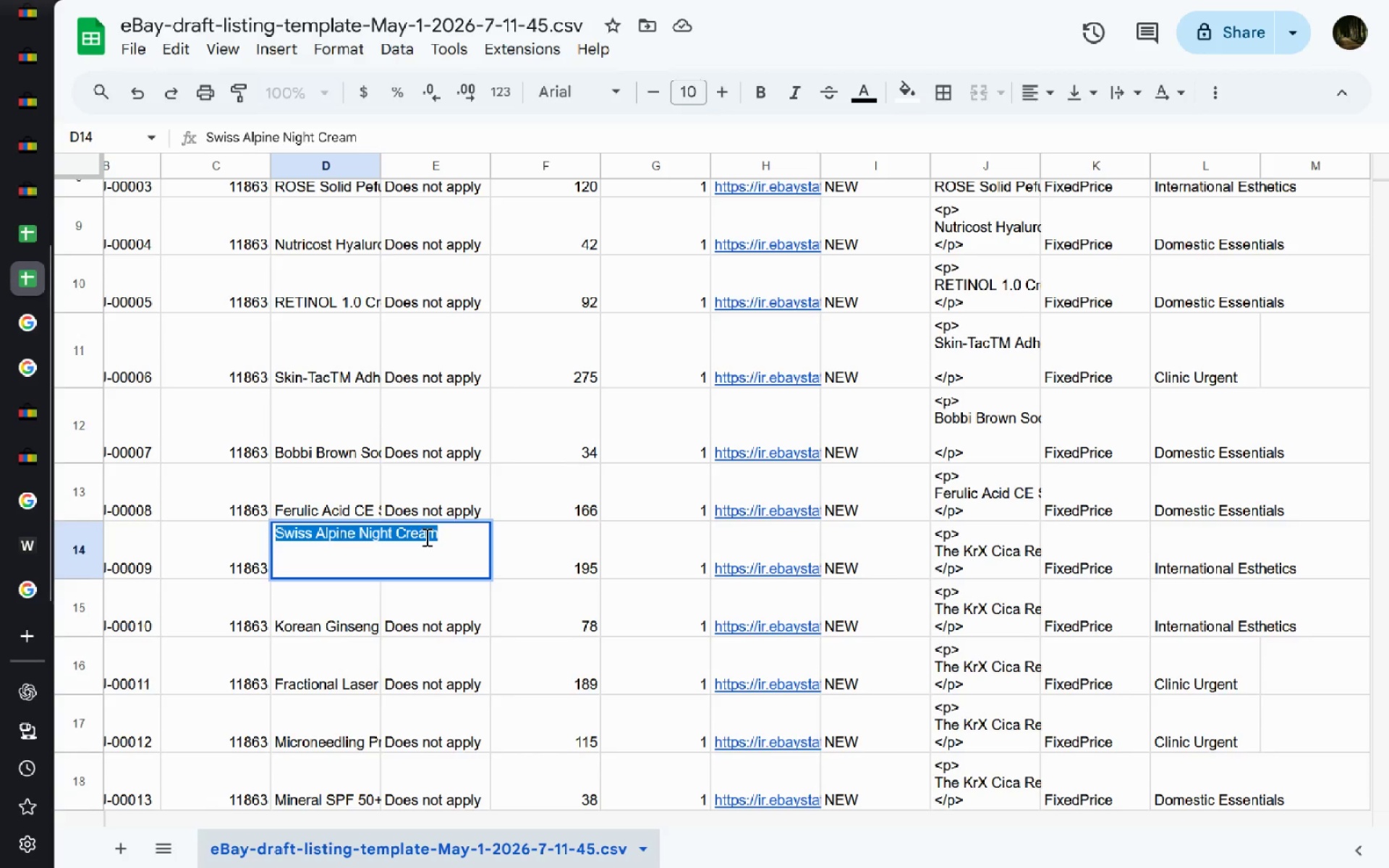 
left_click([425, 537])
 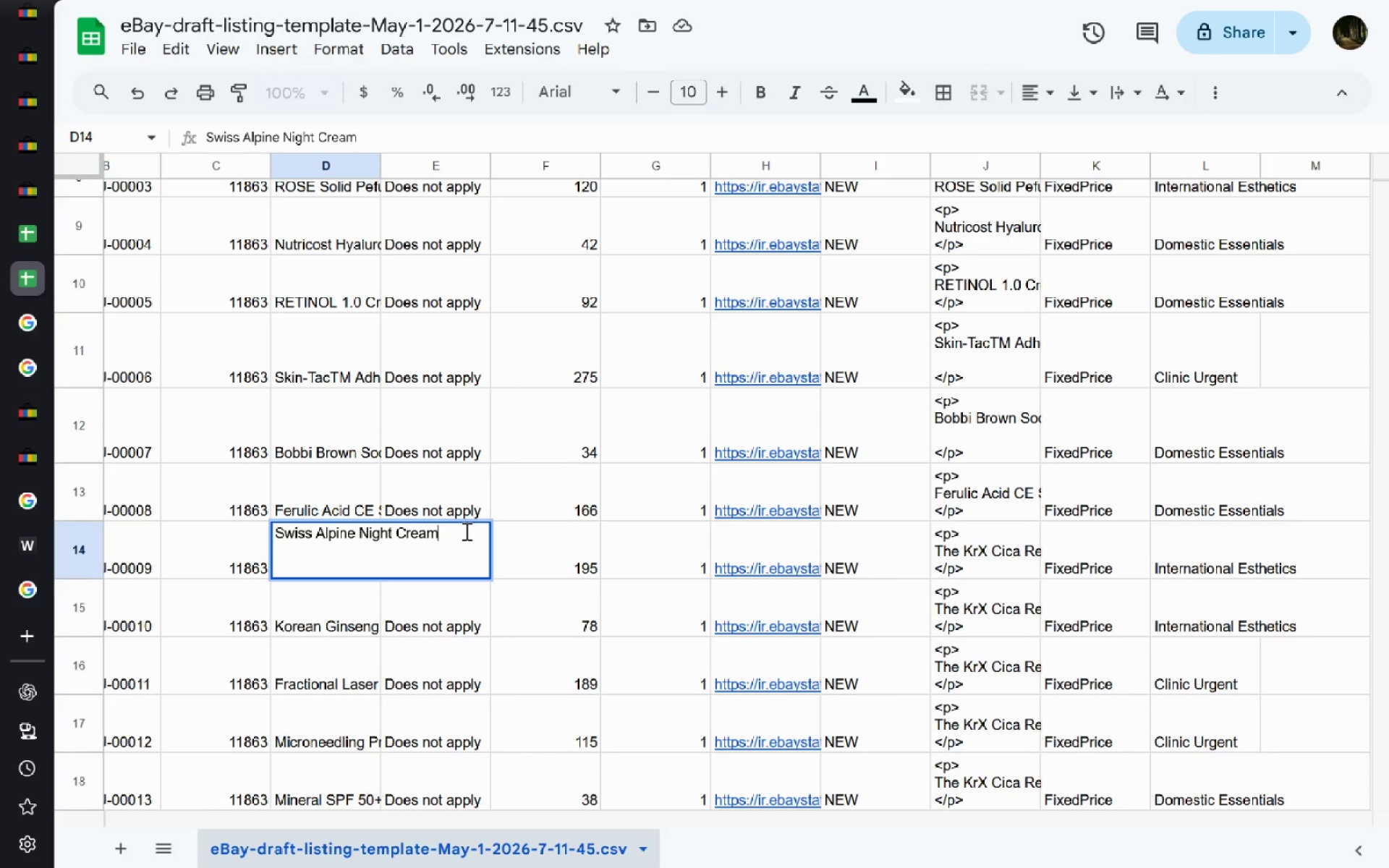 
left_click_drag(start_coordinate=[465, 531], to_coordinate=[234, 507])
 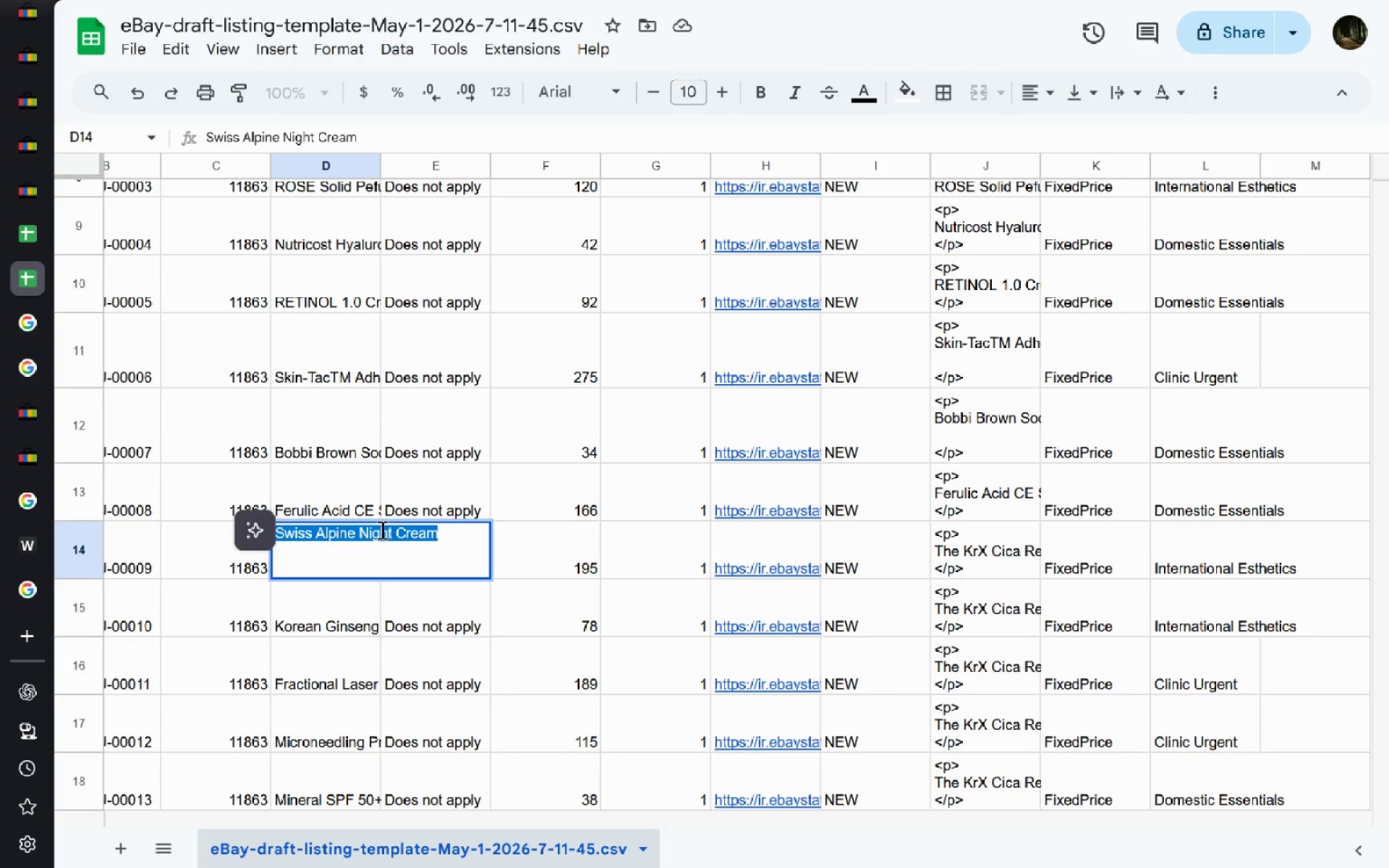 
right_click([381, 529])
 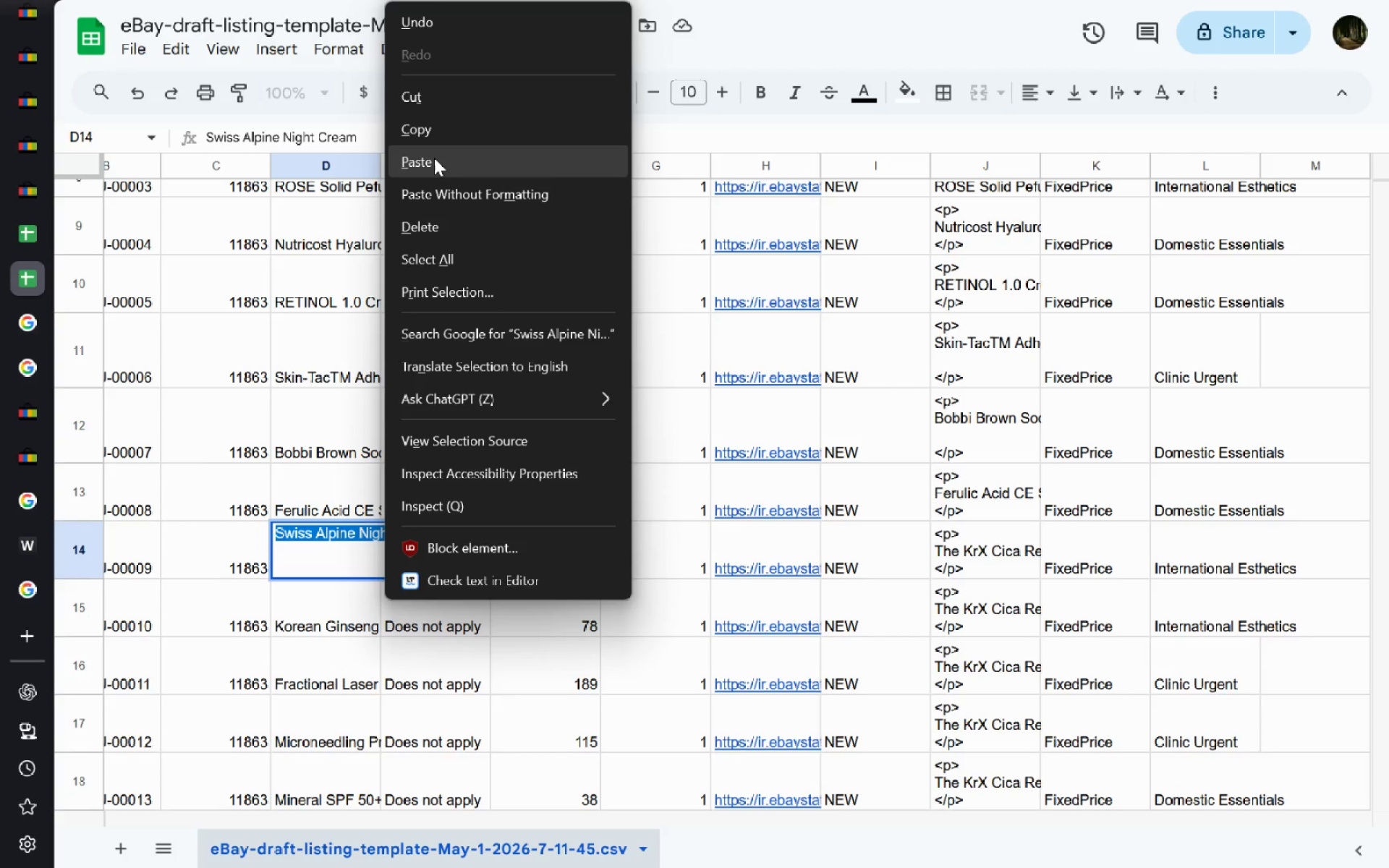 
left_click([434, 158])
 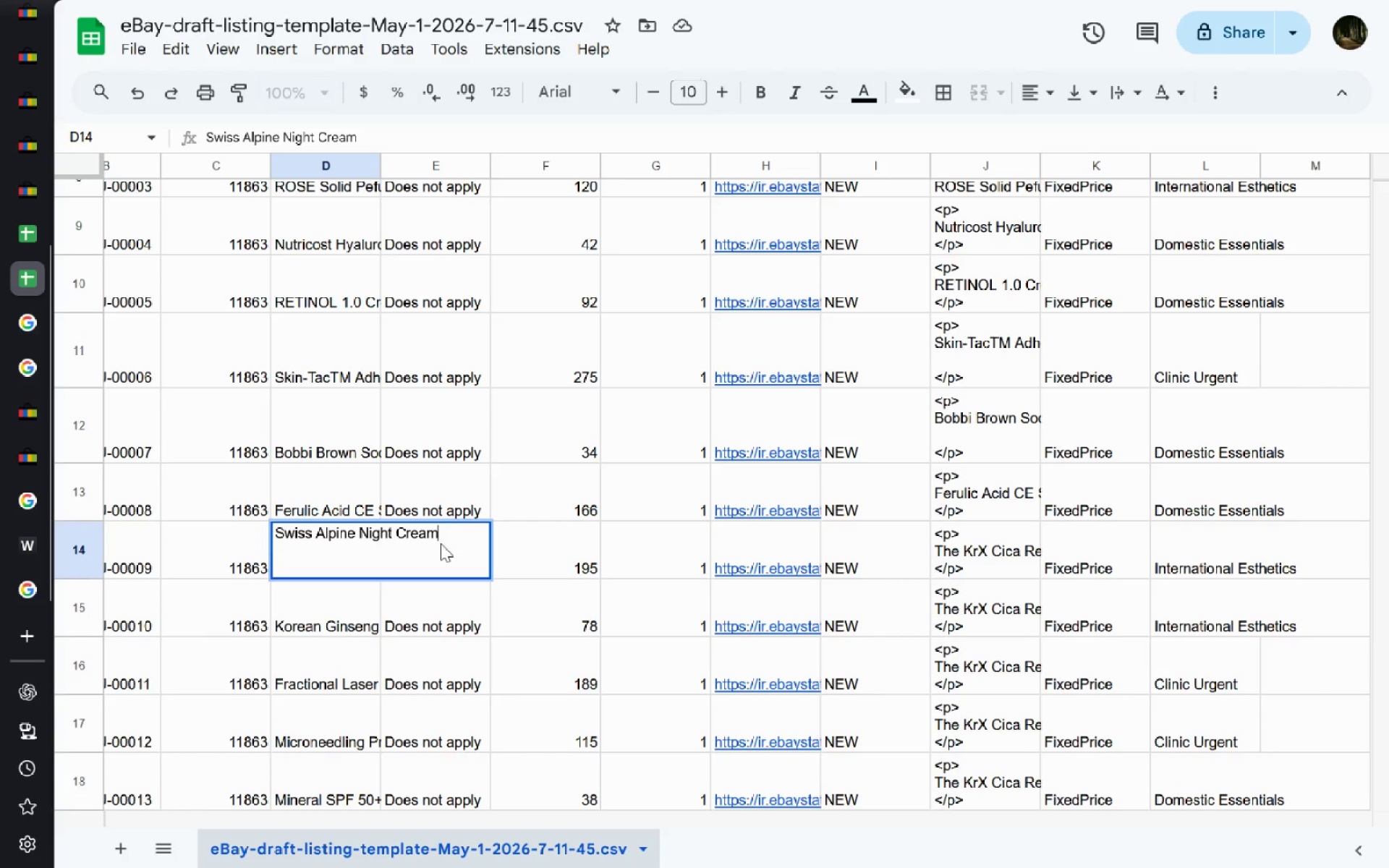 
left_click_drag(start_coordinate=[454, 534], to_coordinate=[240, 506])
 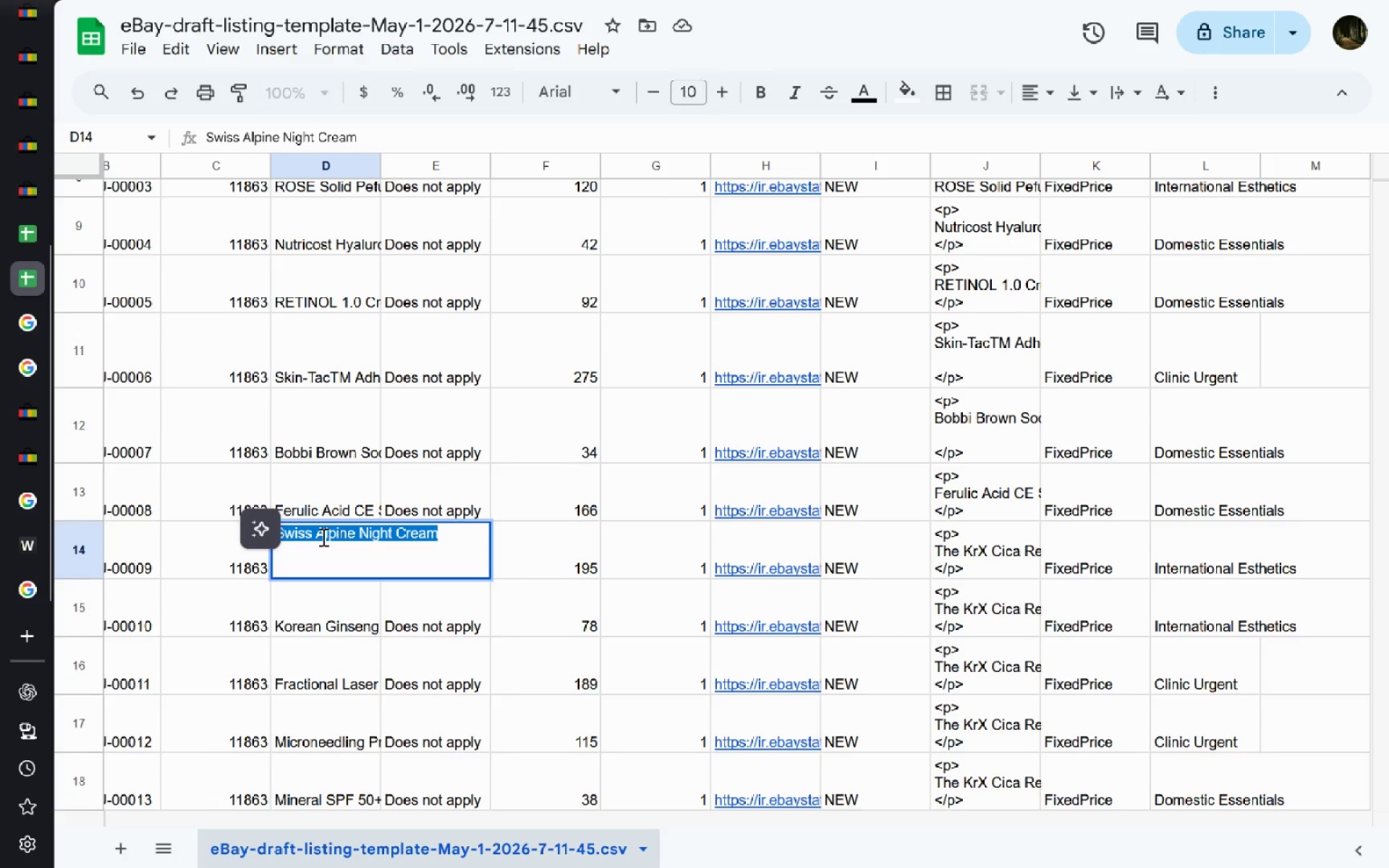 
right_click([322, 537])
 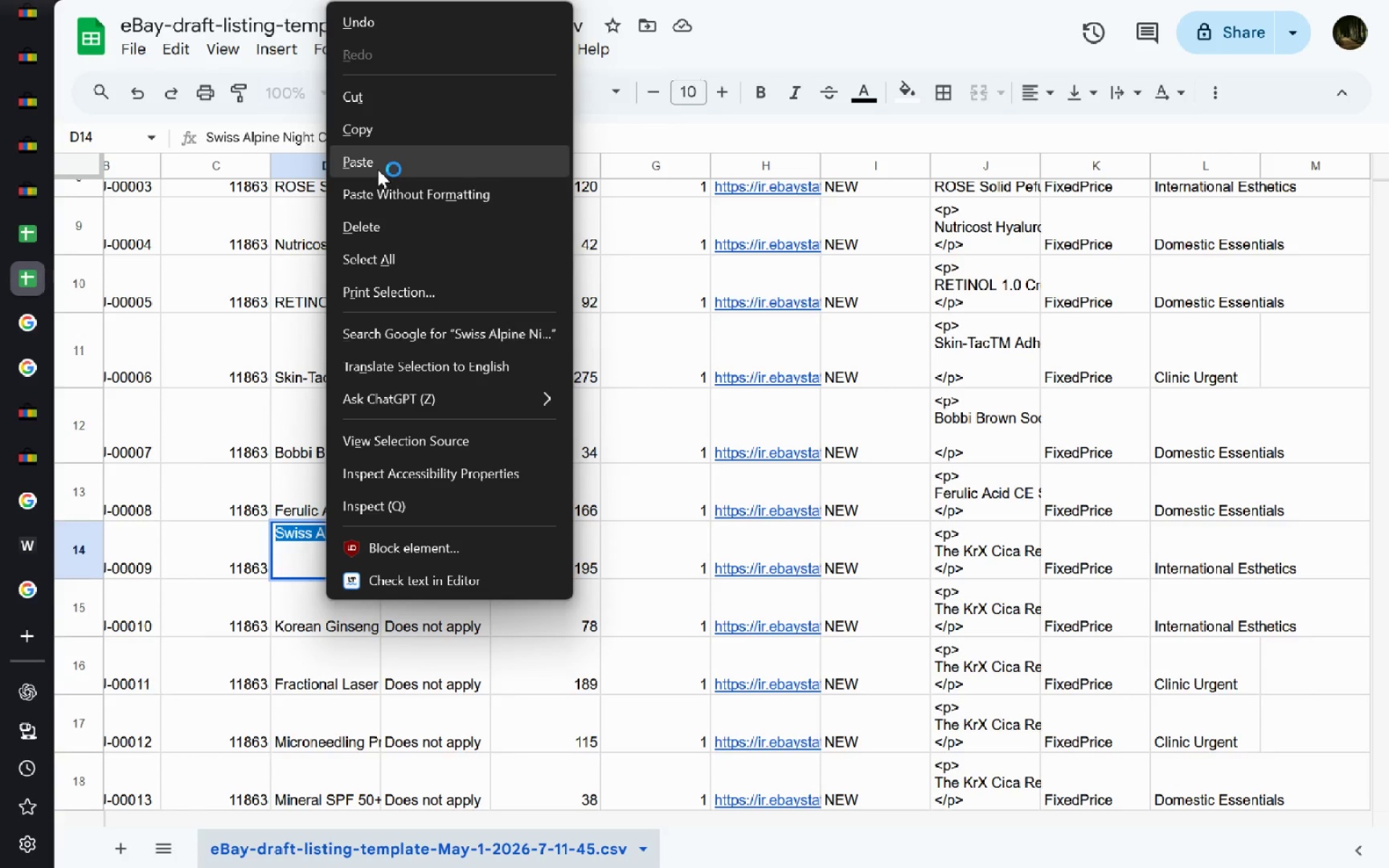 
left_click([378, 169])
 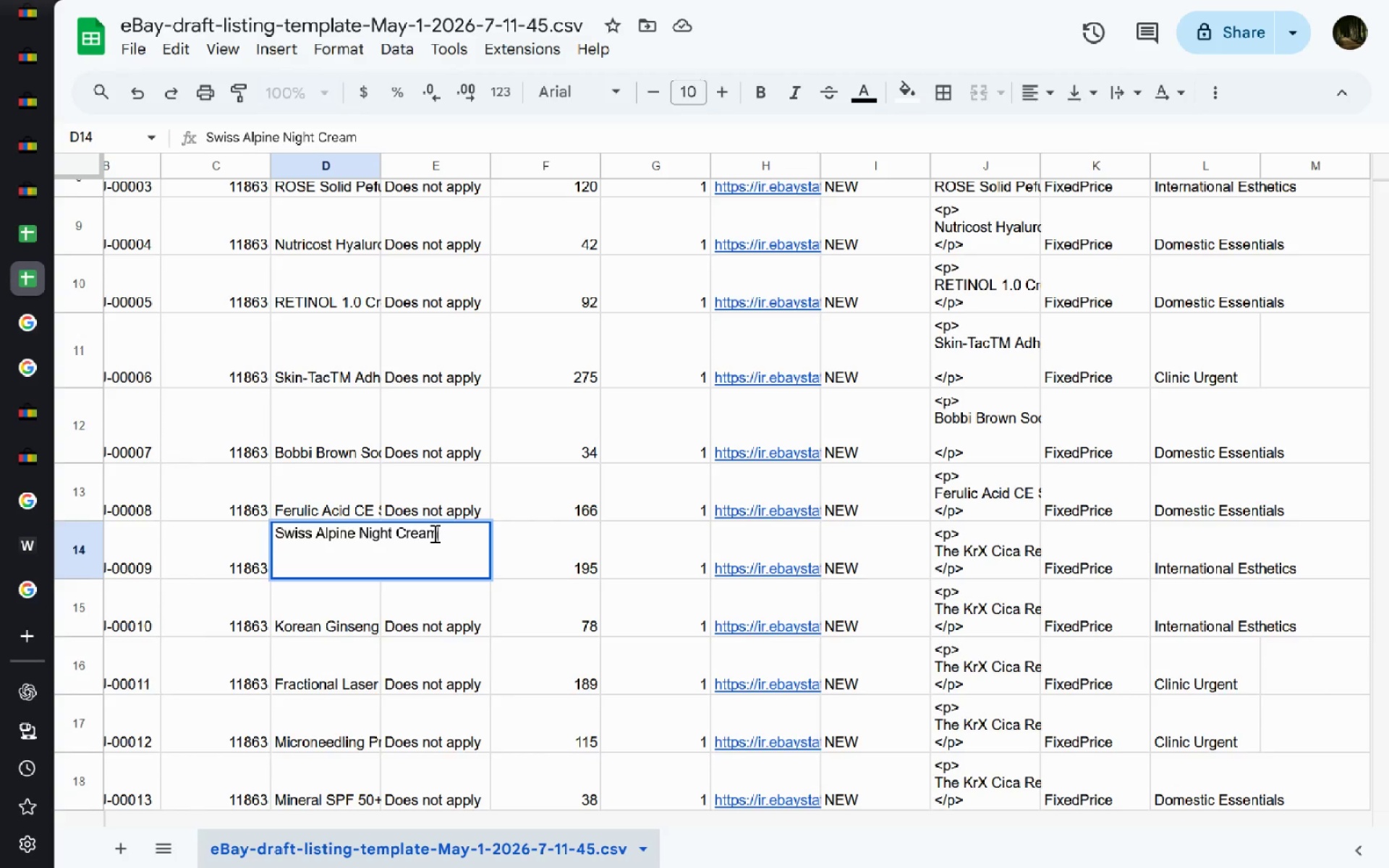 
left_click_drag(start_coordinate=[436, 535], to_coordinate=[279, 505])
 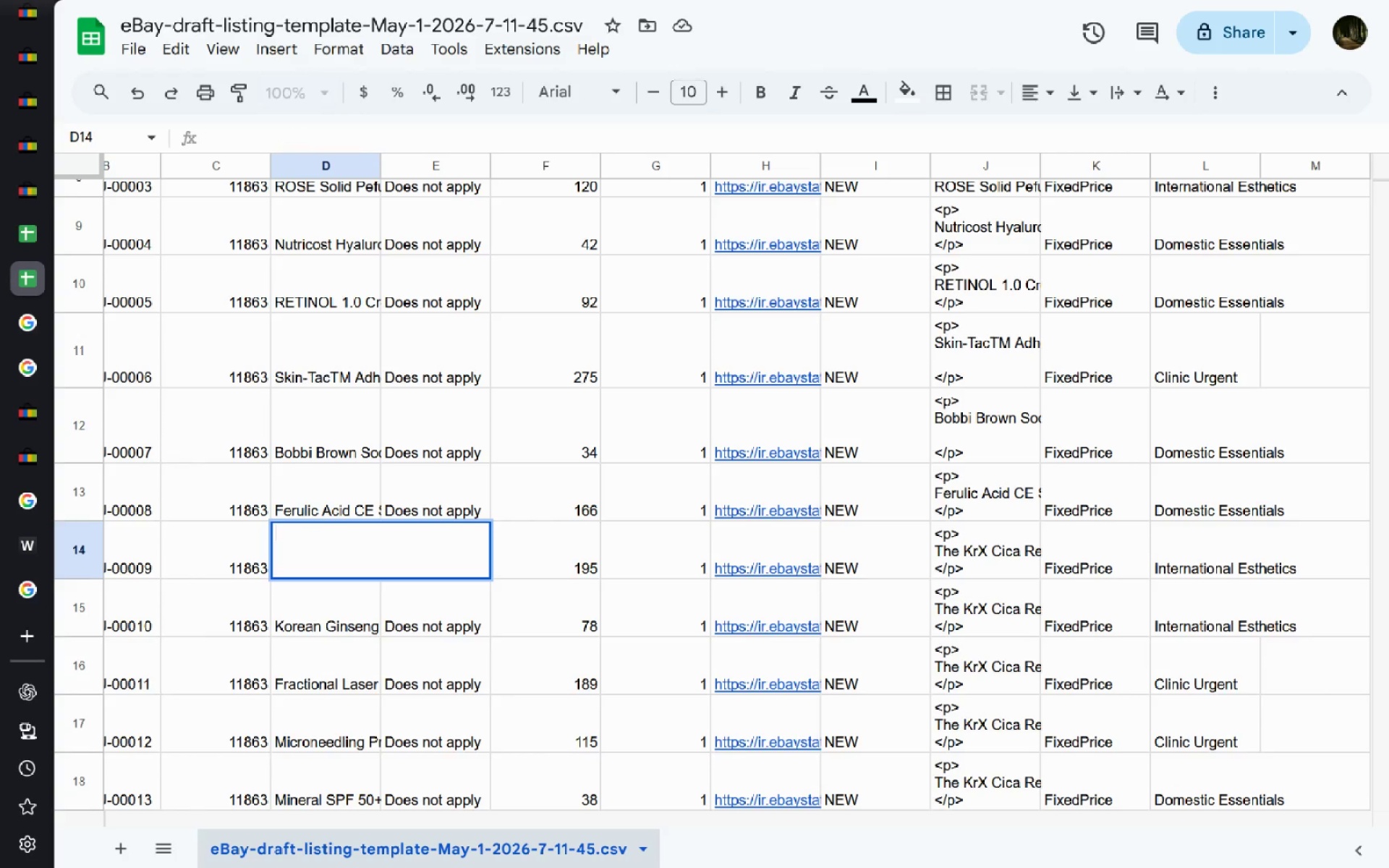 
key(Backspace)
 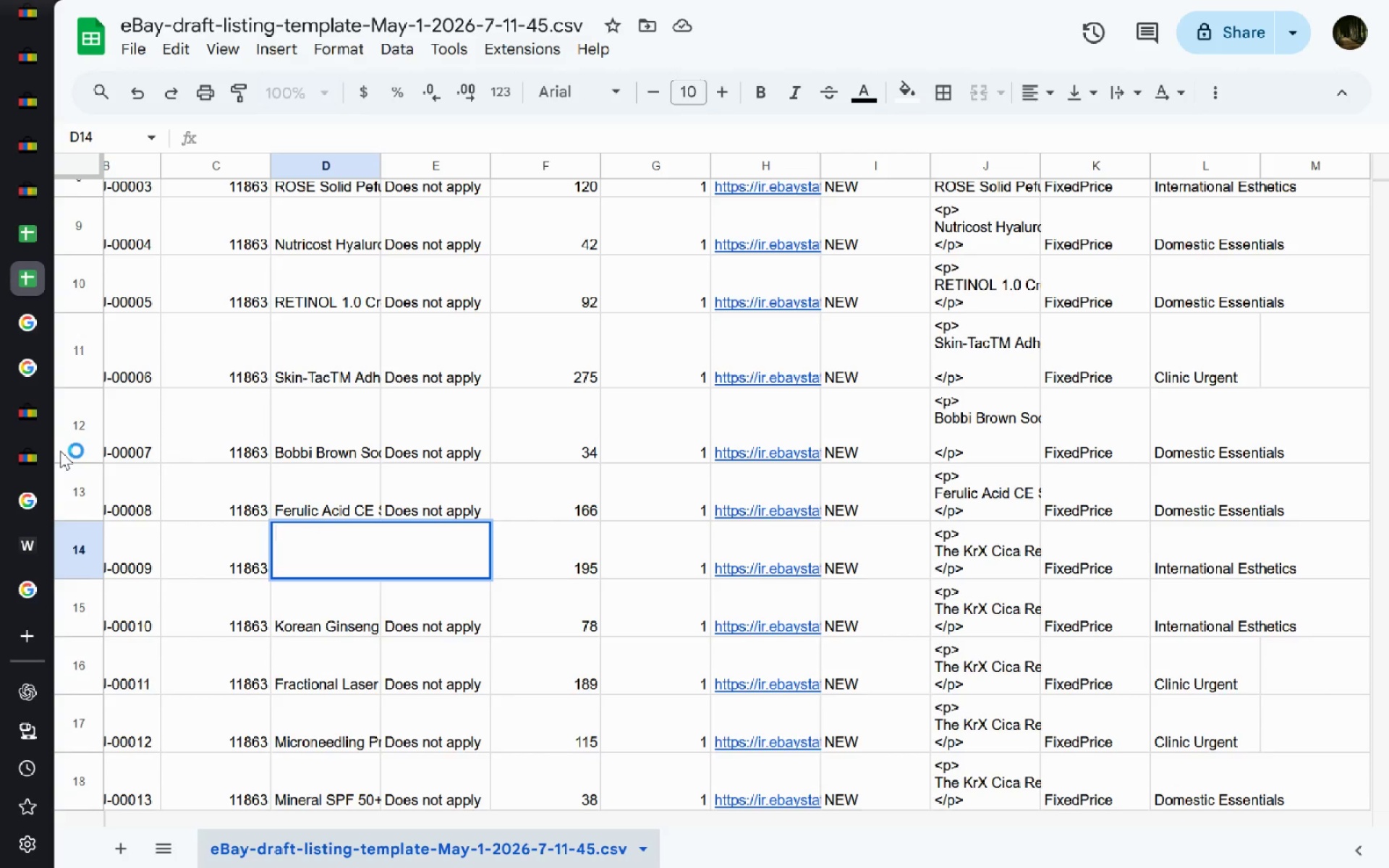 
left_click([59, 423])
 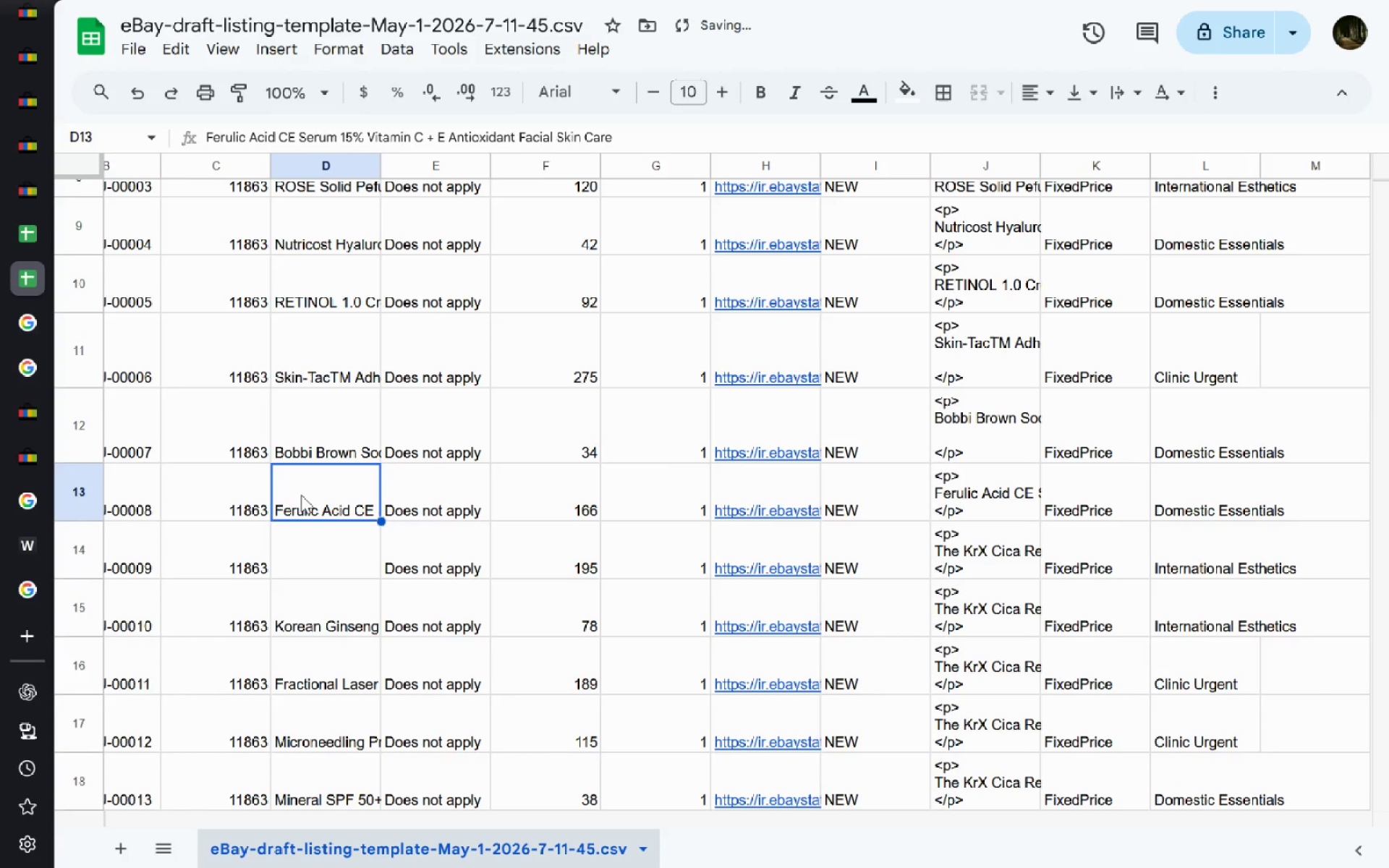 
double_click([301, 495])
 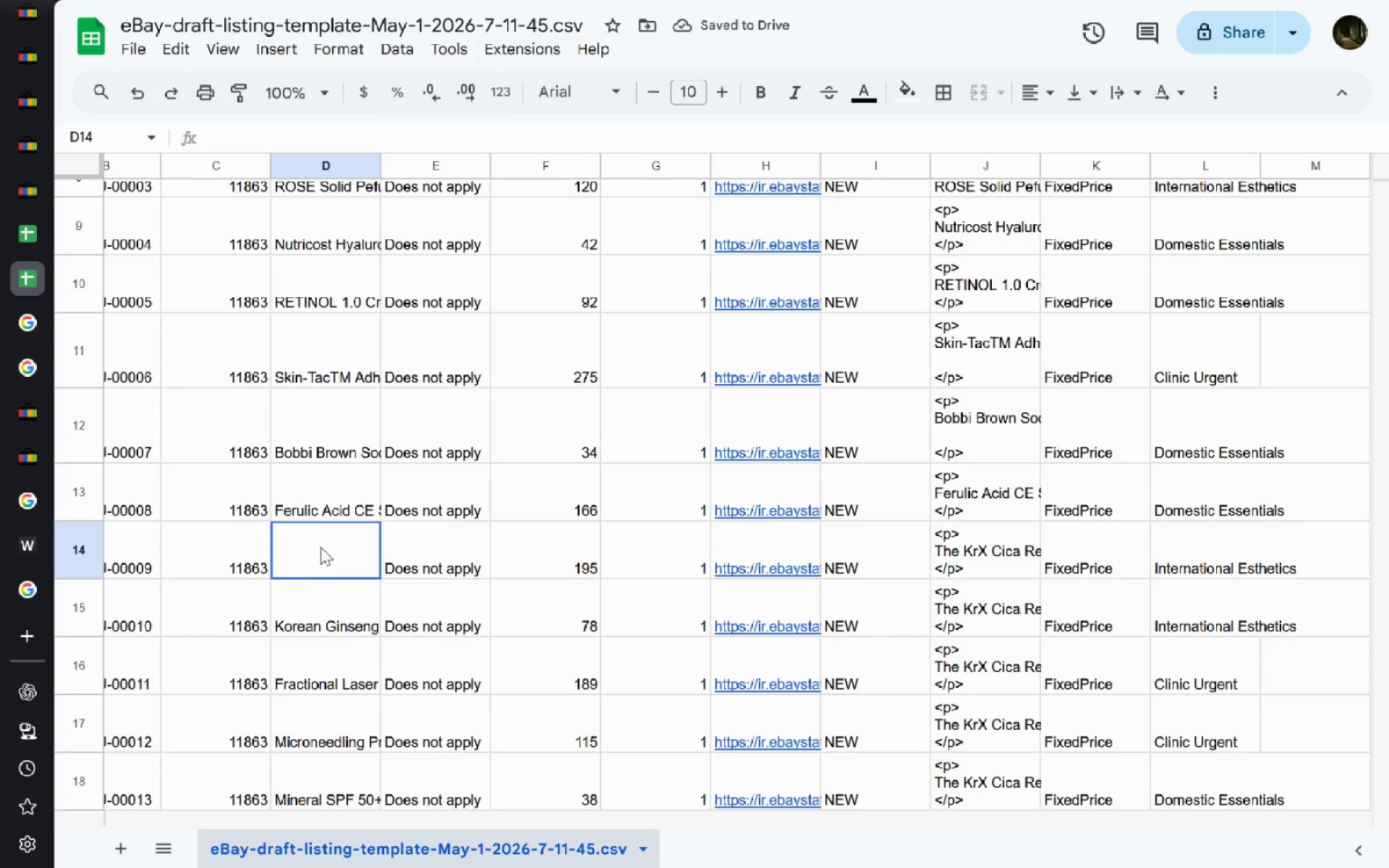 
double_click([320, 547])
 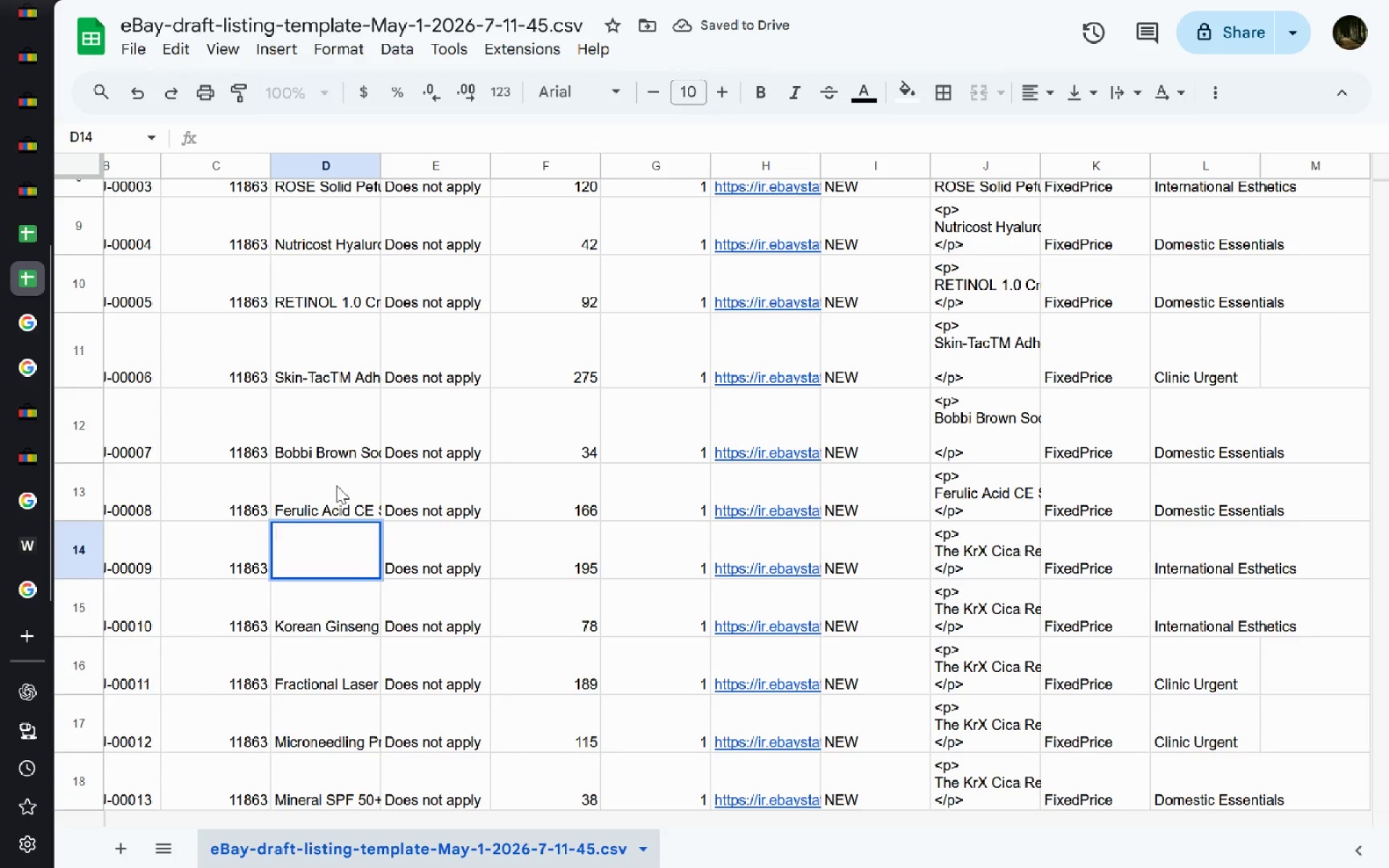 
double_click([336, 485])
 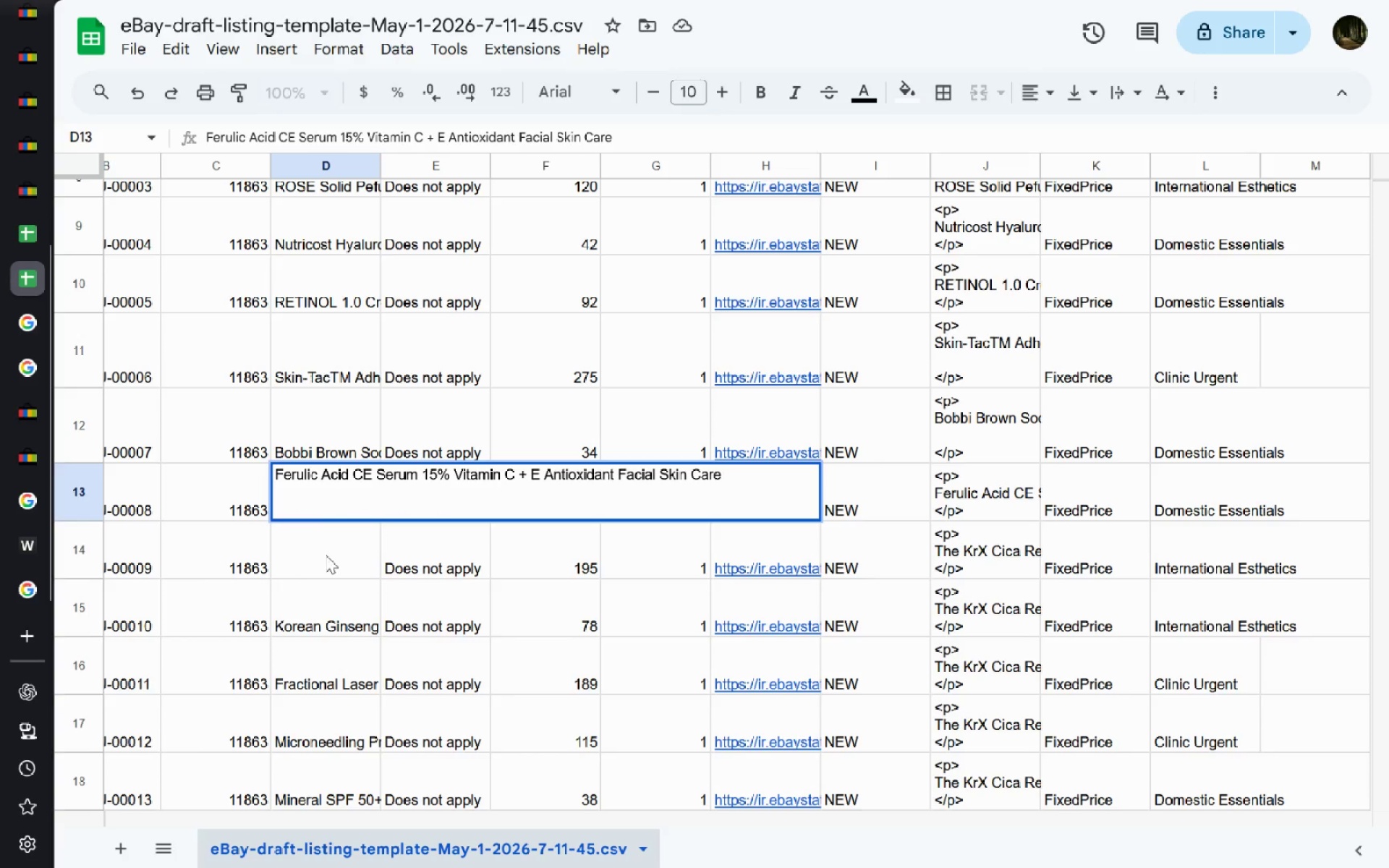 
left_click([326, 555])
 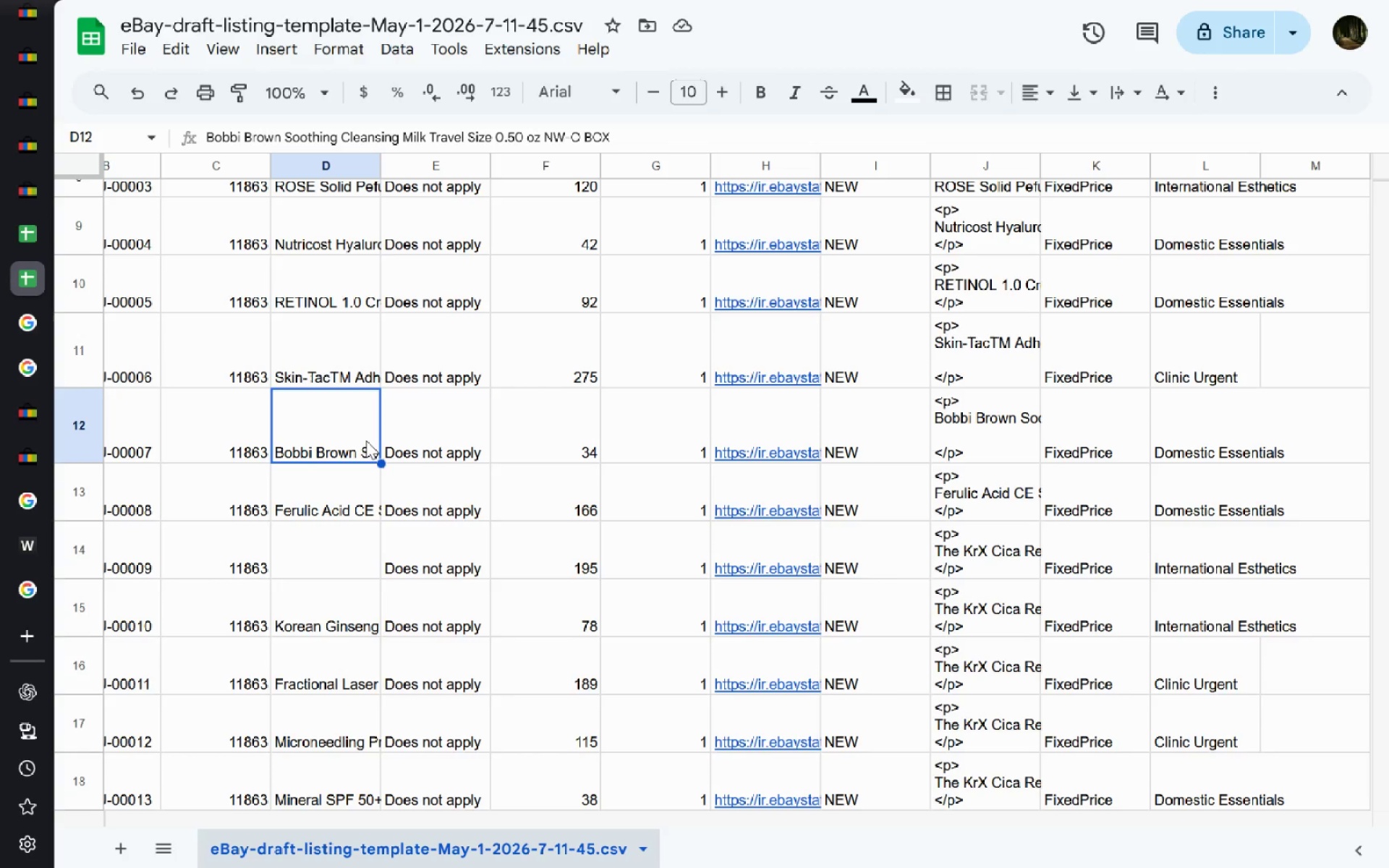 
double_click([366, 441])
 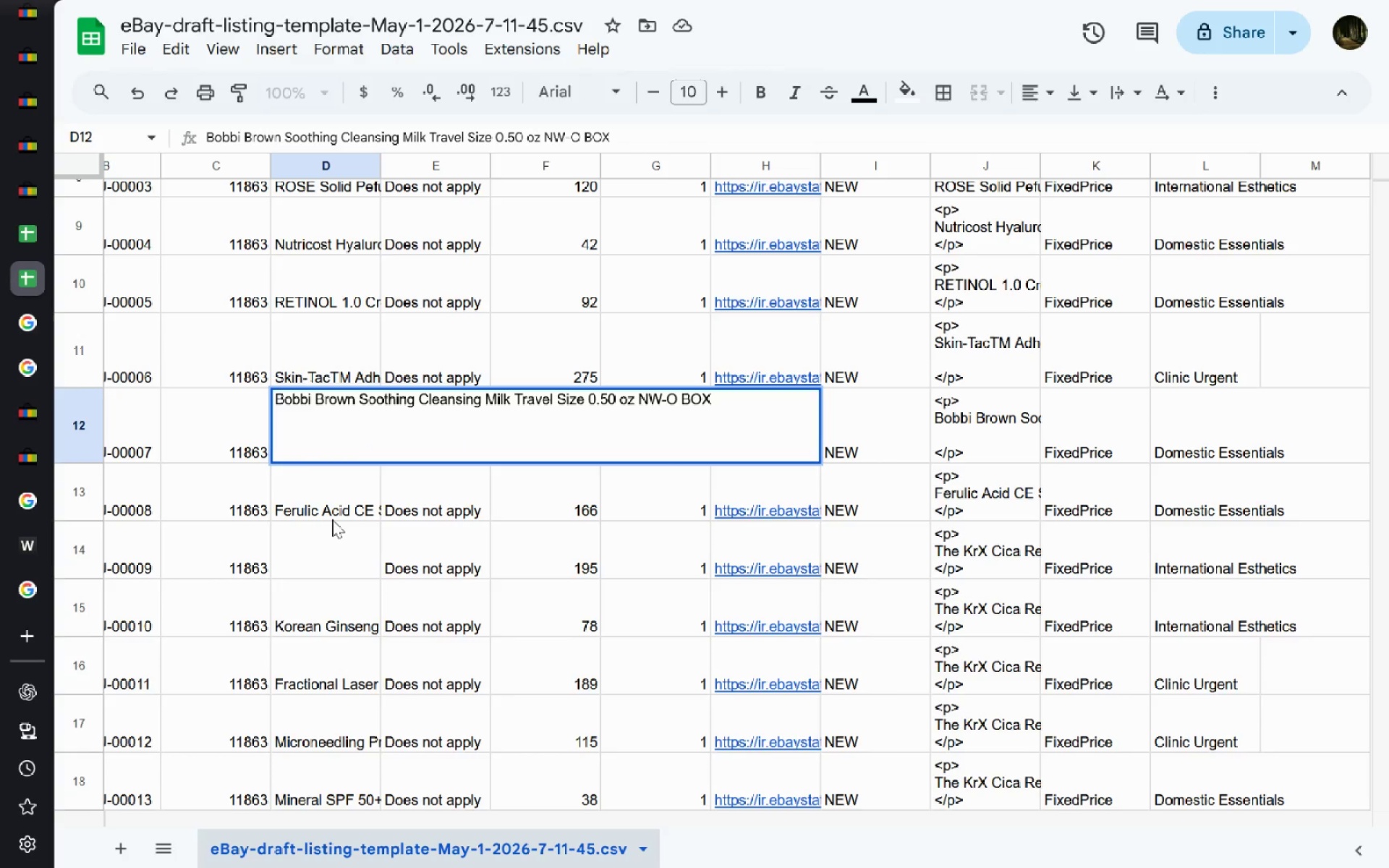 
left_click([332, 519])
 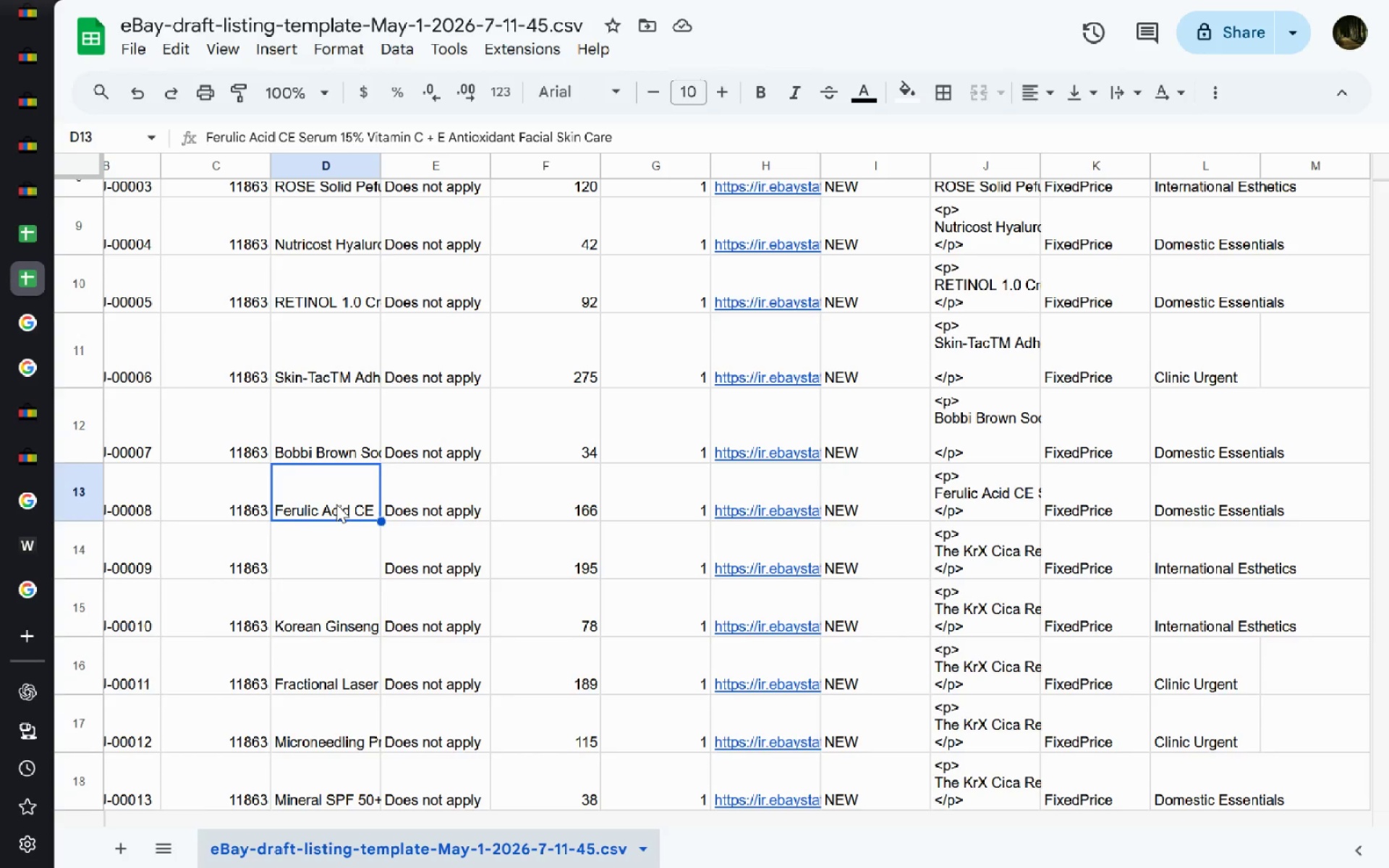 
double_click([336, 504])
 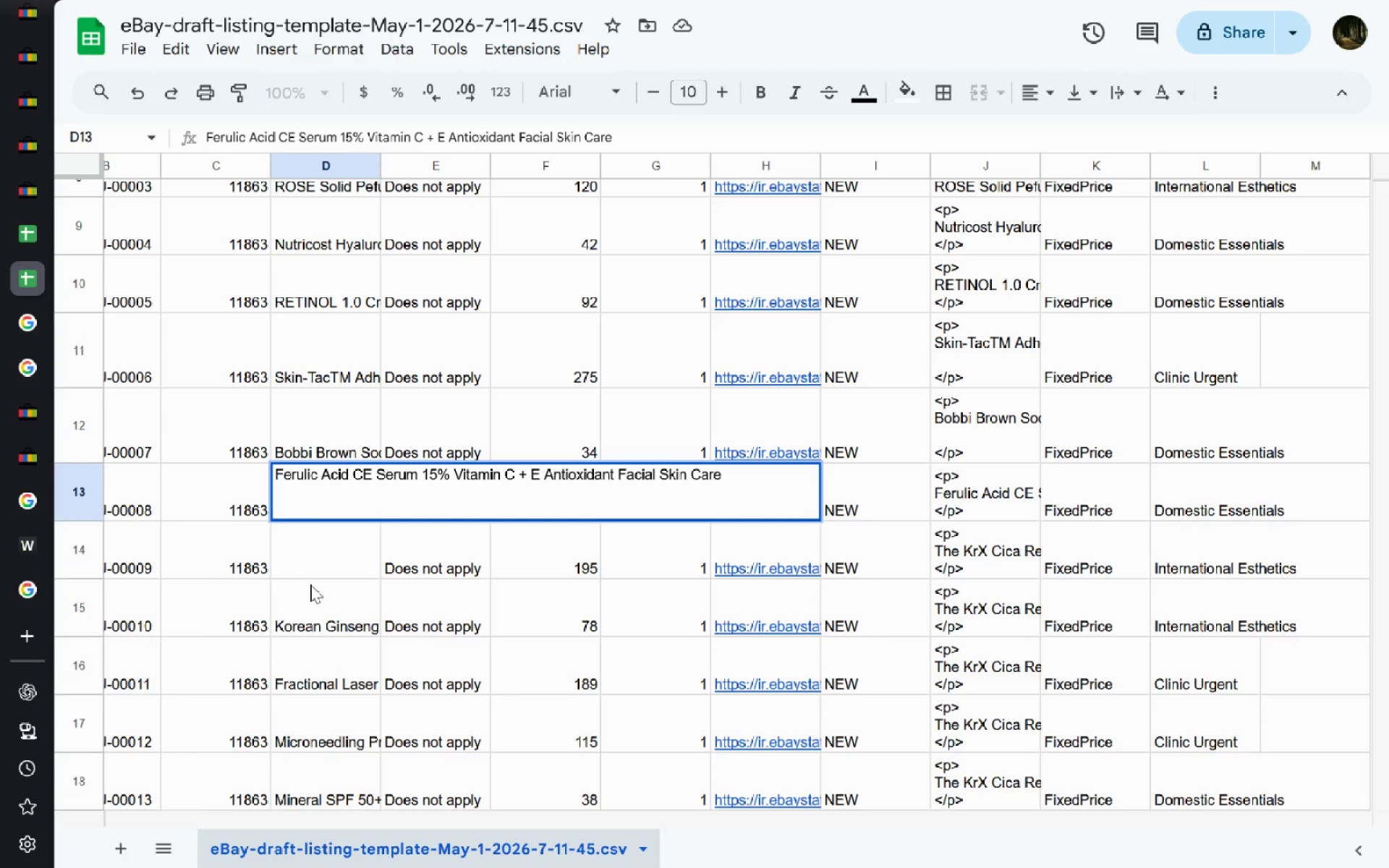 
left_click([310, 584])
 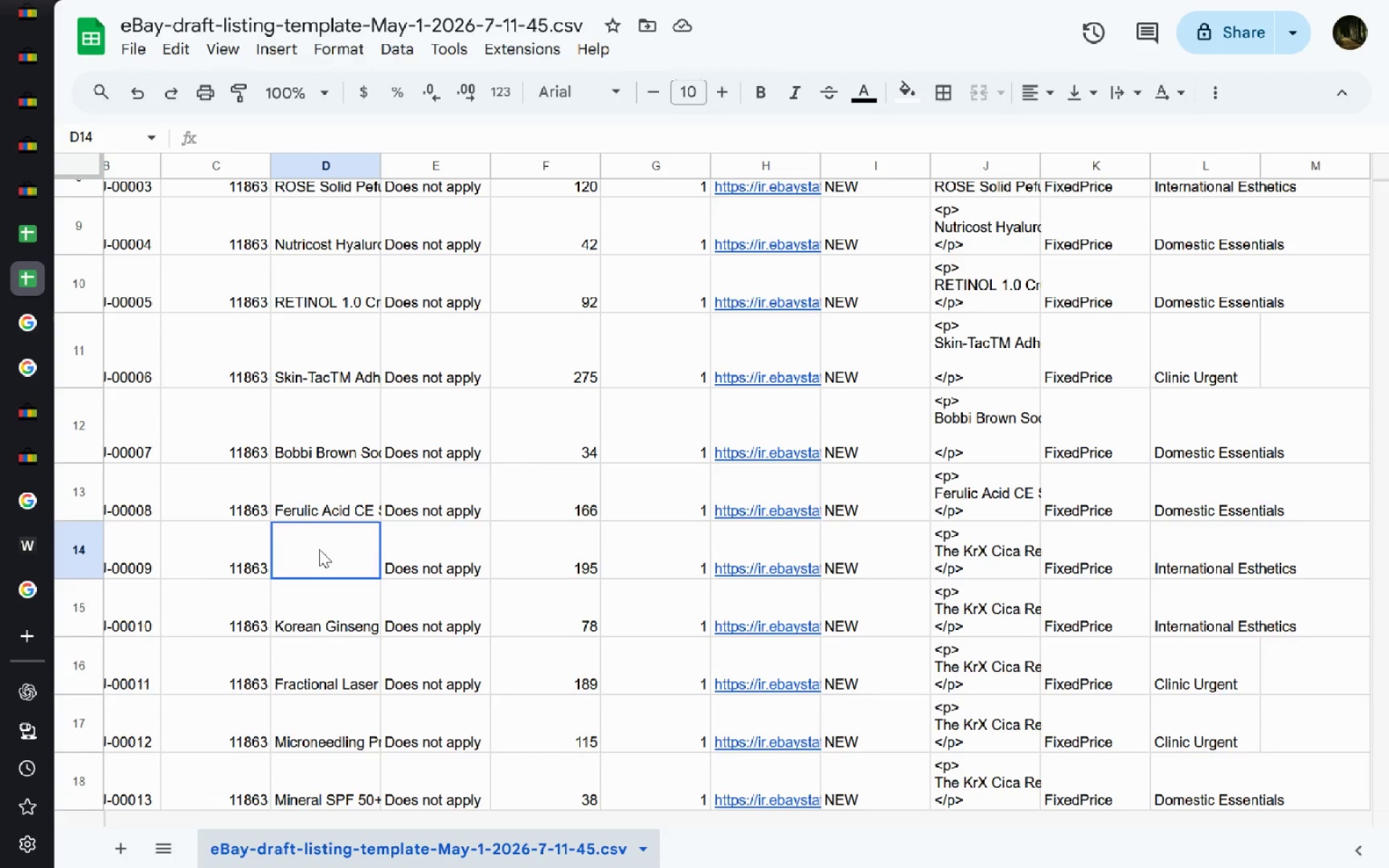 
double_click([319, 549])
 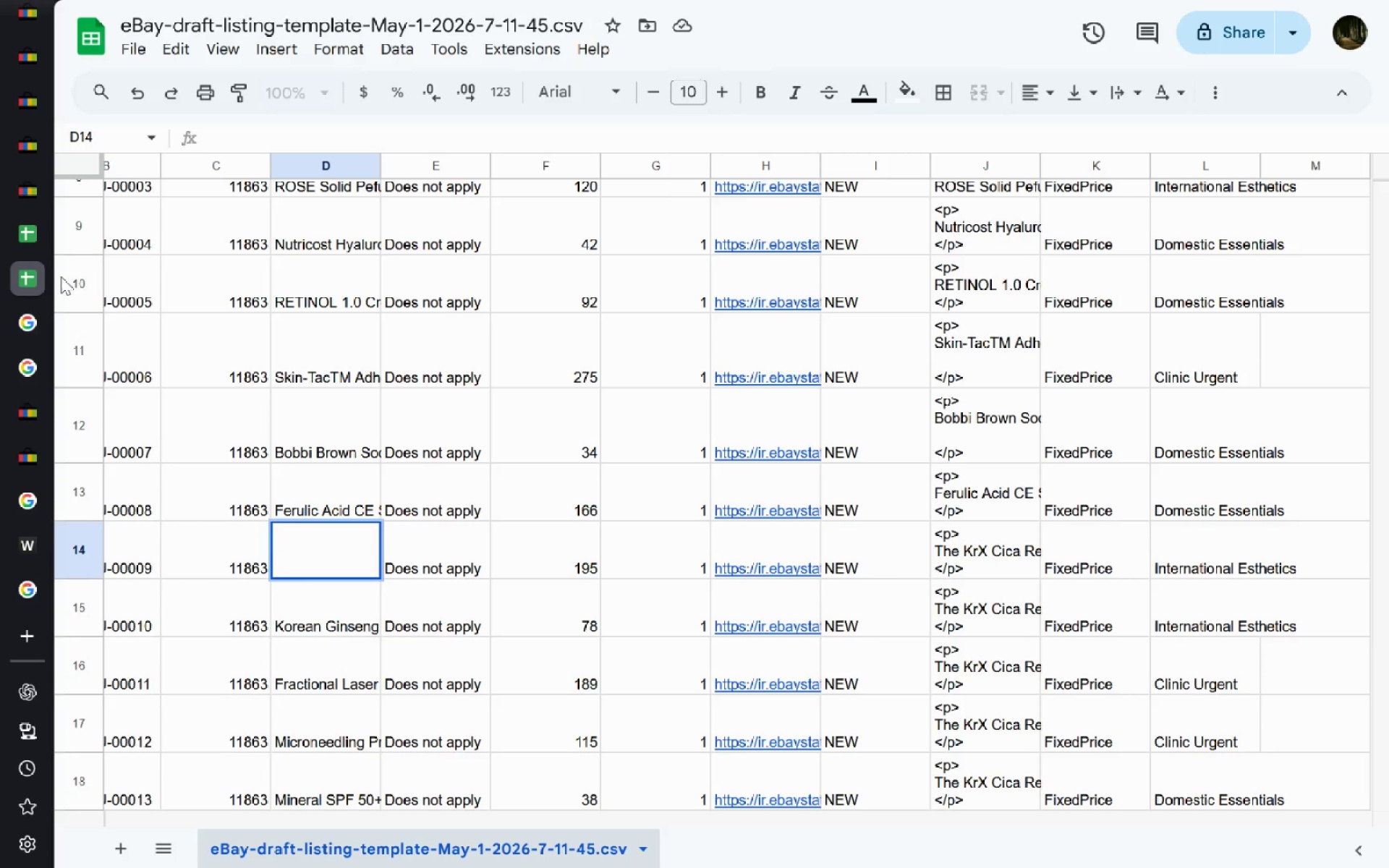 
left_click([37, 199])
 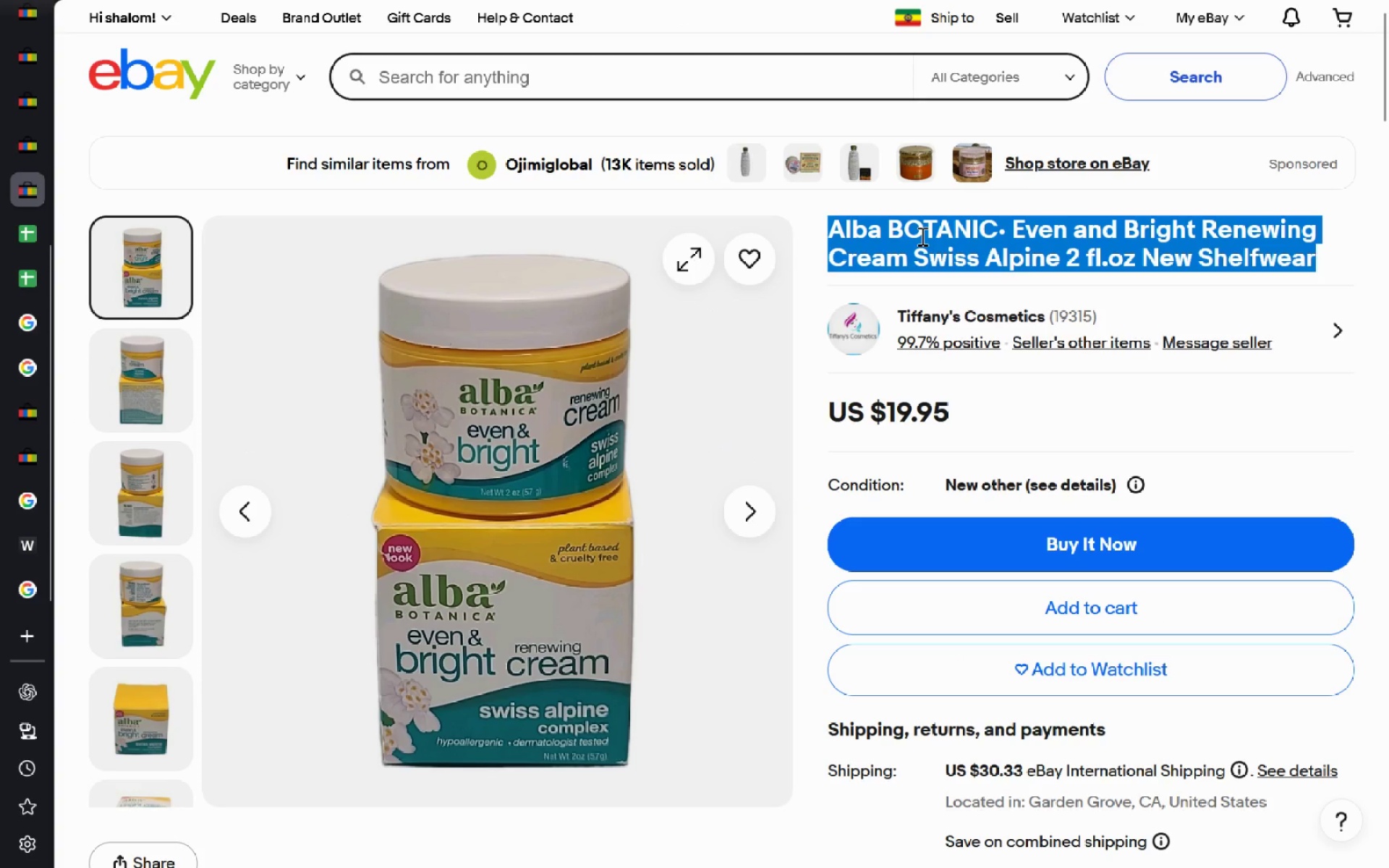 
right_click([921, 236])
 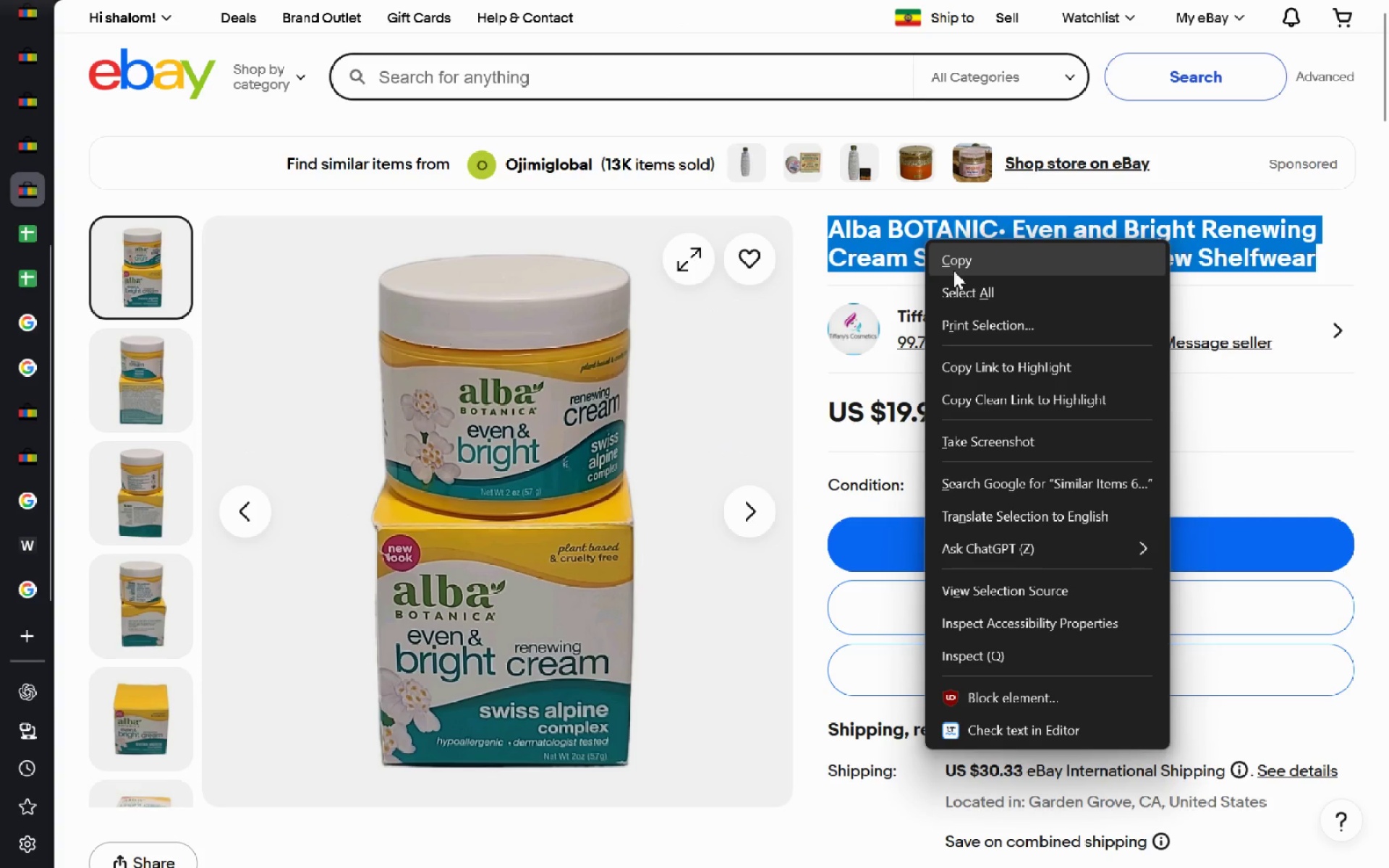 
left_click([953, 271])
 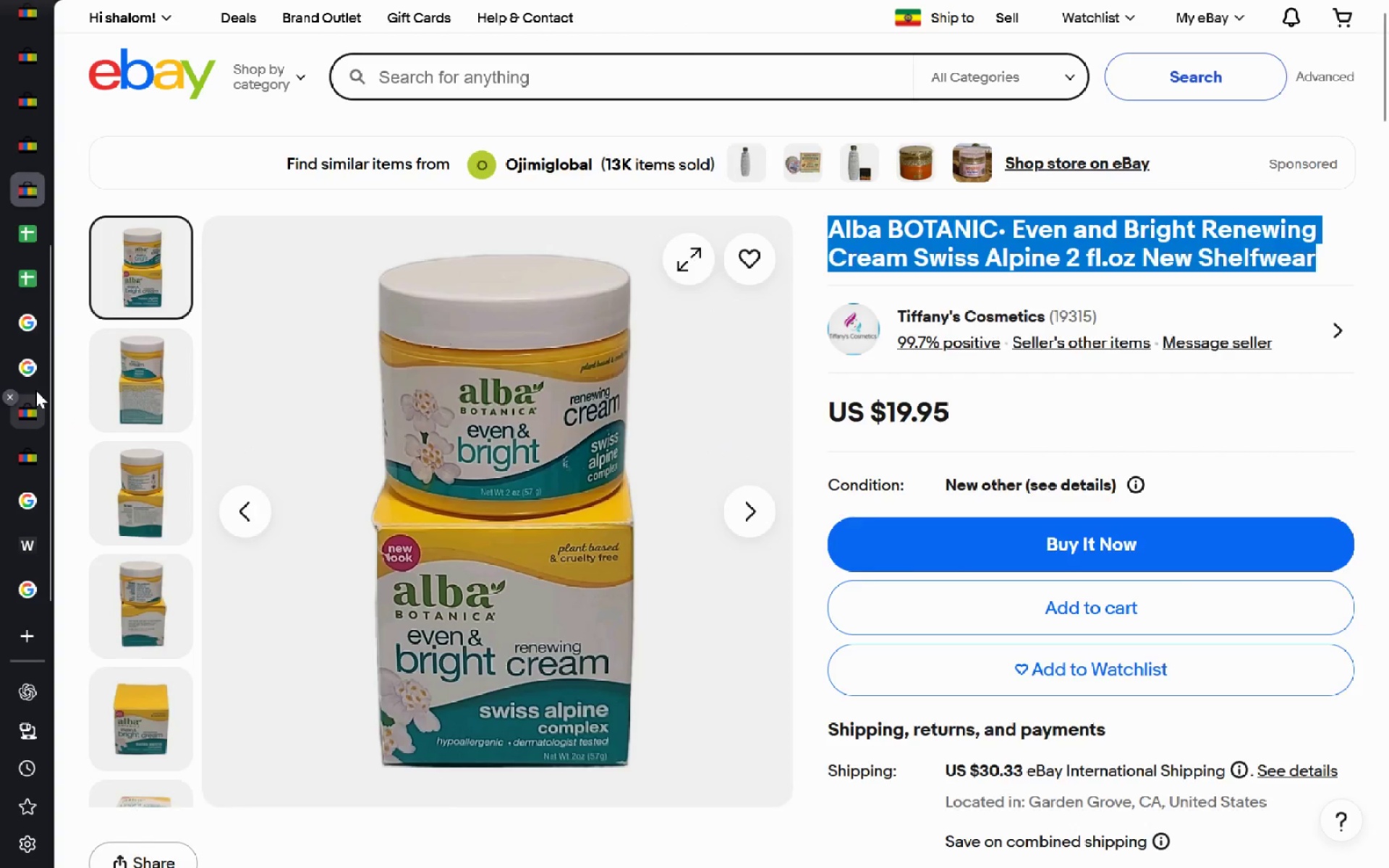 
left_click([22, 431])
 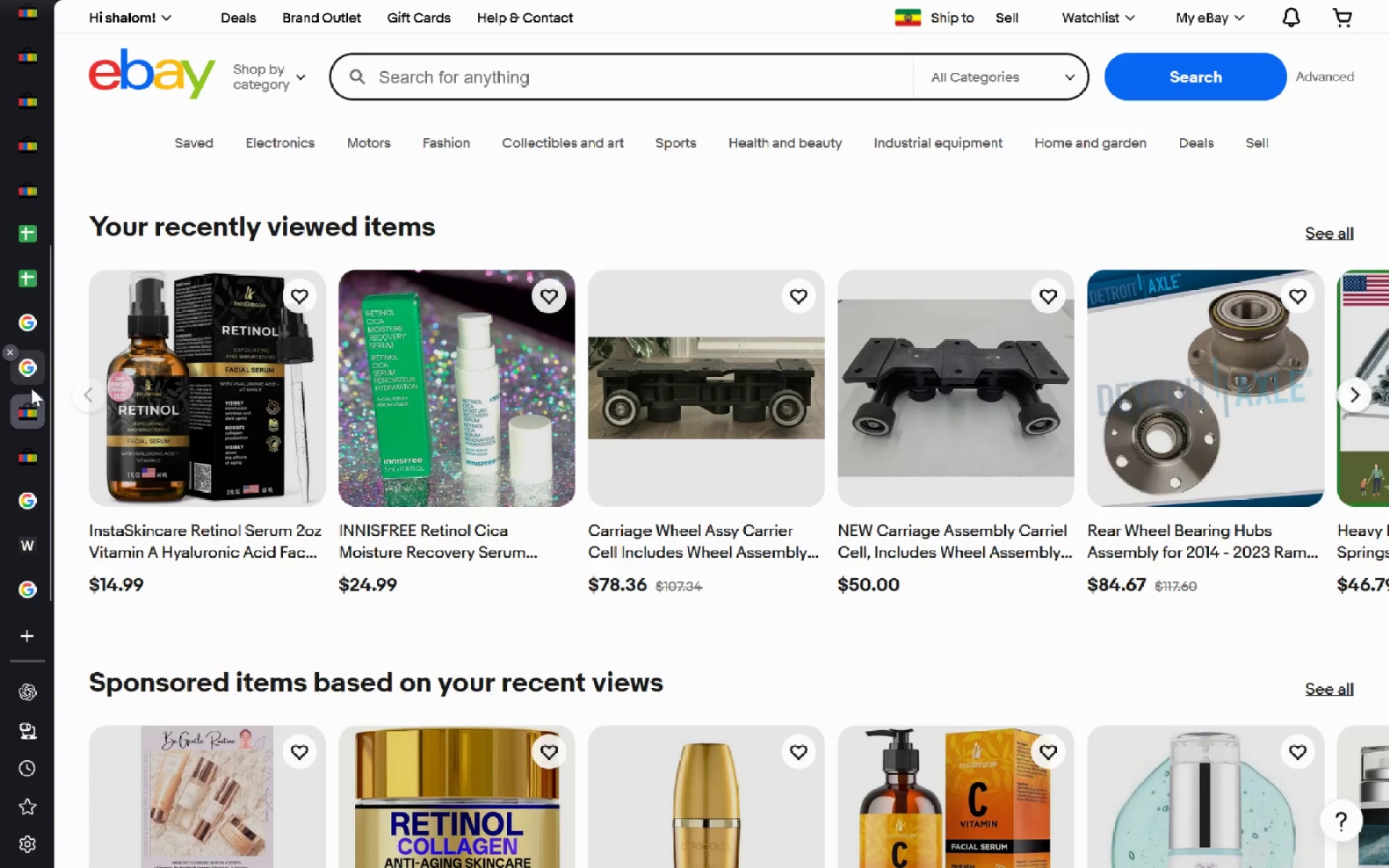 
left_click([31, 388])
 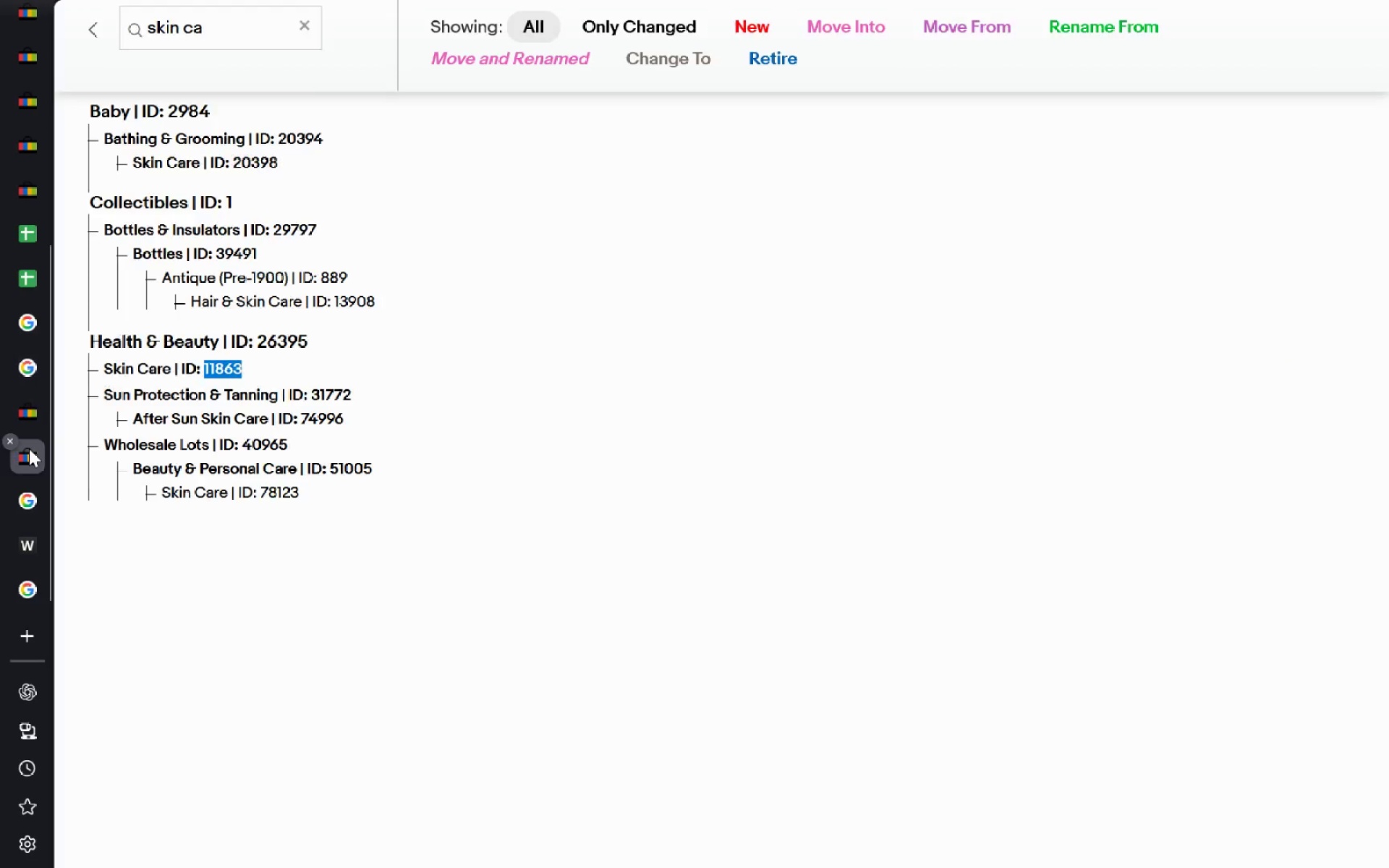 
left_click([29, 448])
 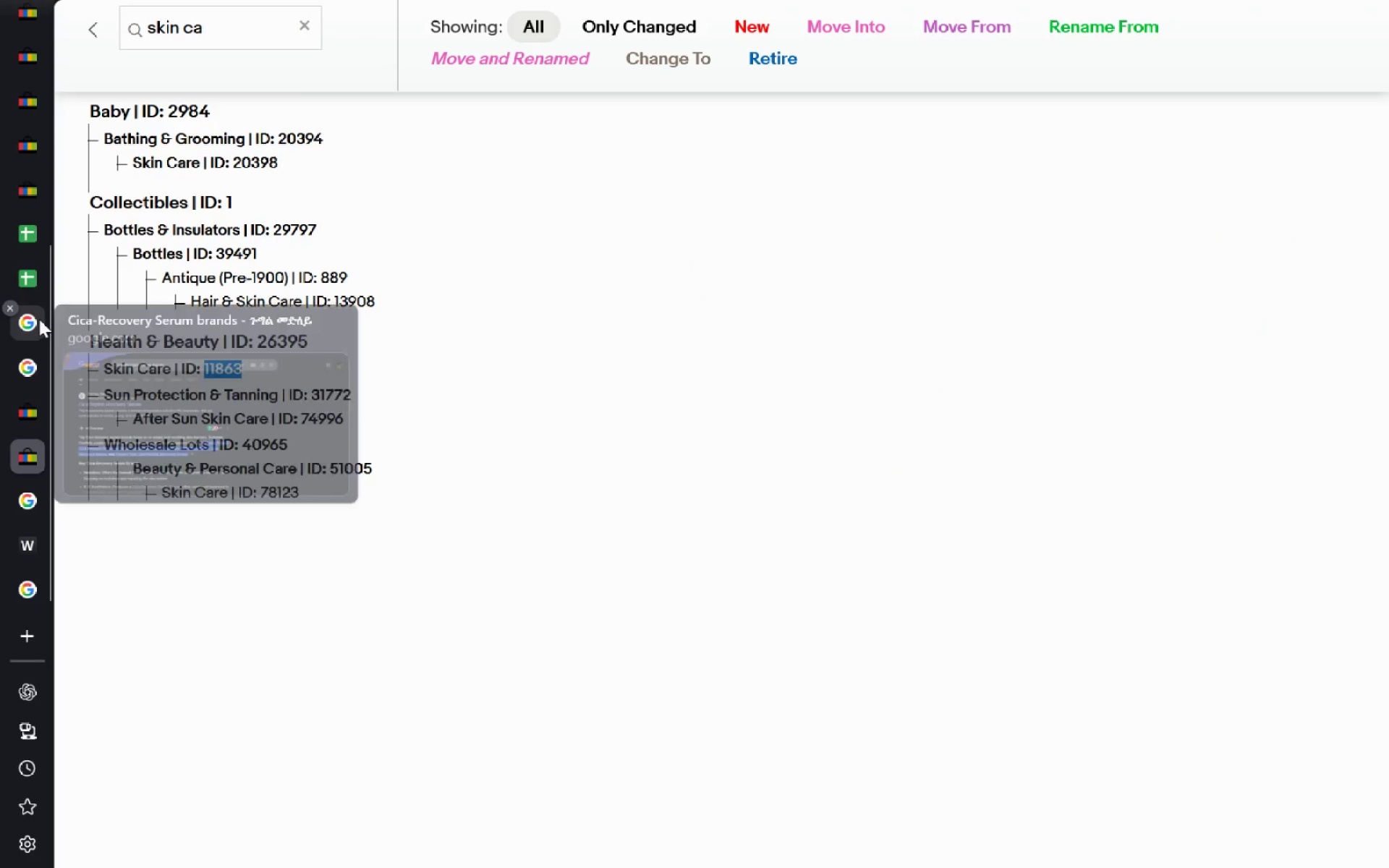 
left_click([39, 319])
 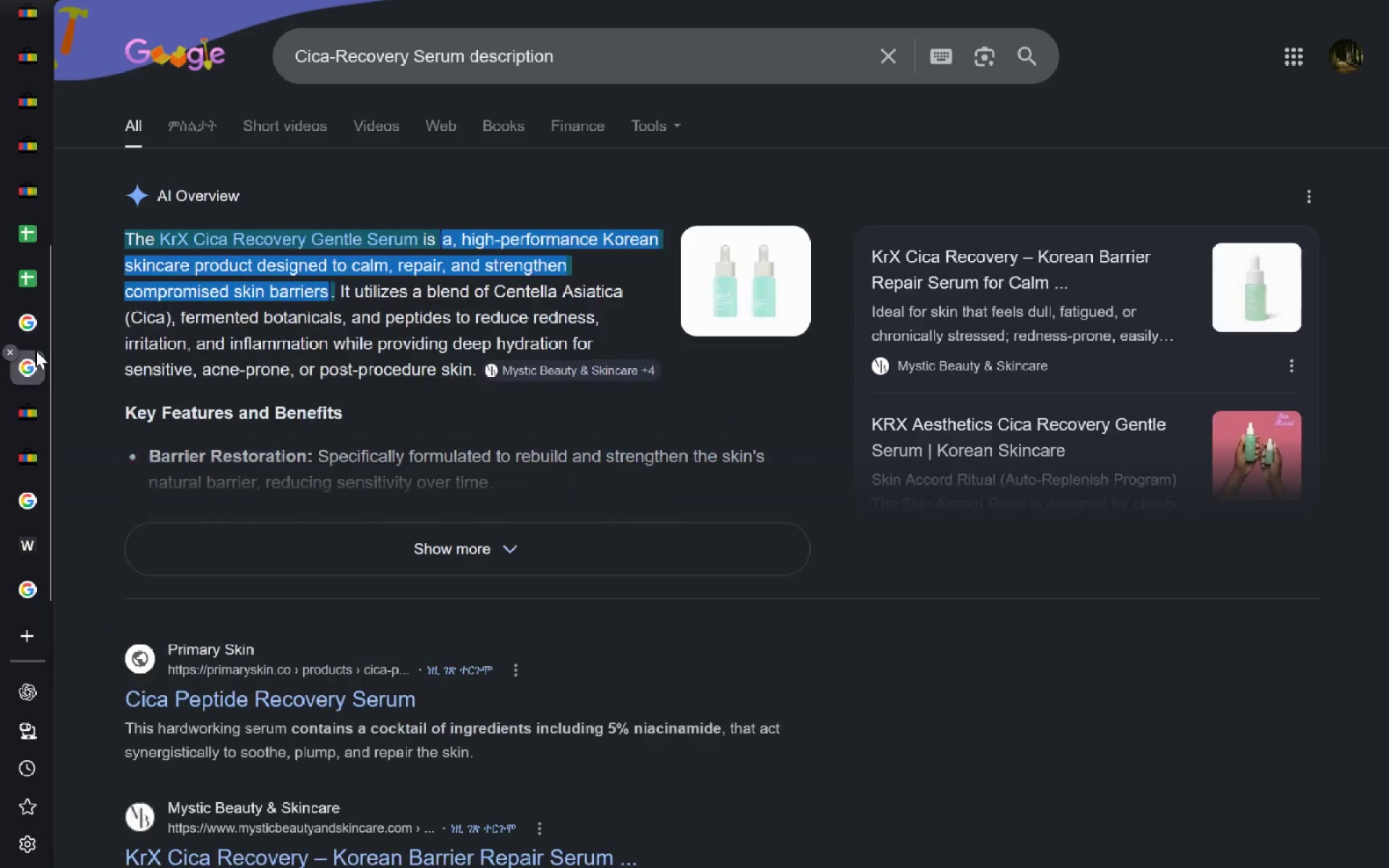 
left_click([35, 350])
 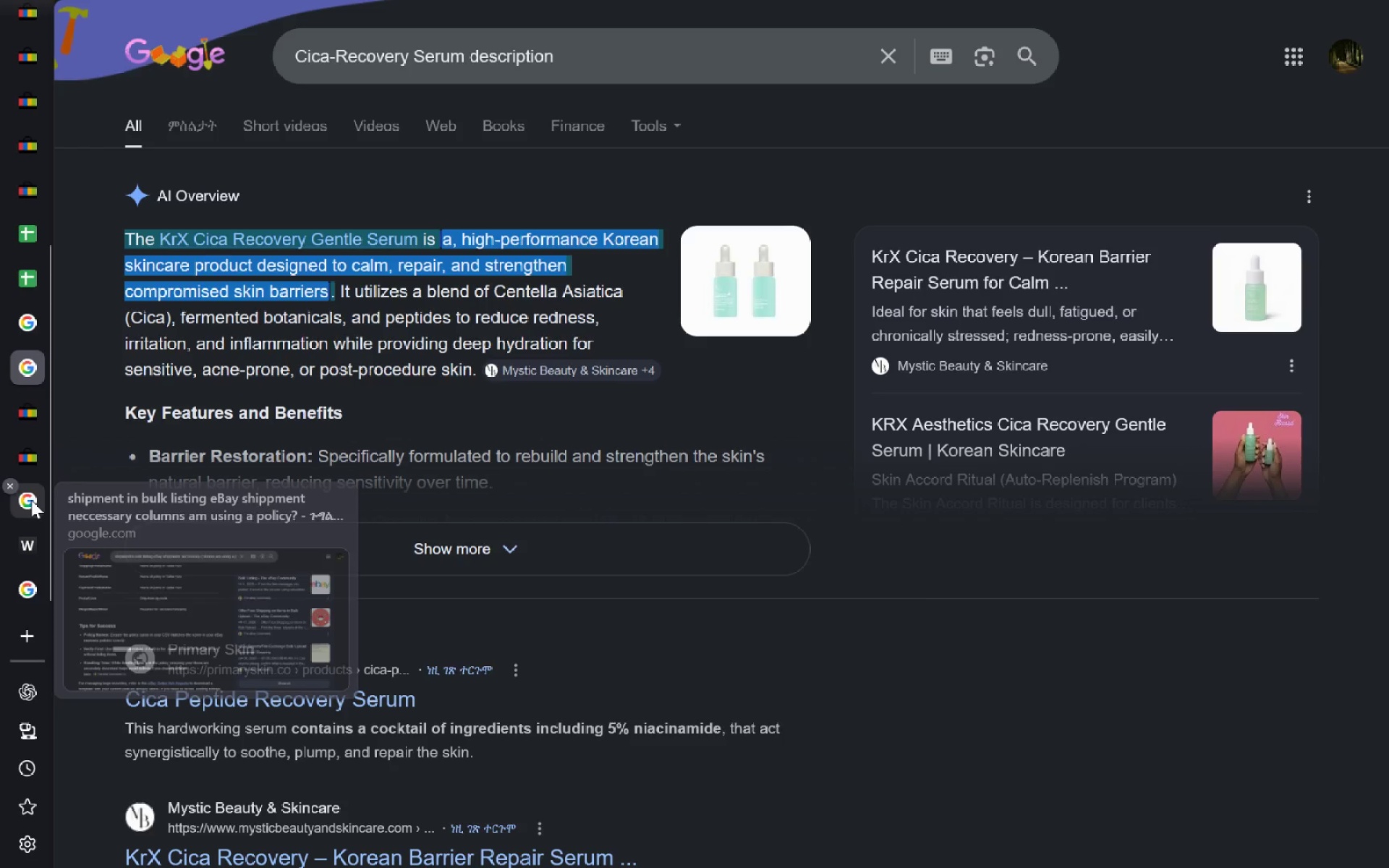 
left_click([31, 500])
 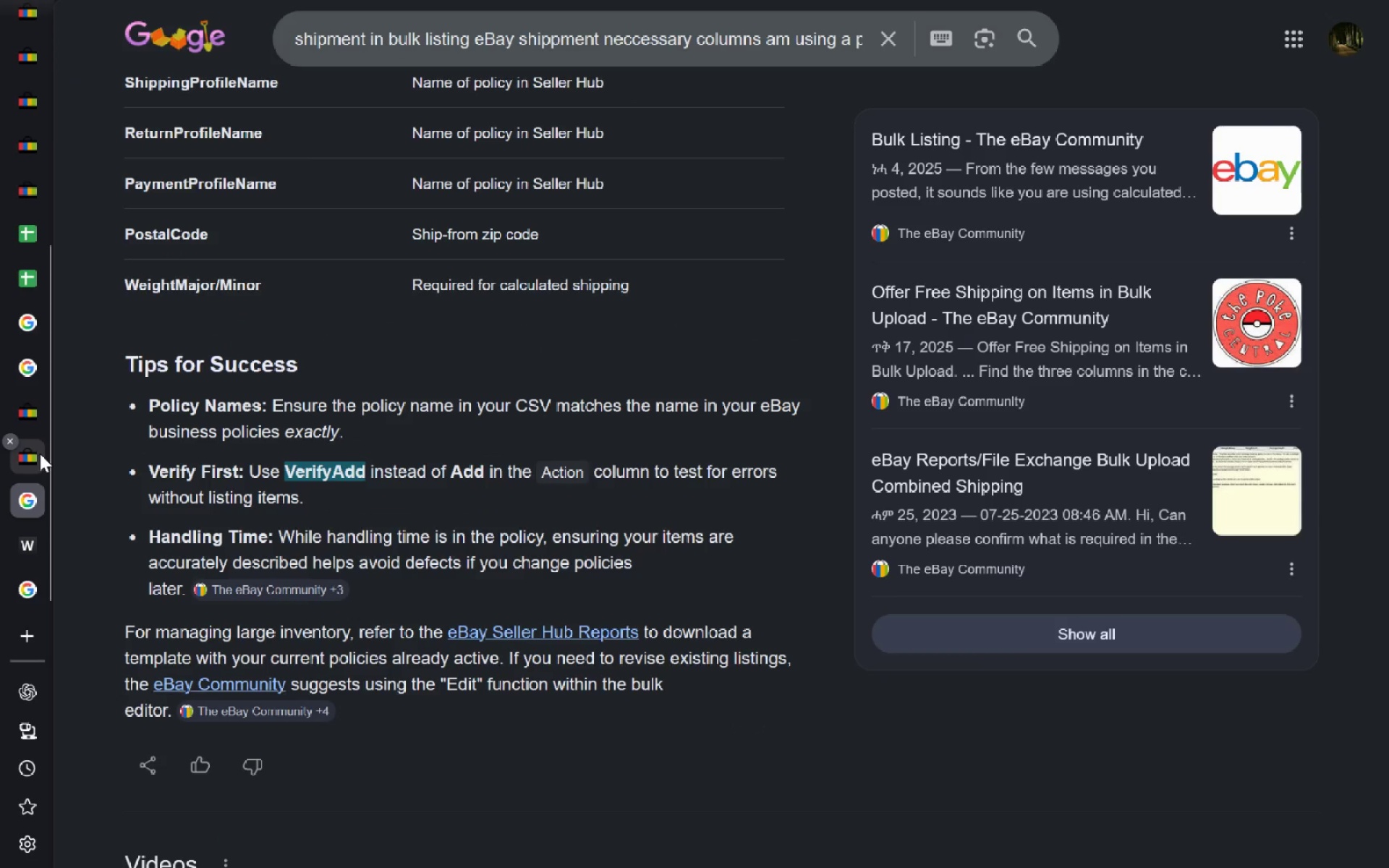 
left_click([40, 454])
 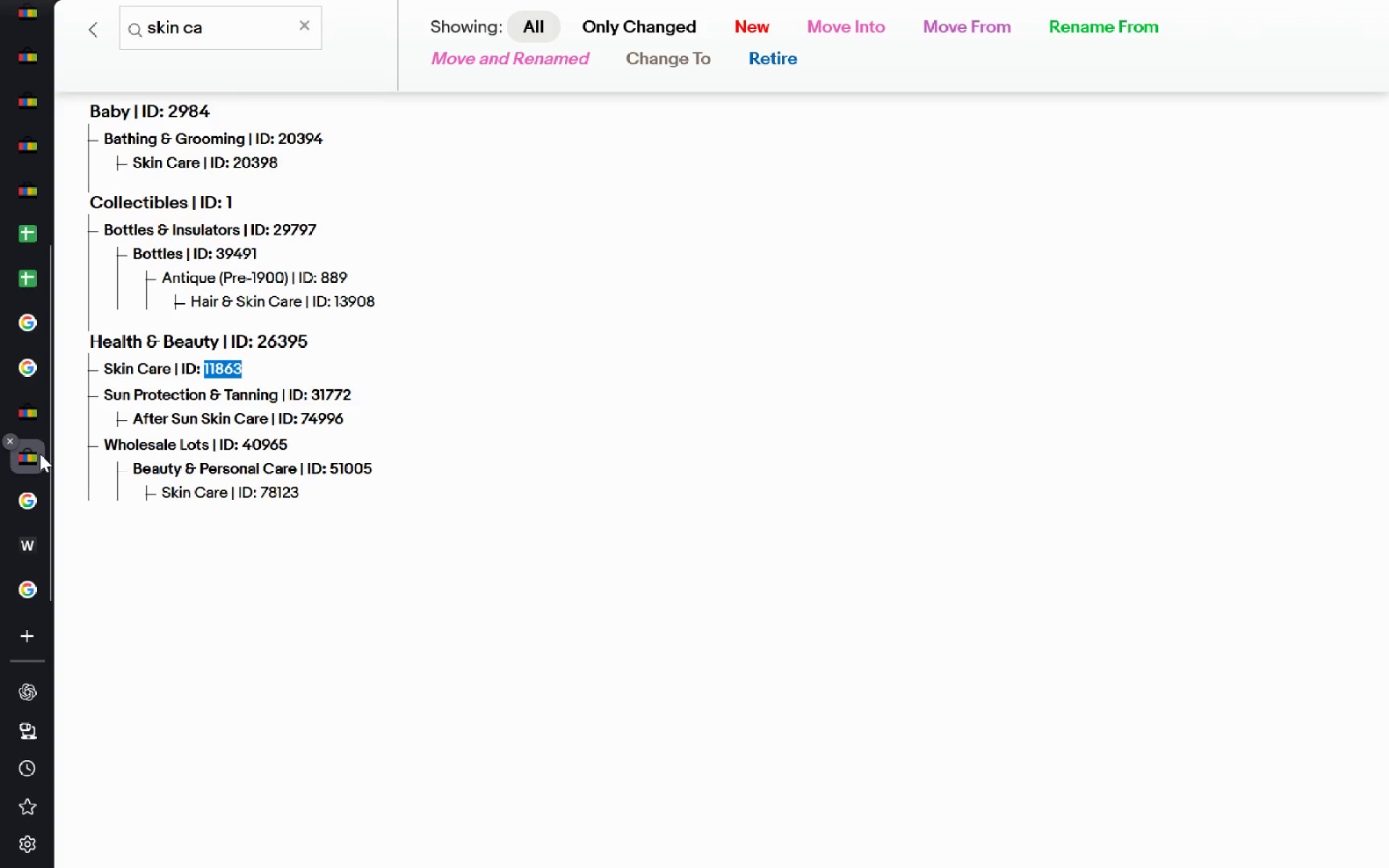 
left_click([38, 416])
 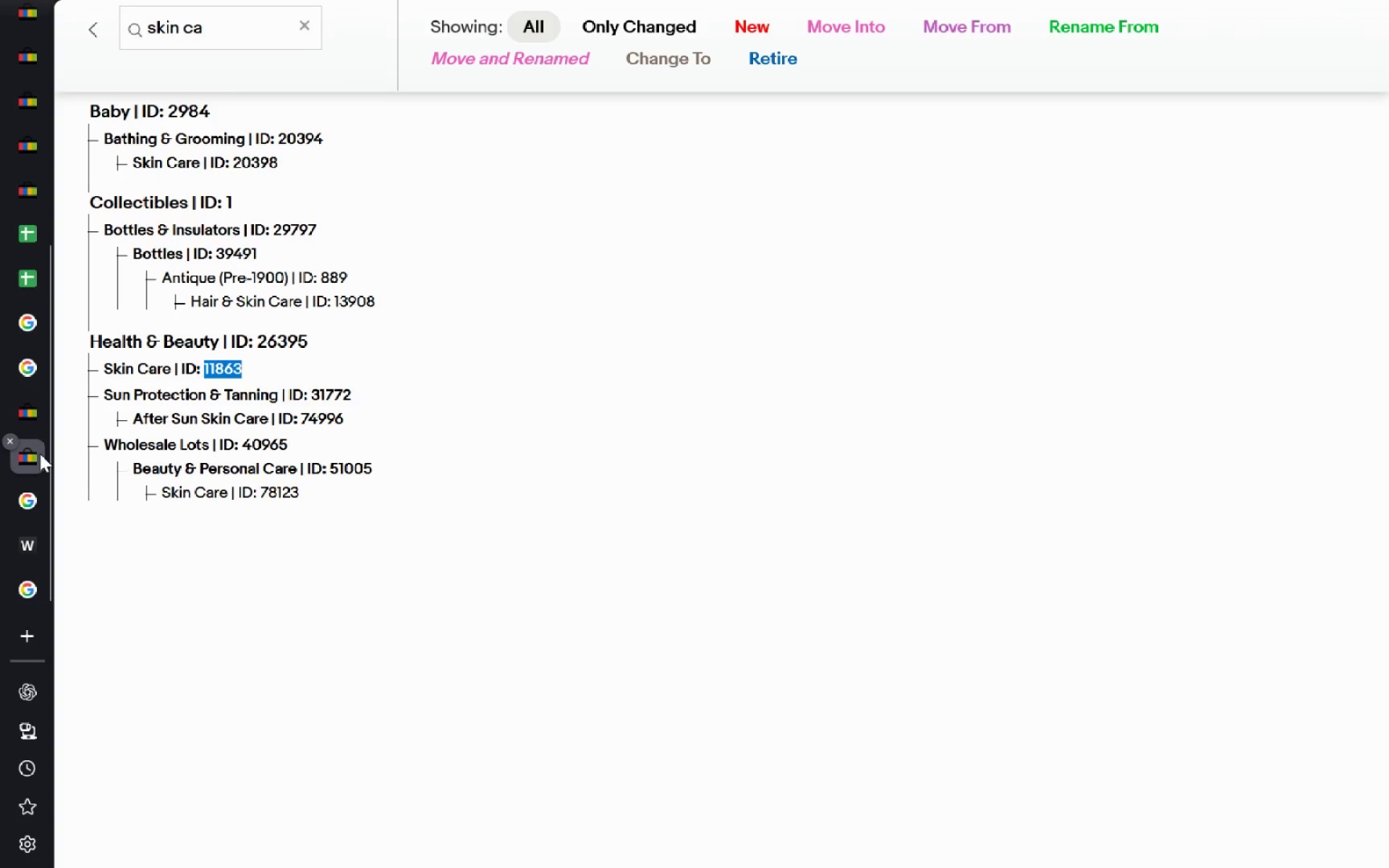 
left_click([40, 370])
 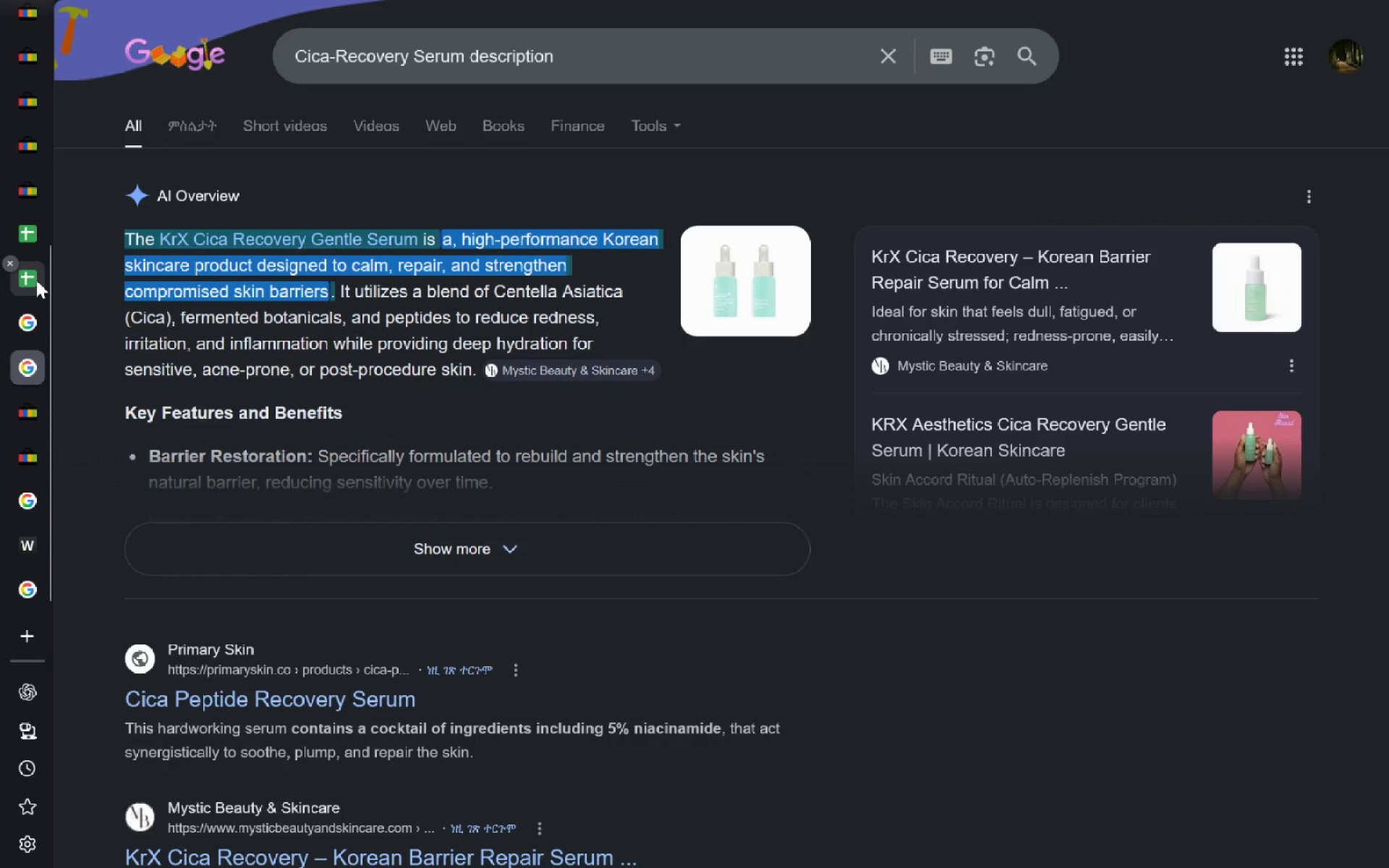 
left_click([36, 280])
 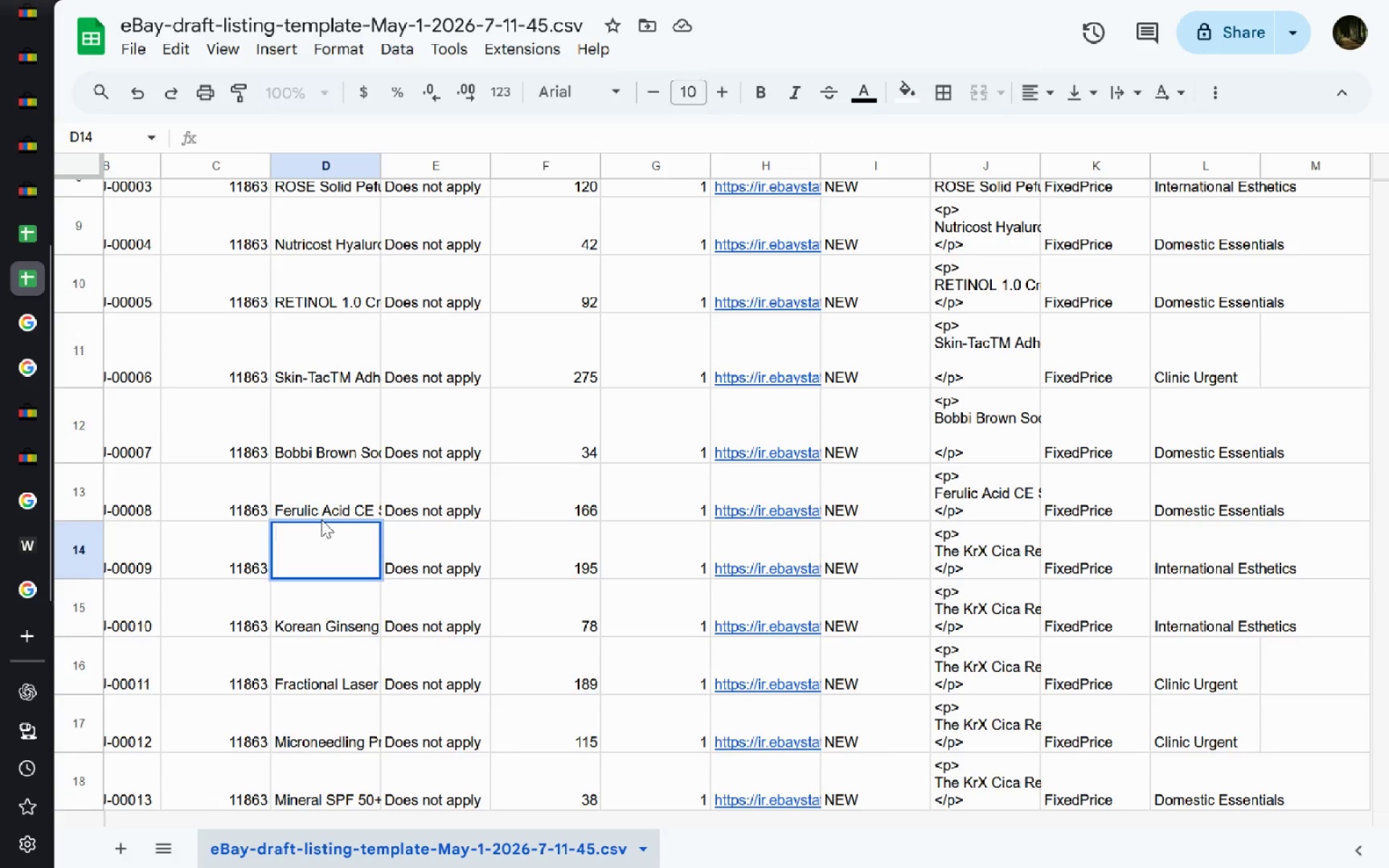 
key(Control+V)
 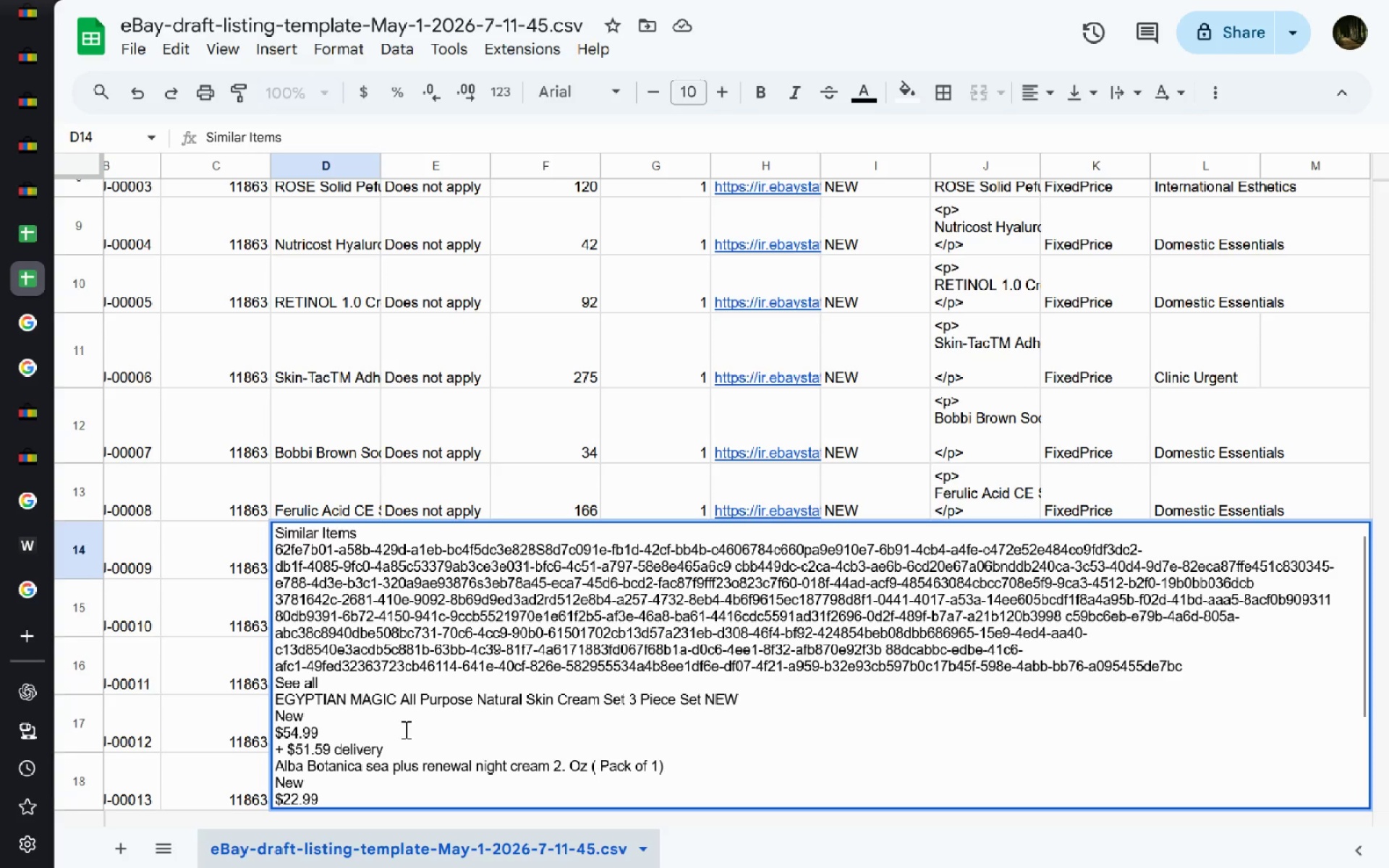 
left_click_drag(start_coordinate=[391, 748], to_coordinate=[239, 565])
 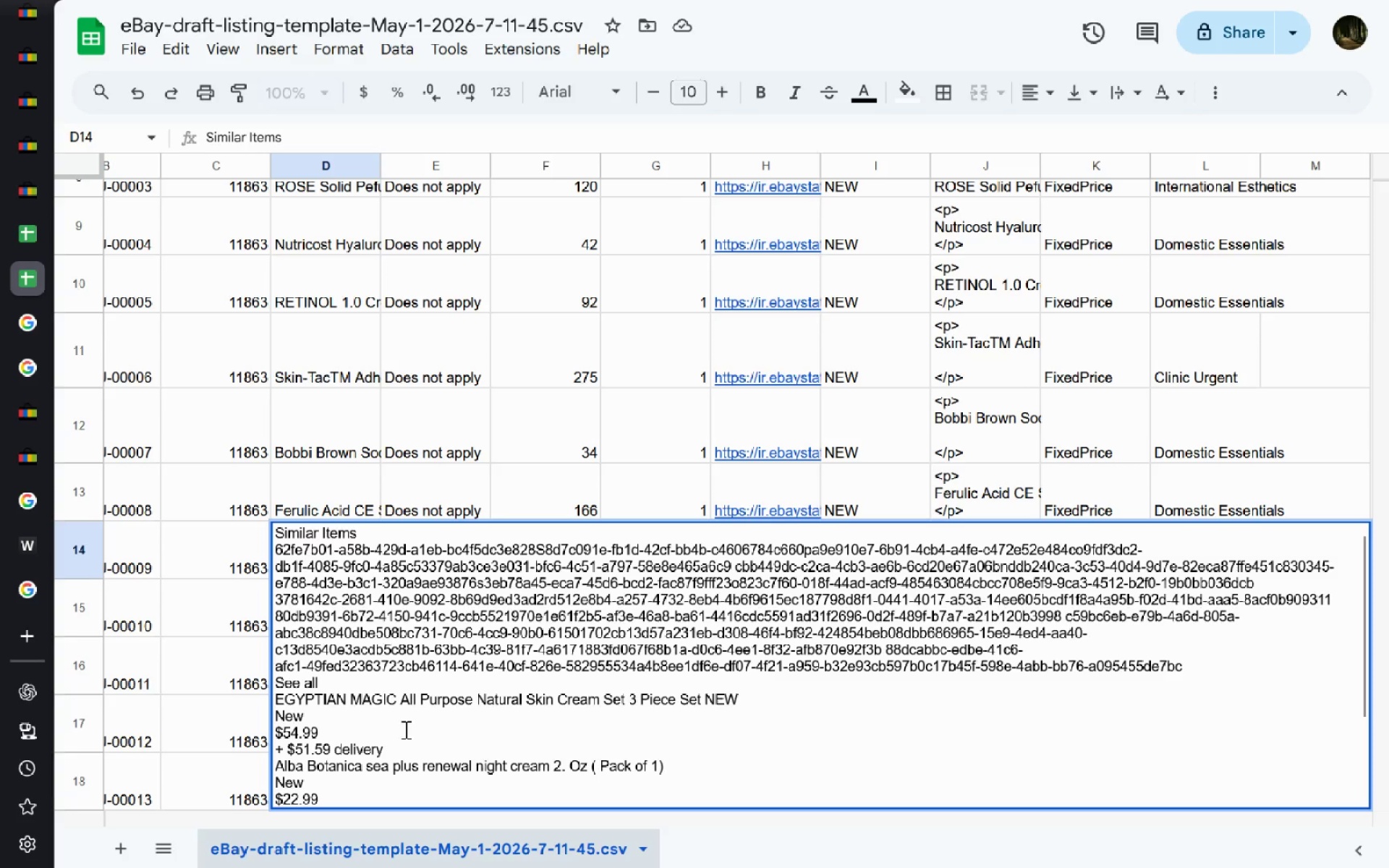 
hold_key(key=Backspace, duration=0.69)
 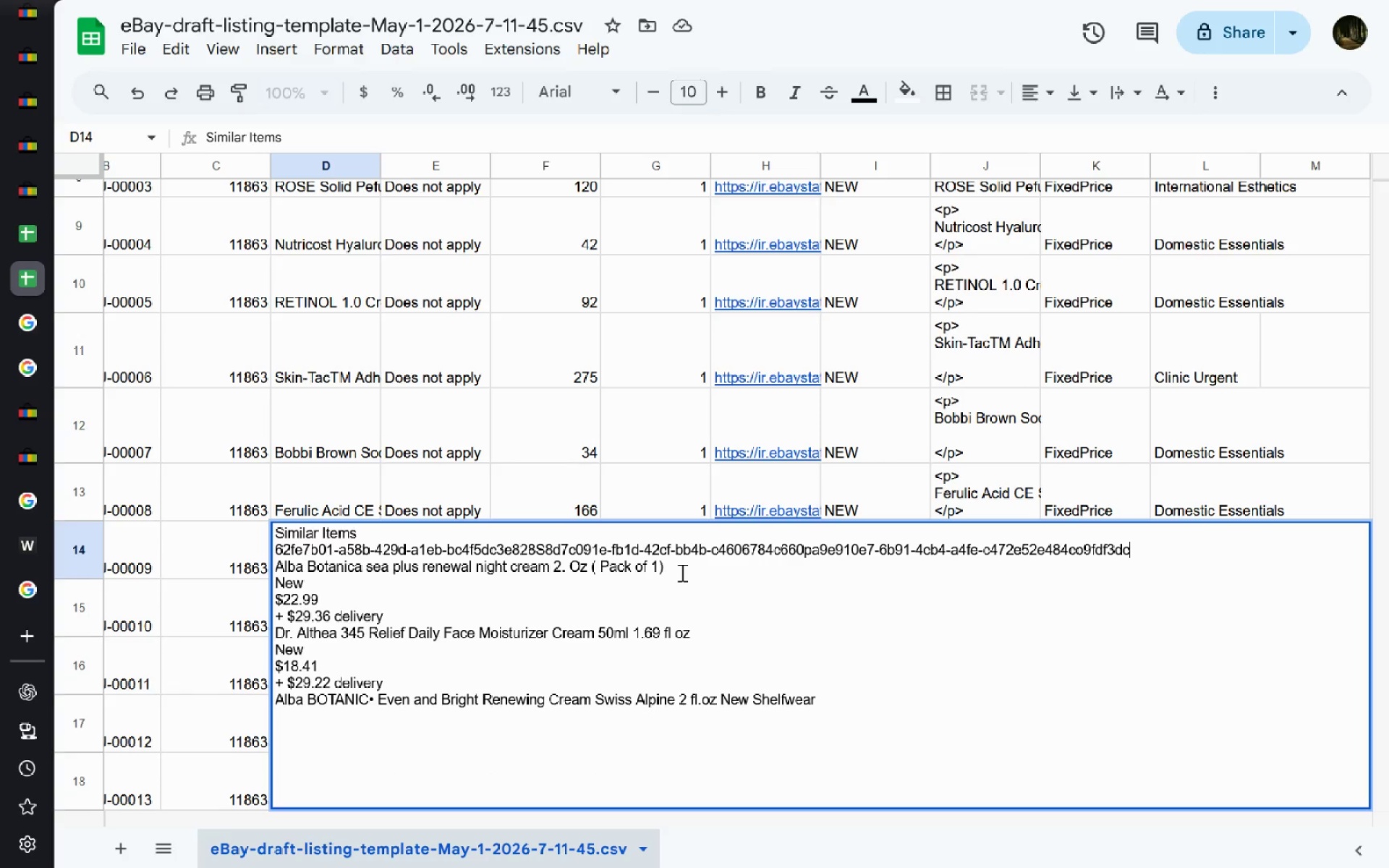 
left_click_drag(start_coordinate=[681, 568], to_coordinate=[248, 534])
 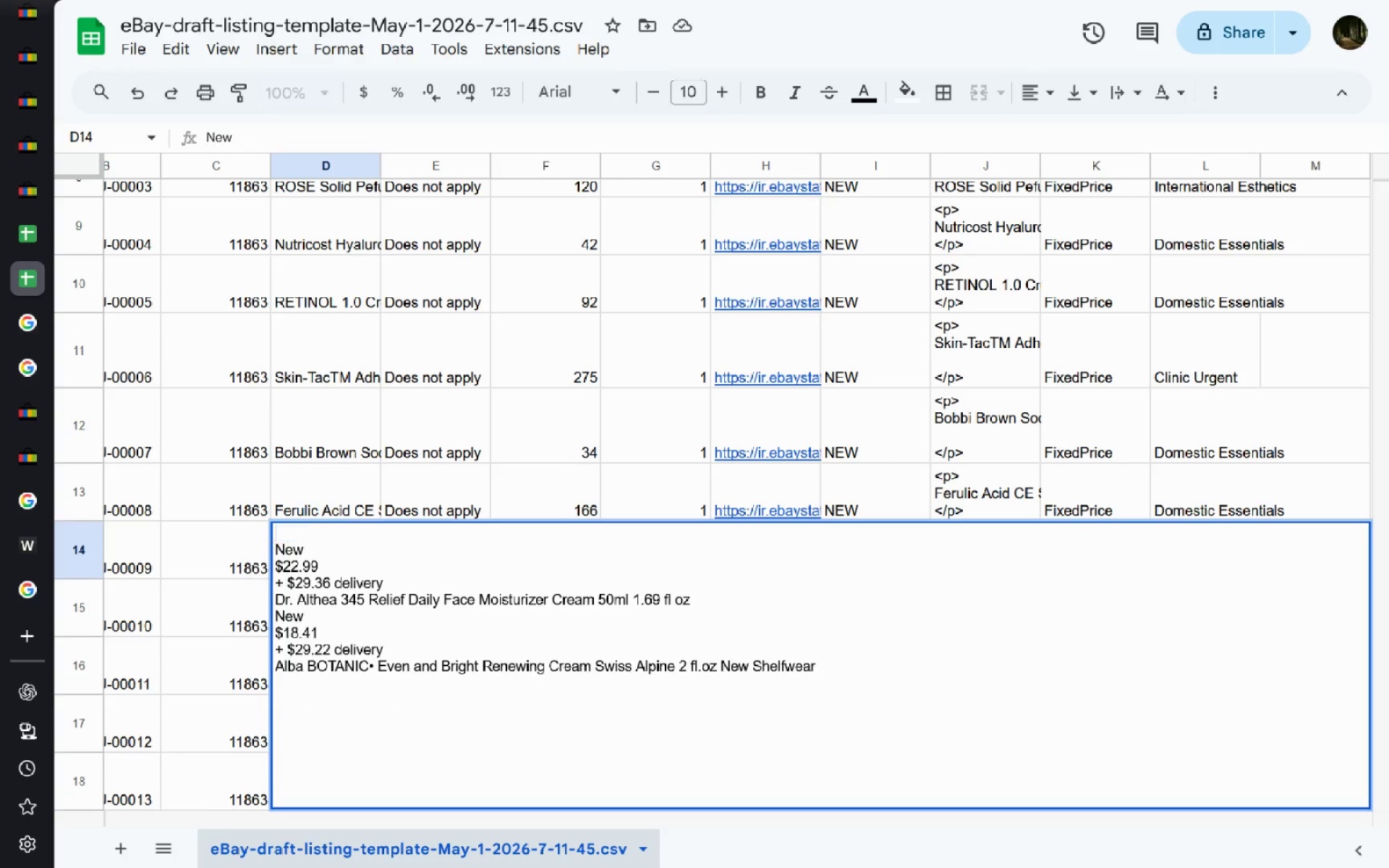 
key(Backspace)
 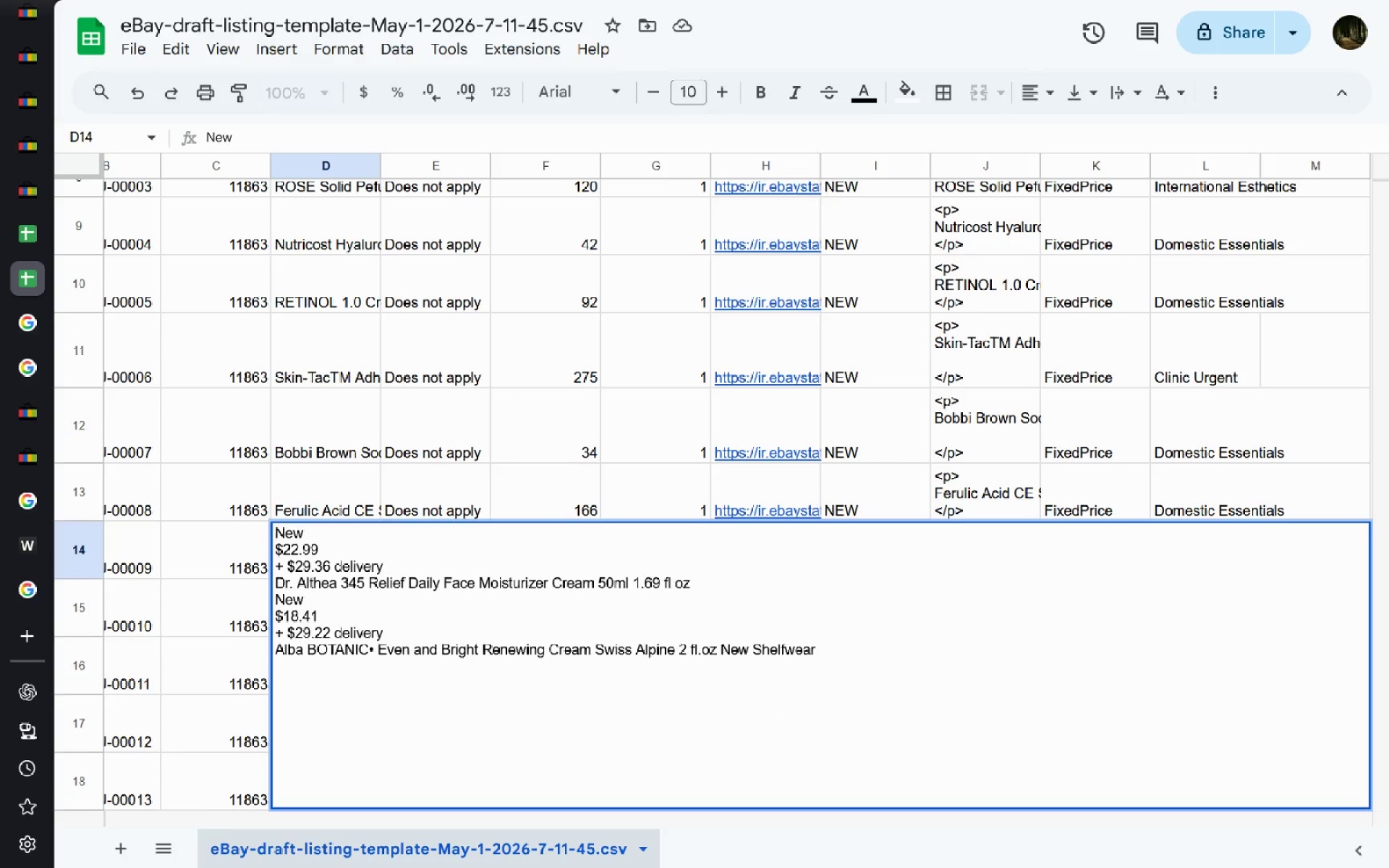 
key(Delete)
 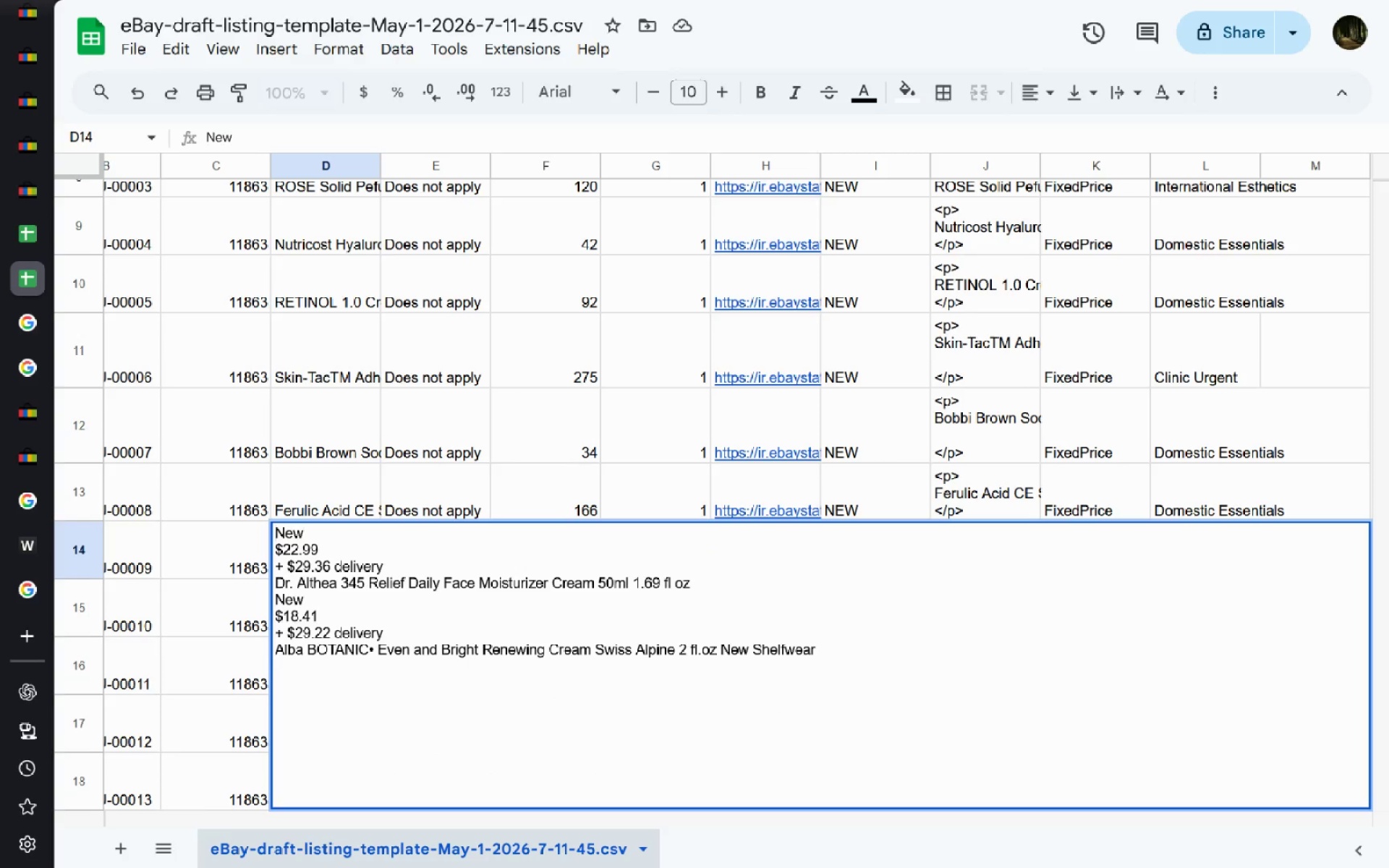 
key(Delete)
 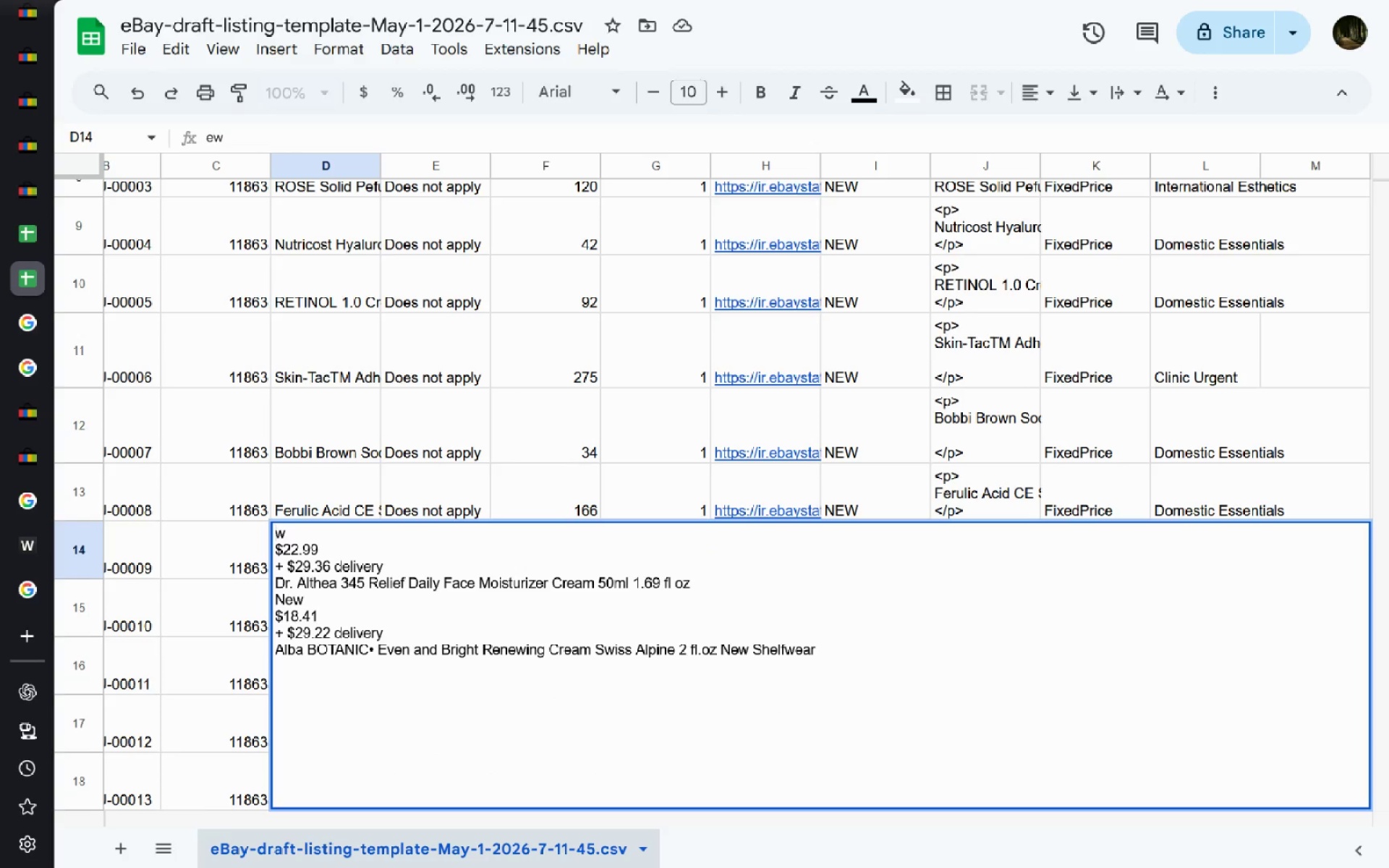 
key(Delete)
 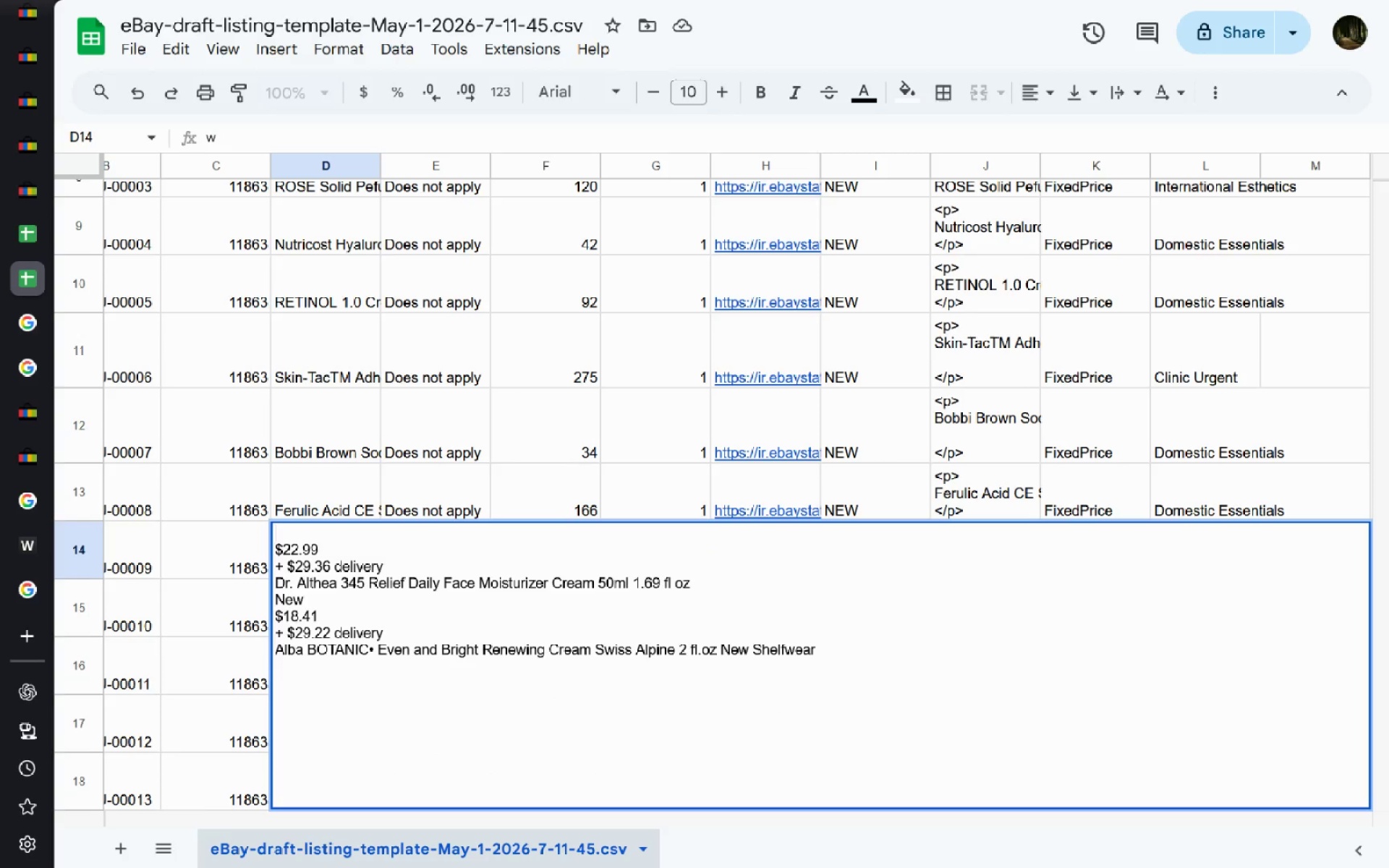 
key(Delete)
 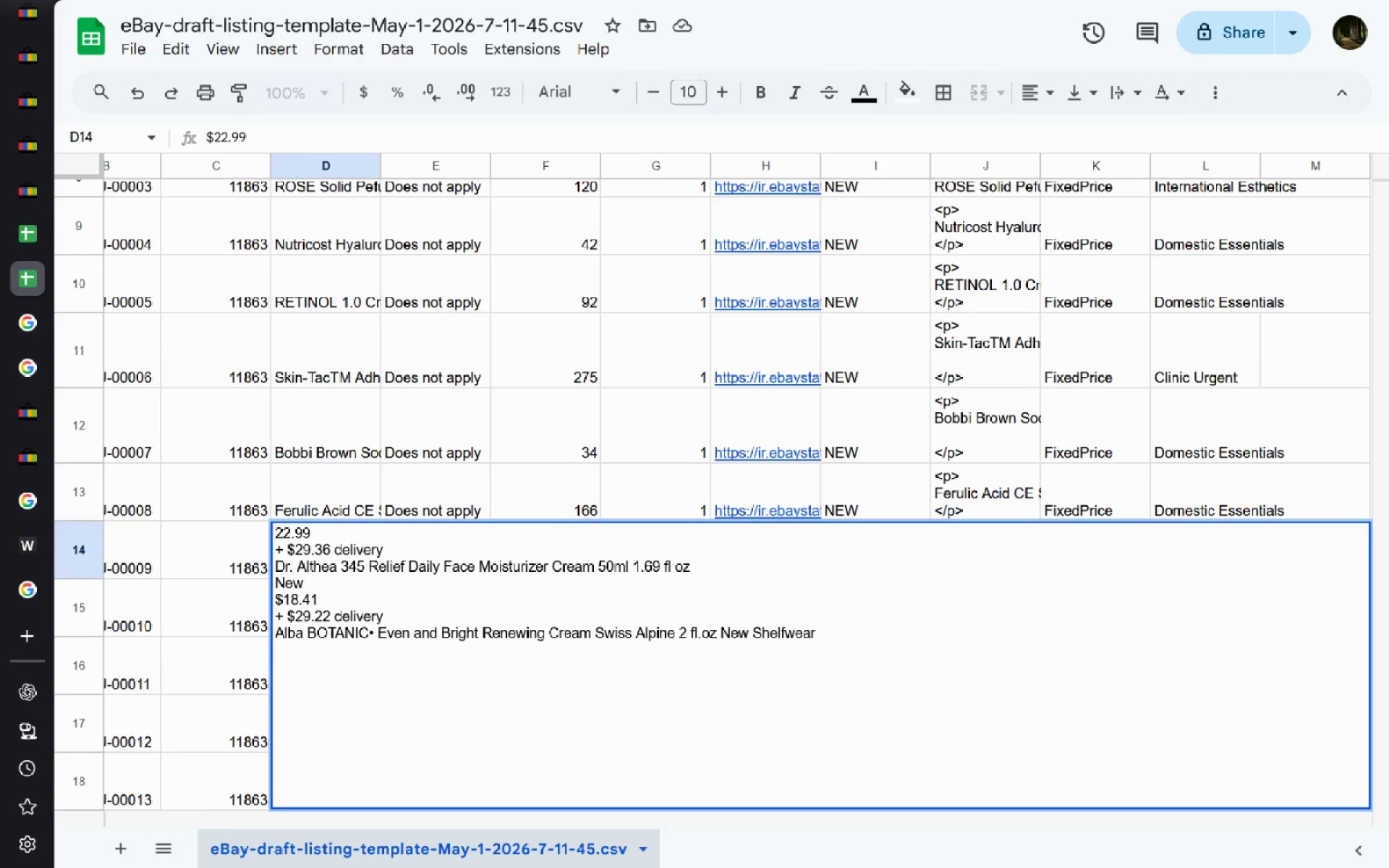 
key(Delete)
 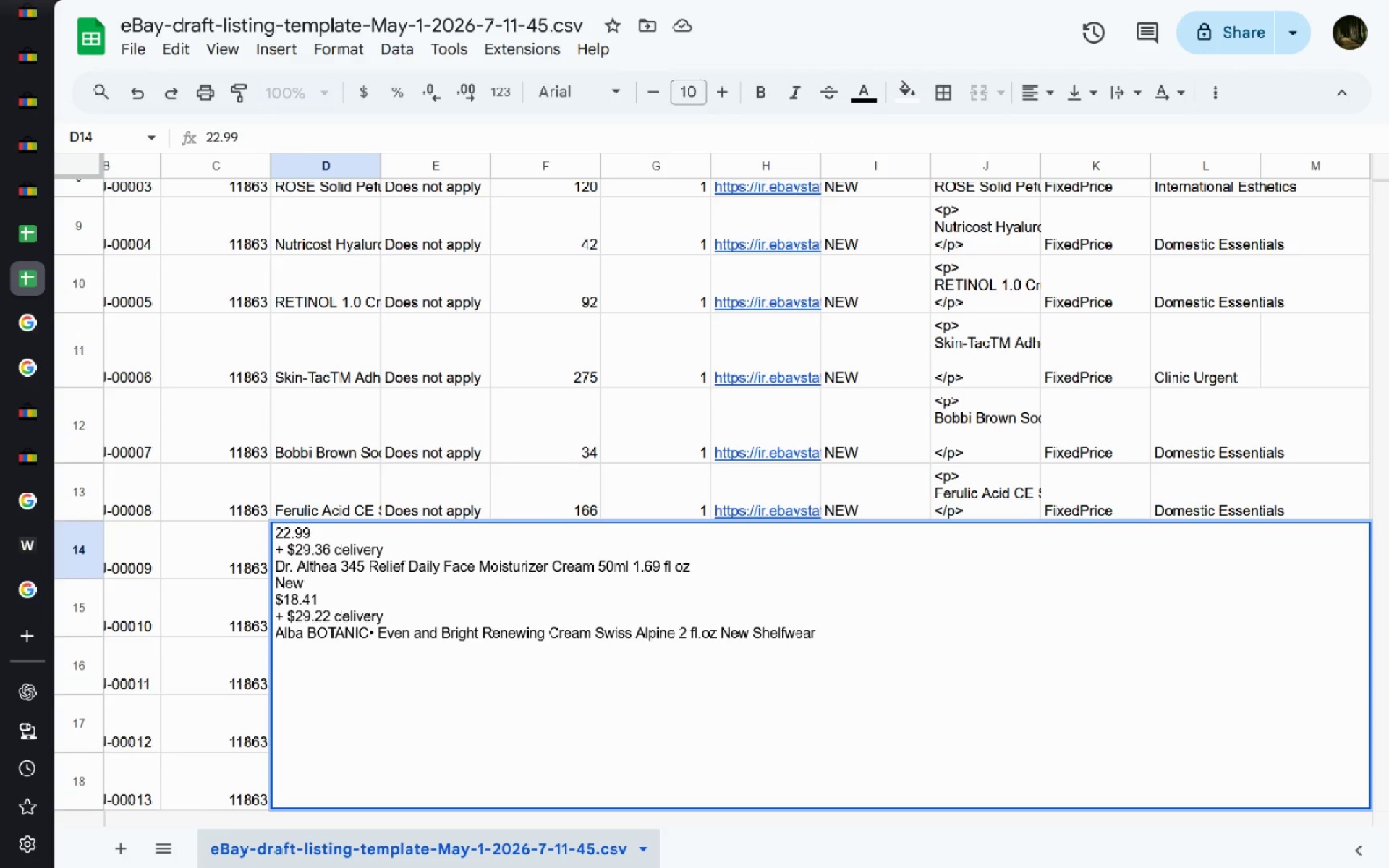 
hold_key(key=Delete, duration=0.33)
 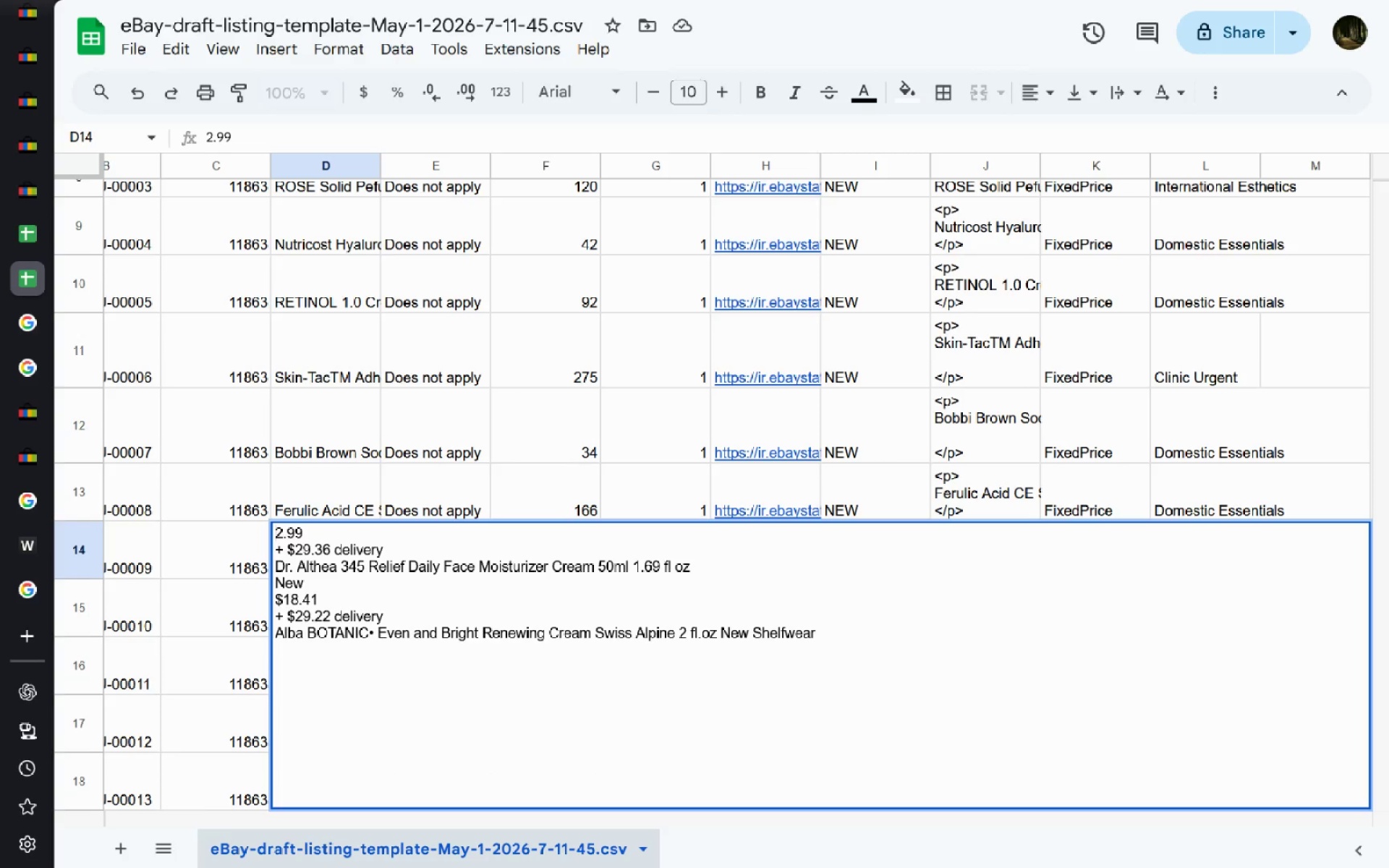 
hold_key(key=Delete, duration=0.53)
 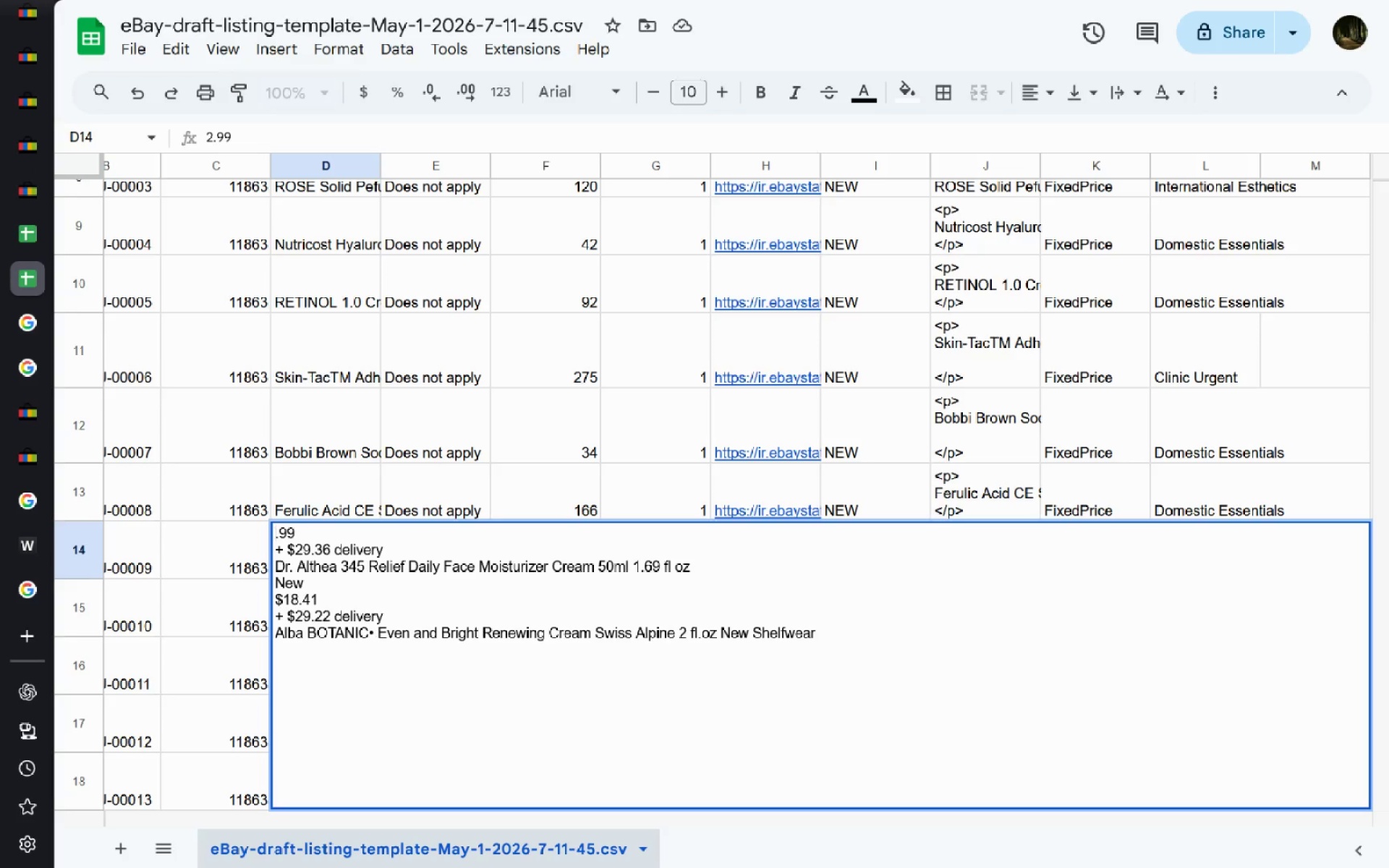 
key(Delete)
 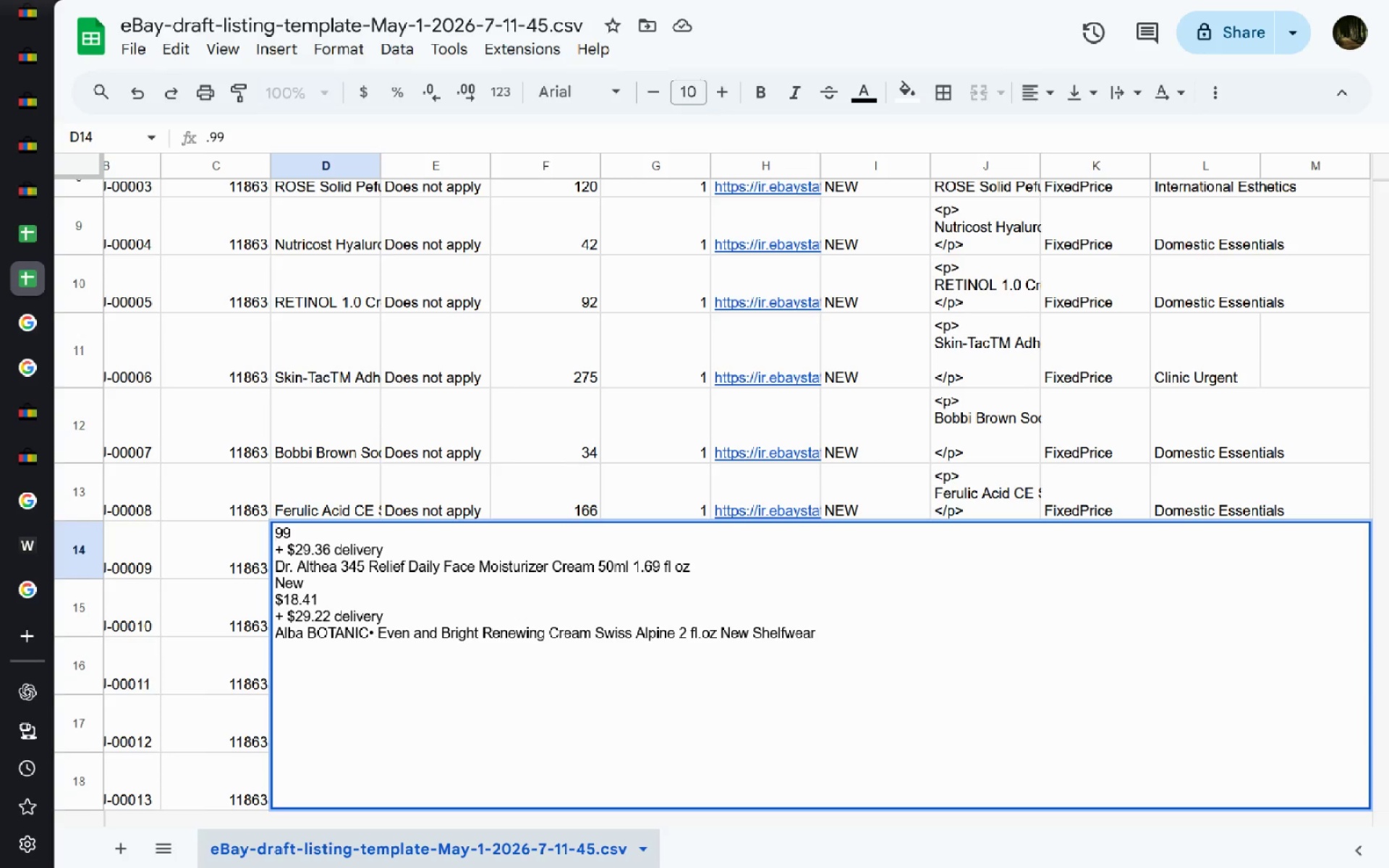 
key(Delete)
 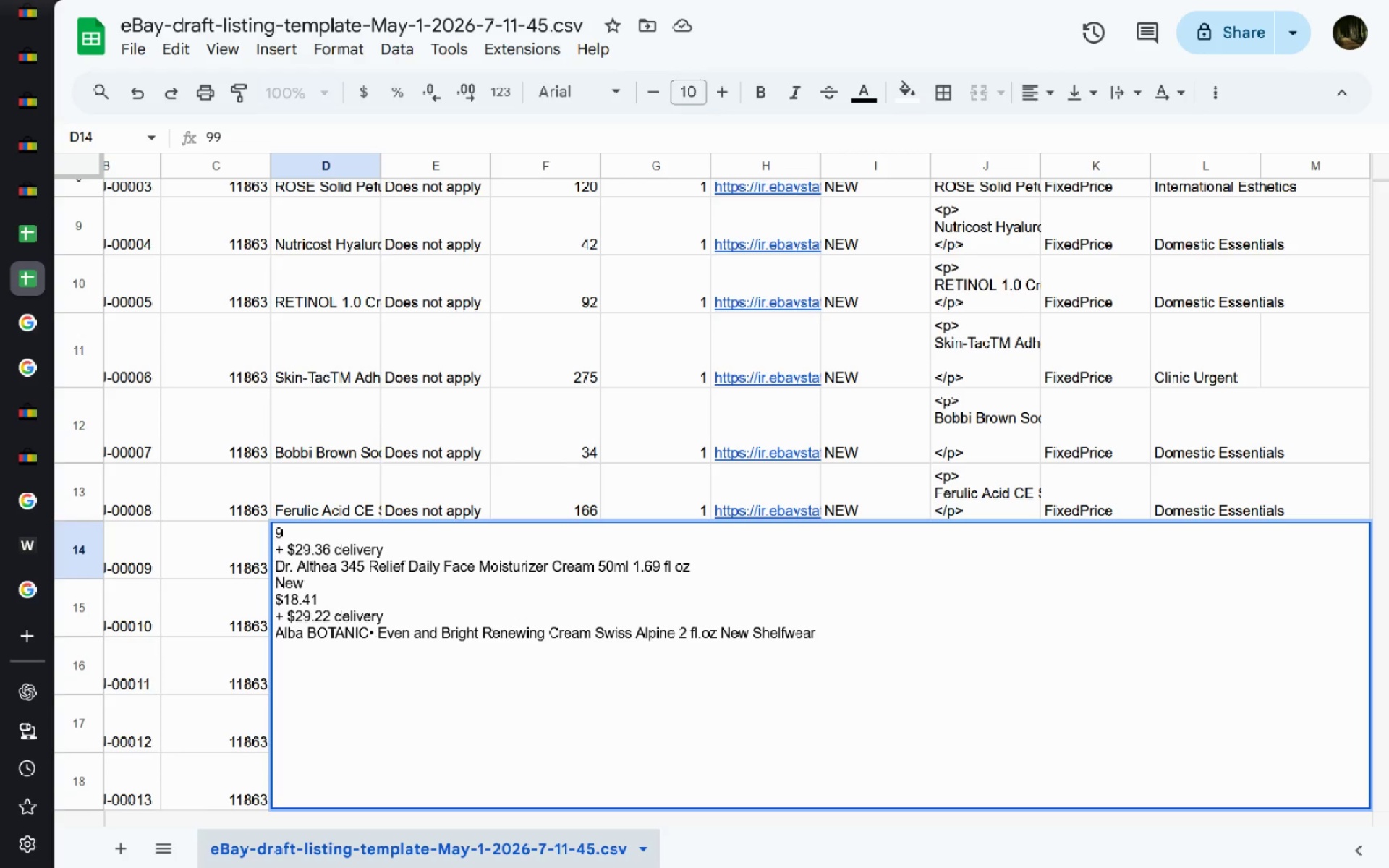 
key(Delete)
 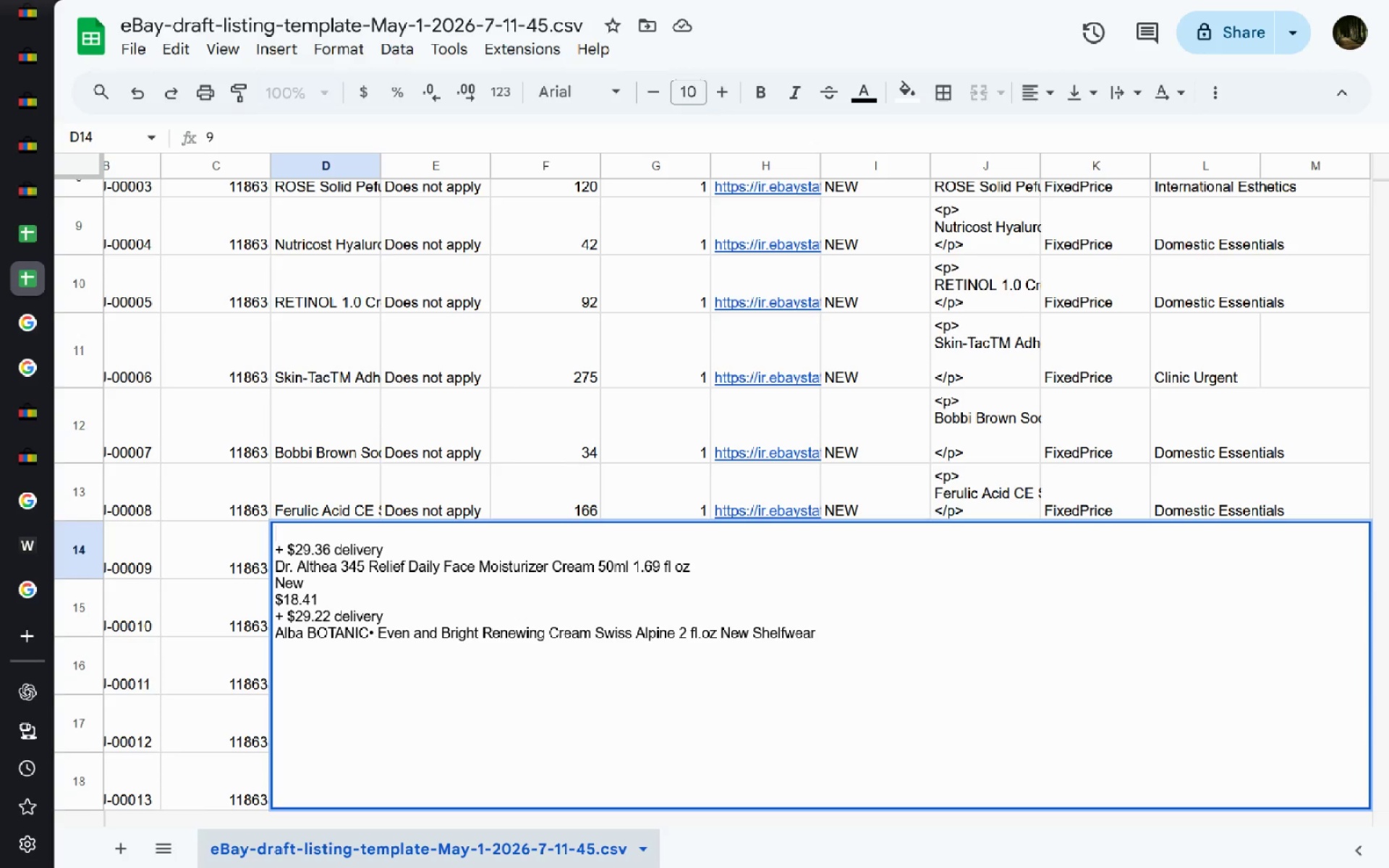 
hold_key(key=Delete, duration=0.7)
 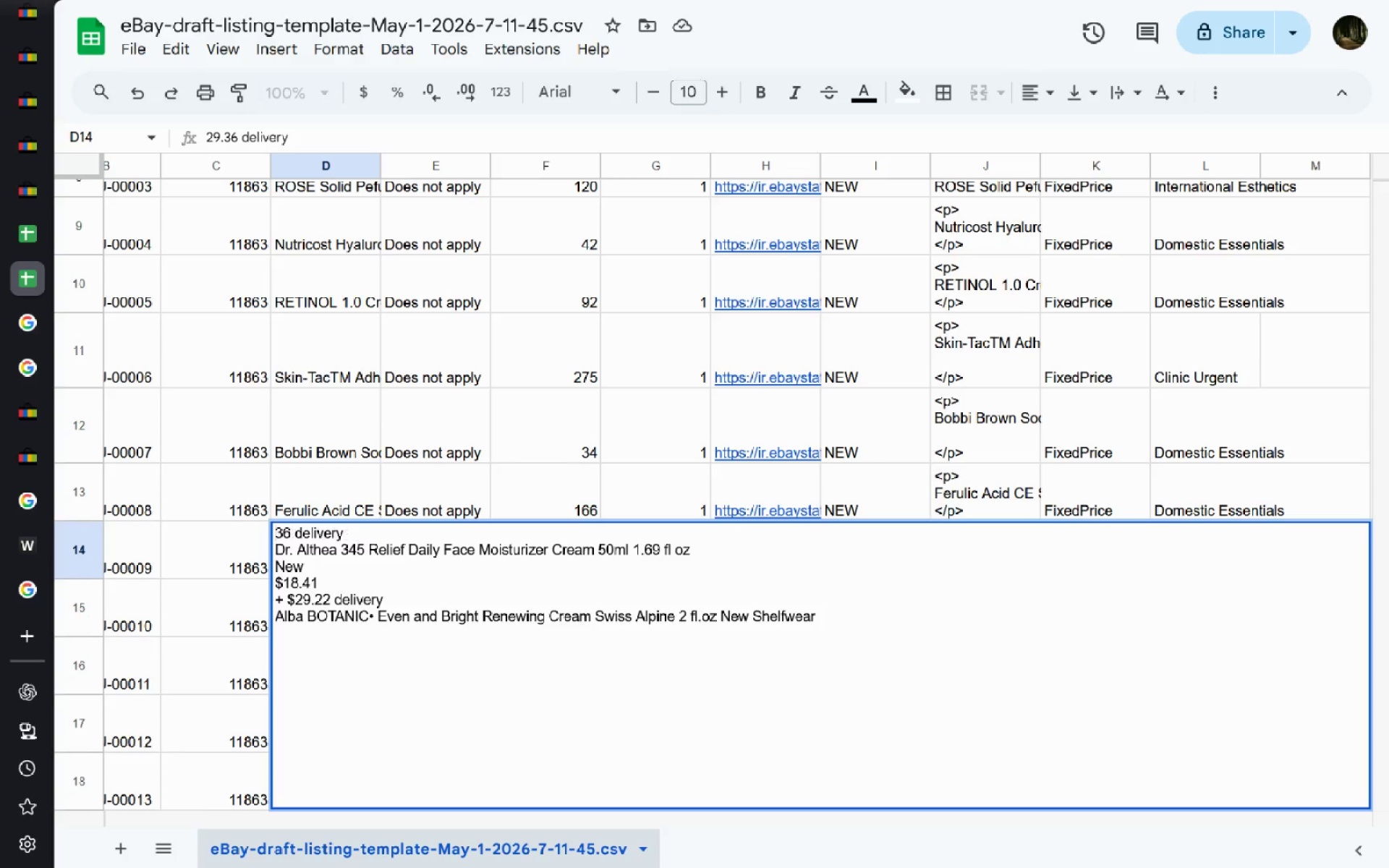 
hold_key(key=Delete, duration=1.5)
 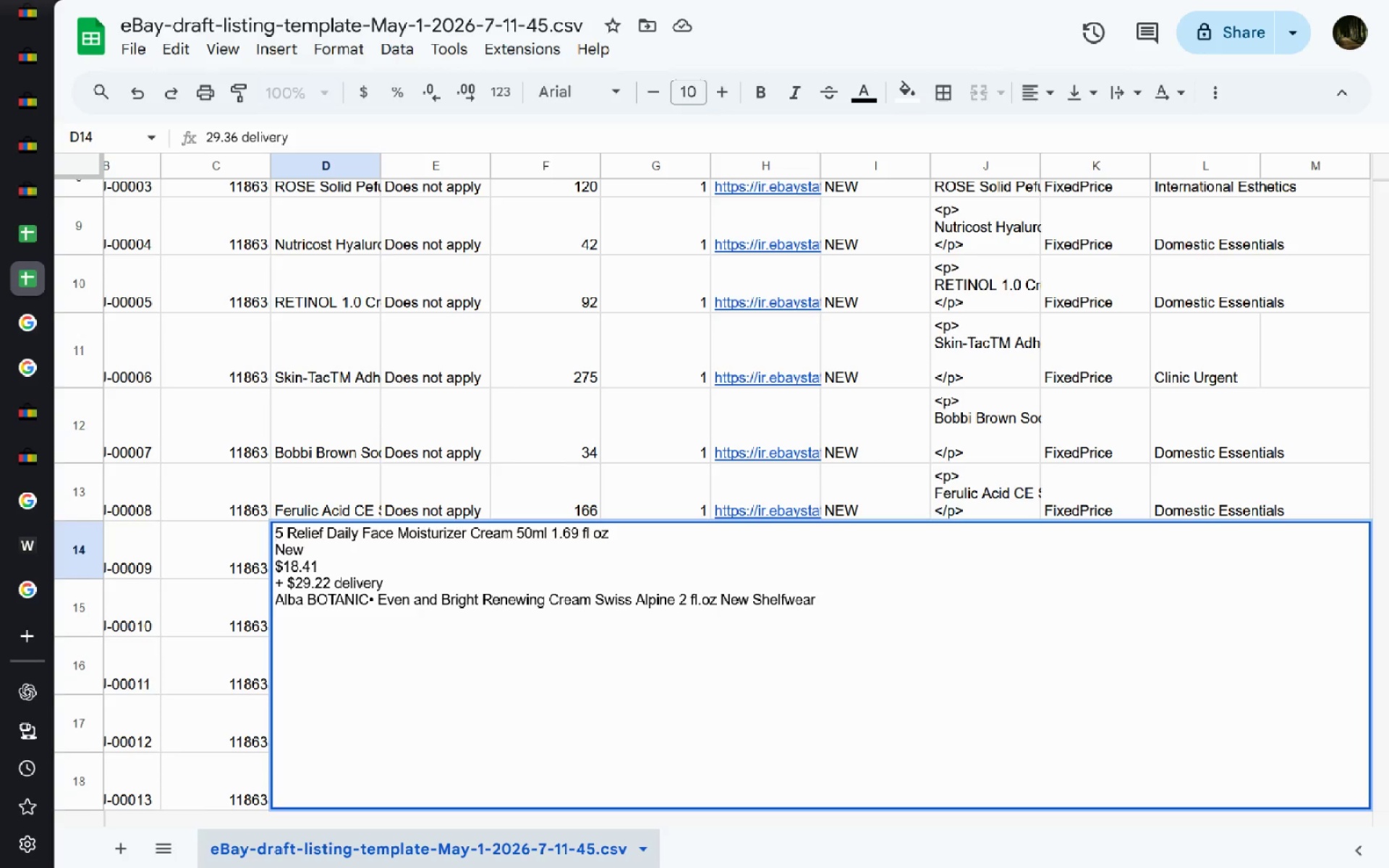 
hold_key(key=Delete, duration=1.5)
 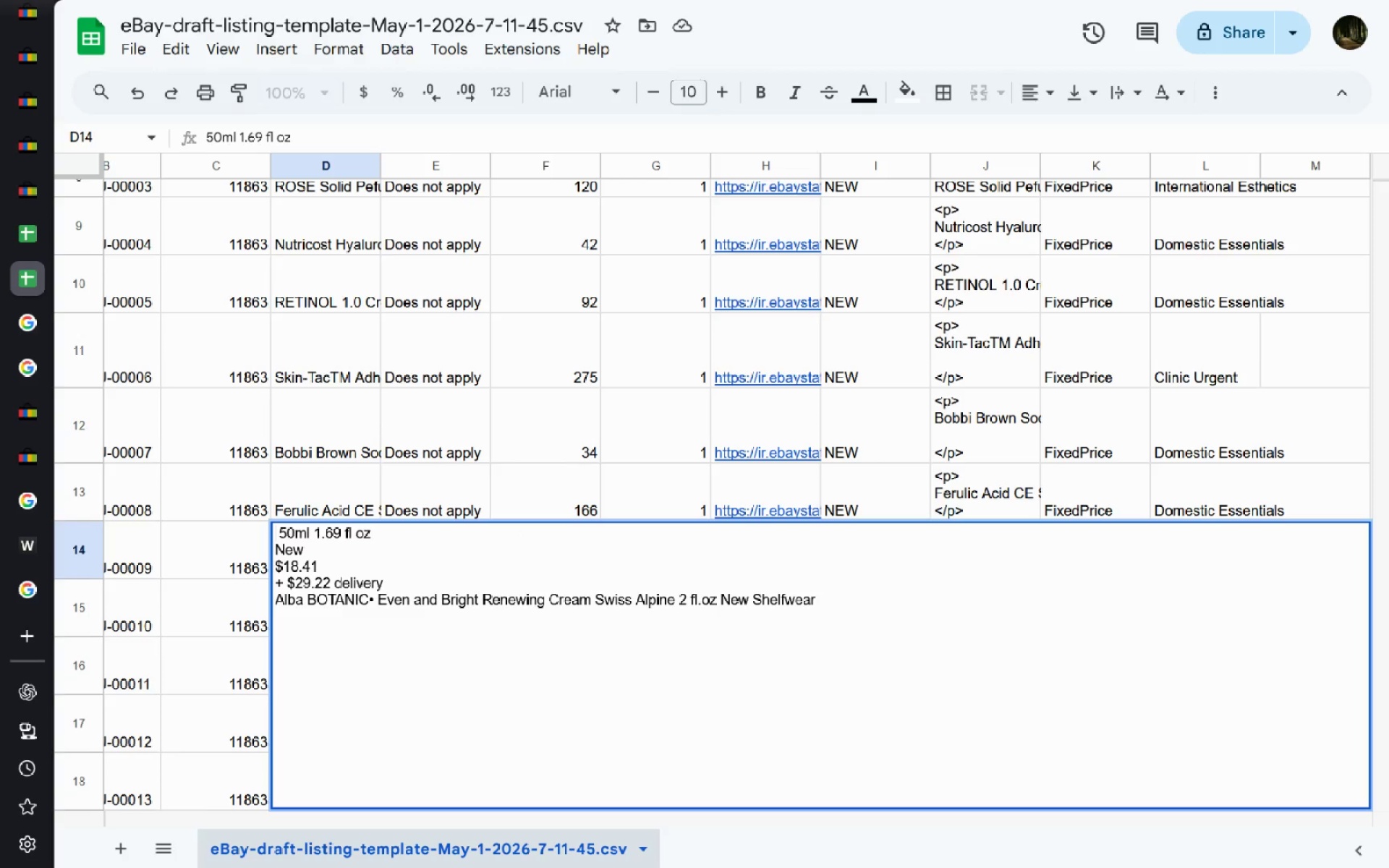 
key(Delete)
 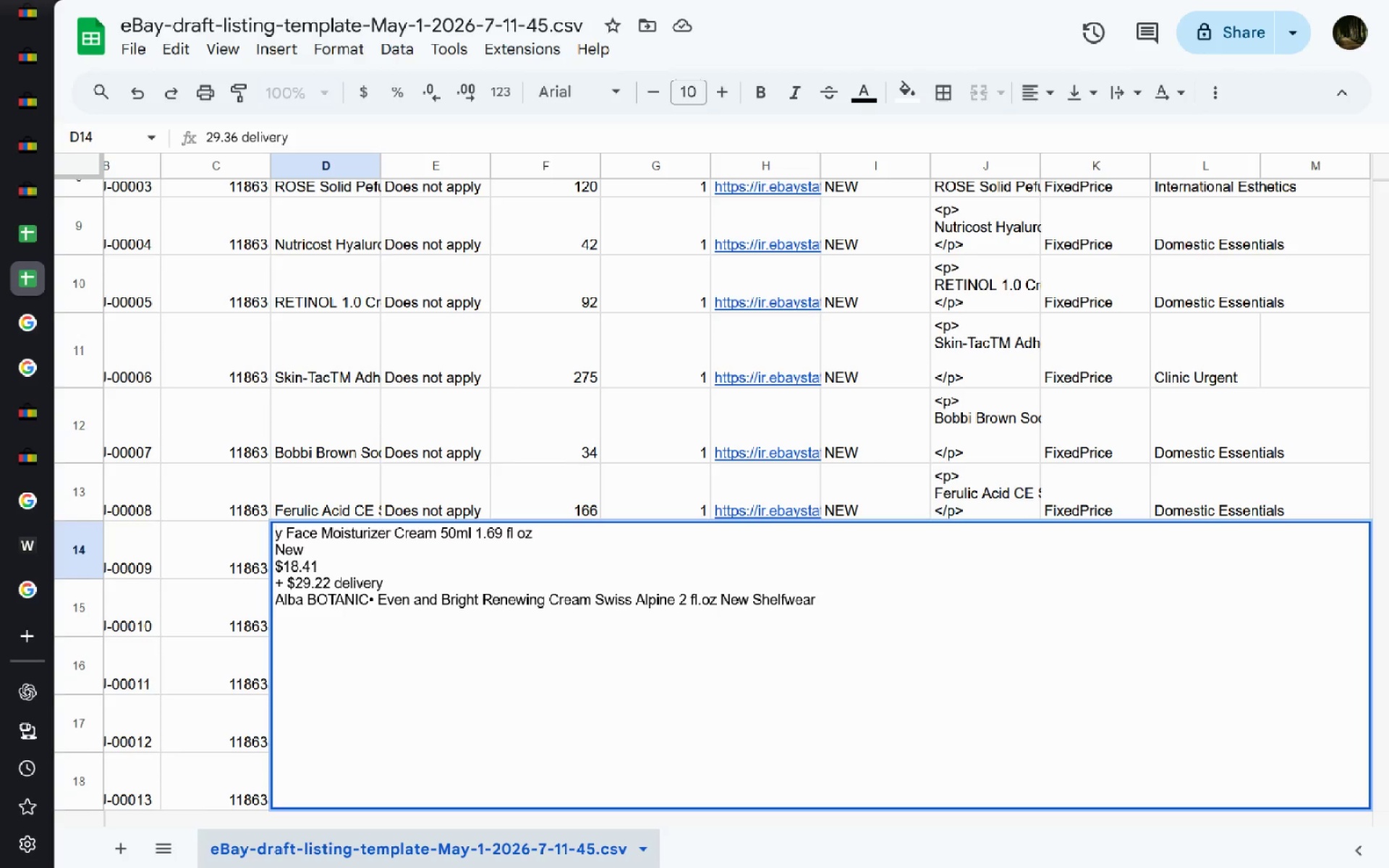 
key(Delete)
 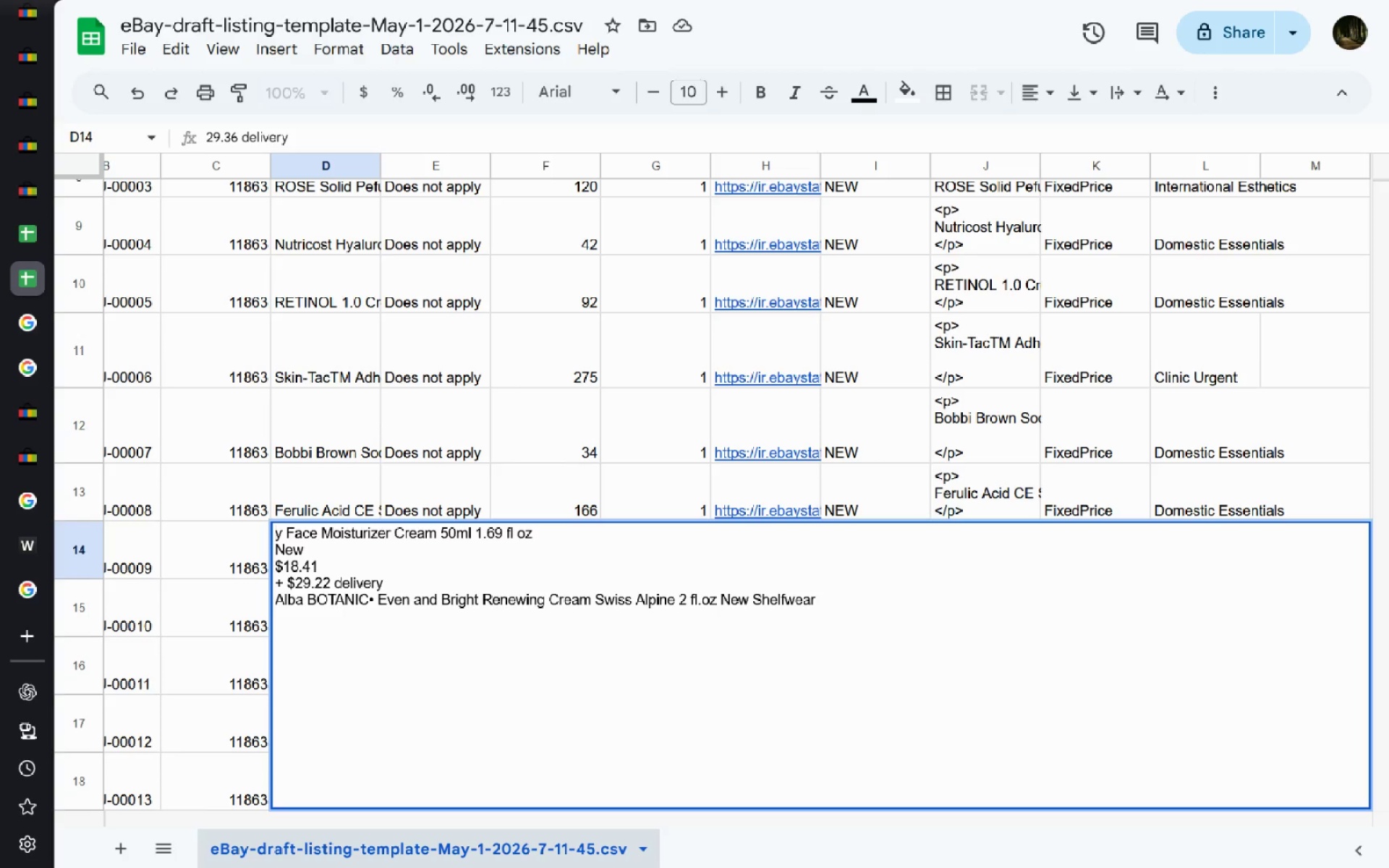 
key(Delete)
 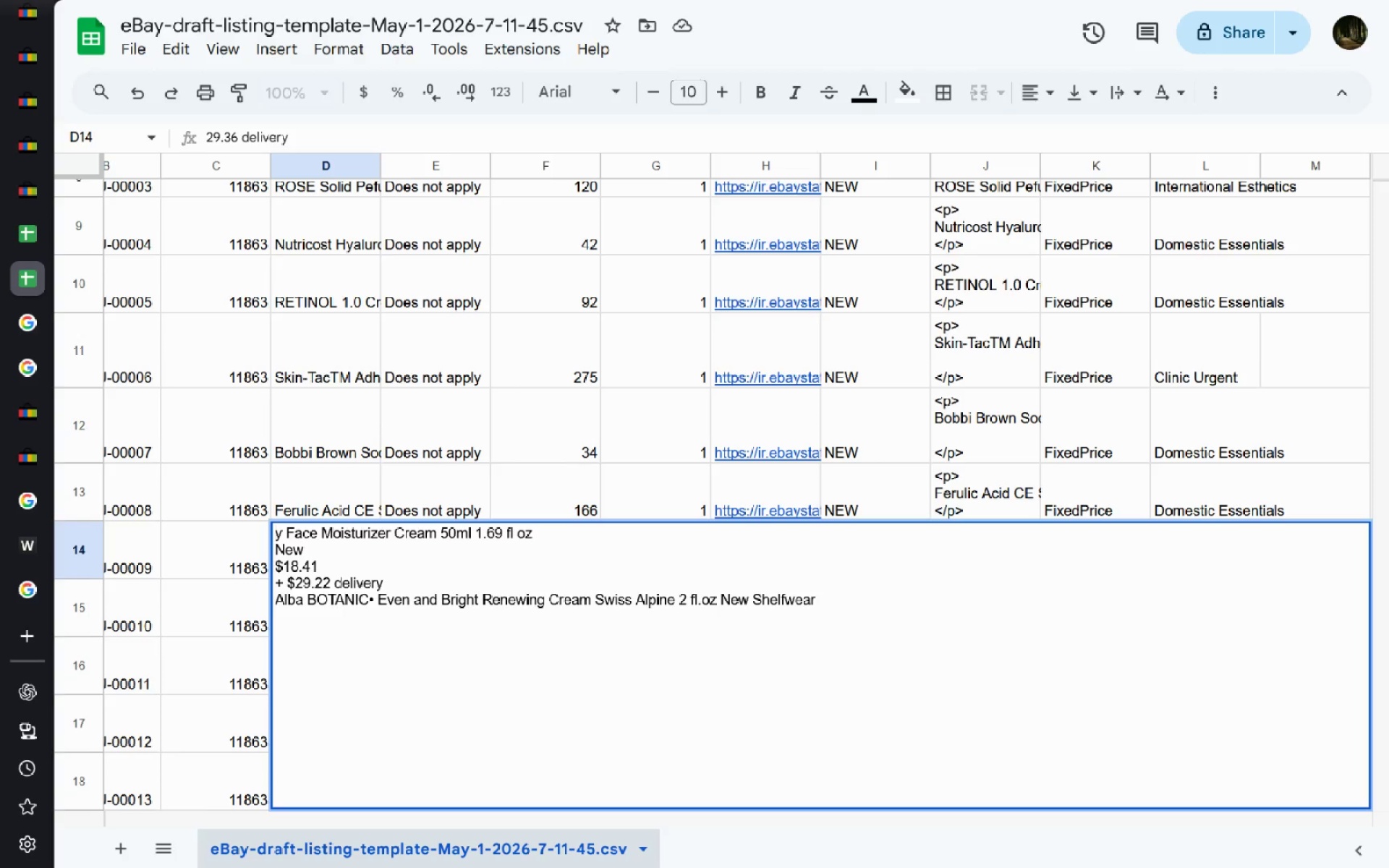 
key(Delete)
 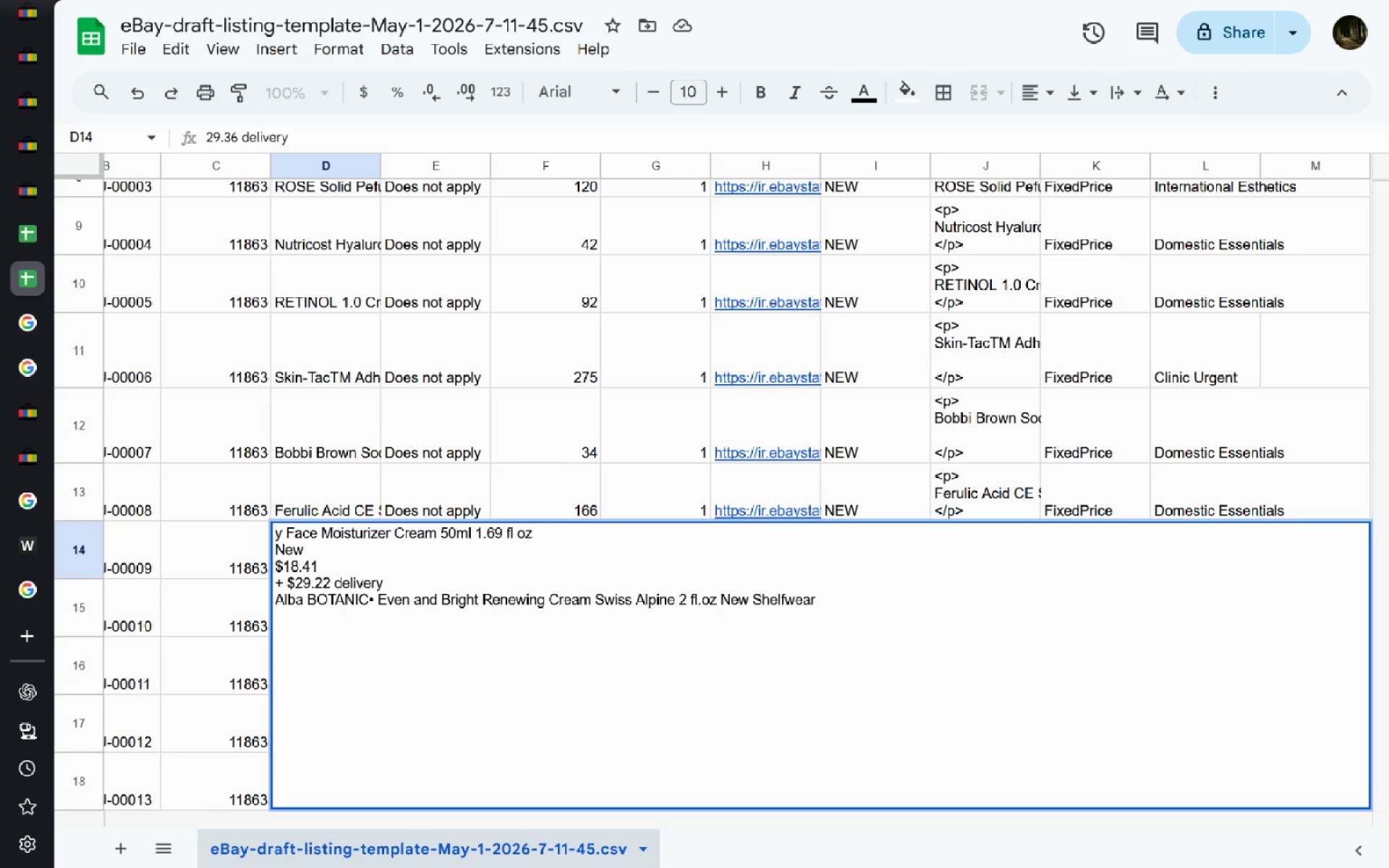 
key(Delete)
 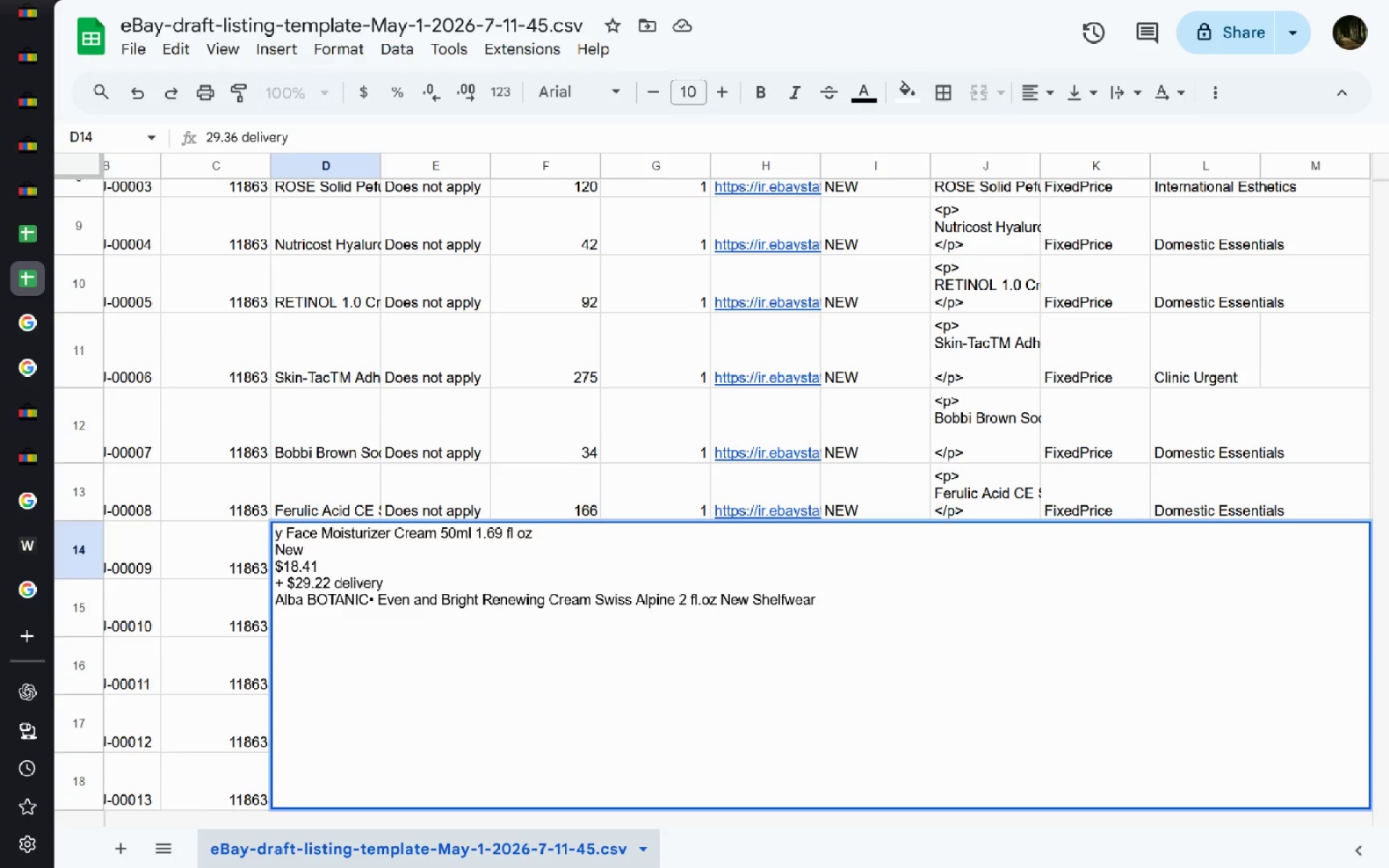 
key(Delete)
 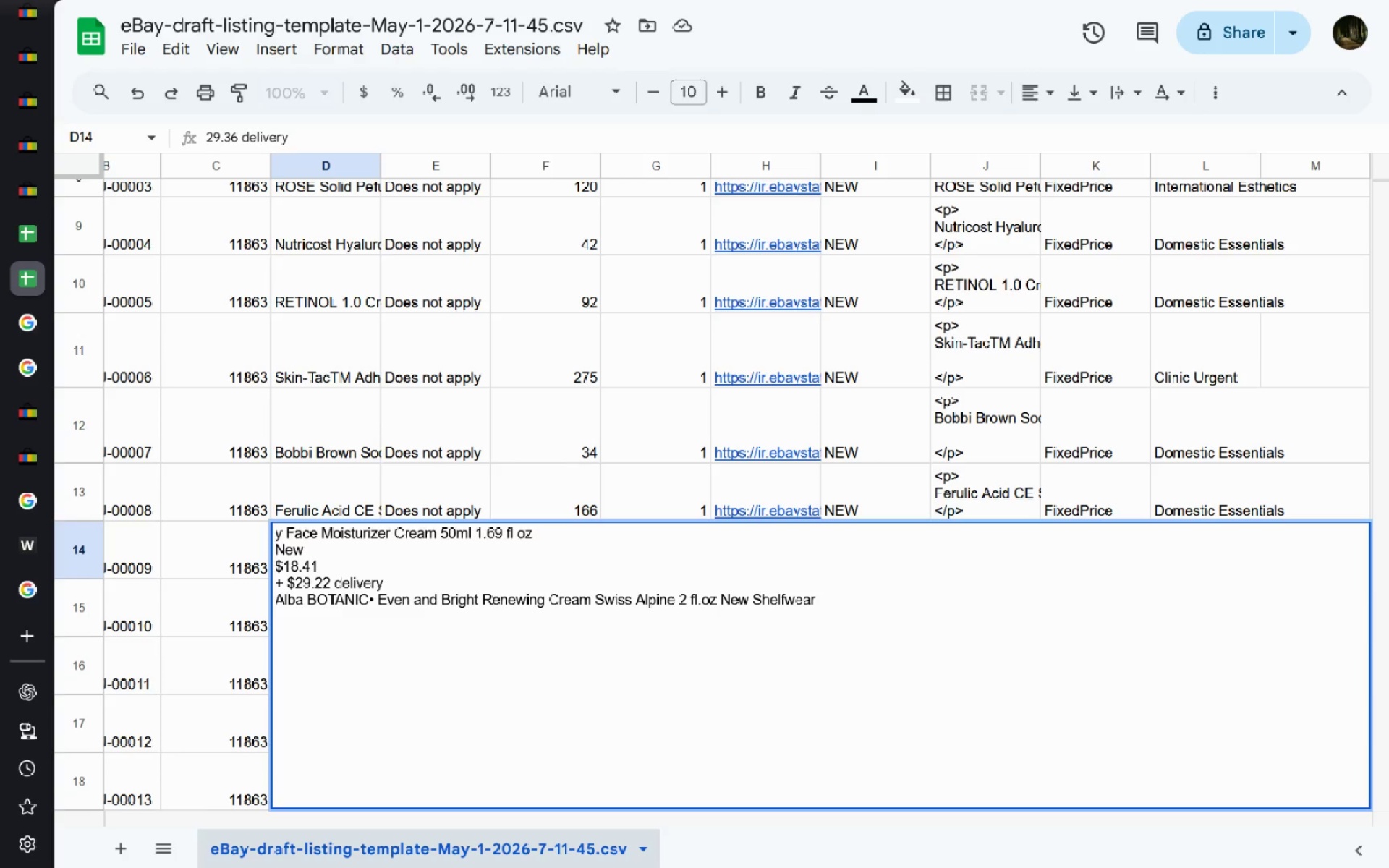 
key(Delete)
 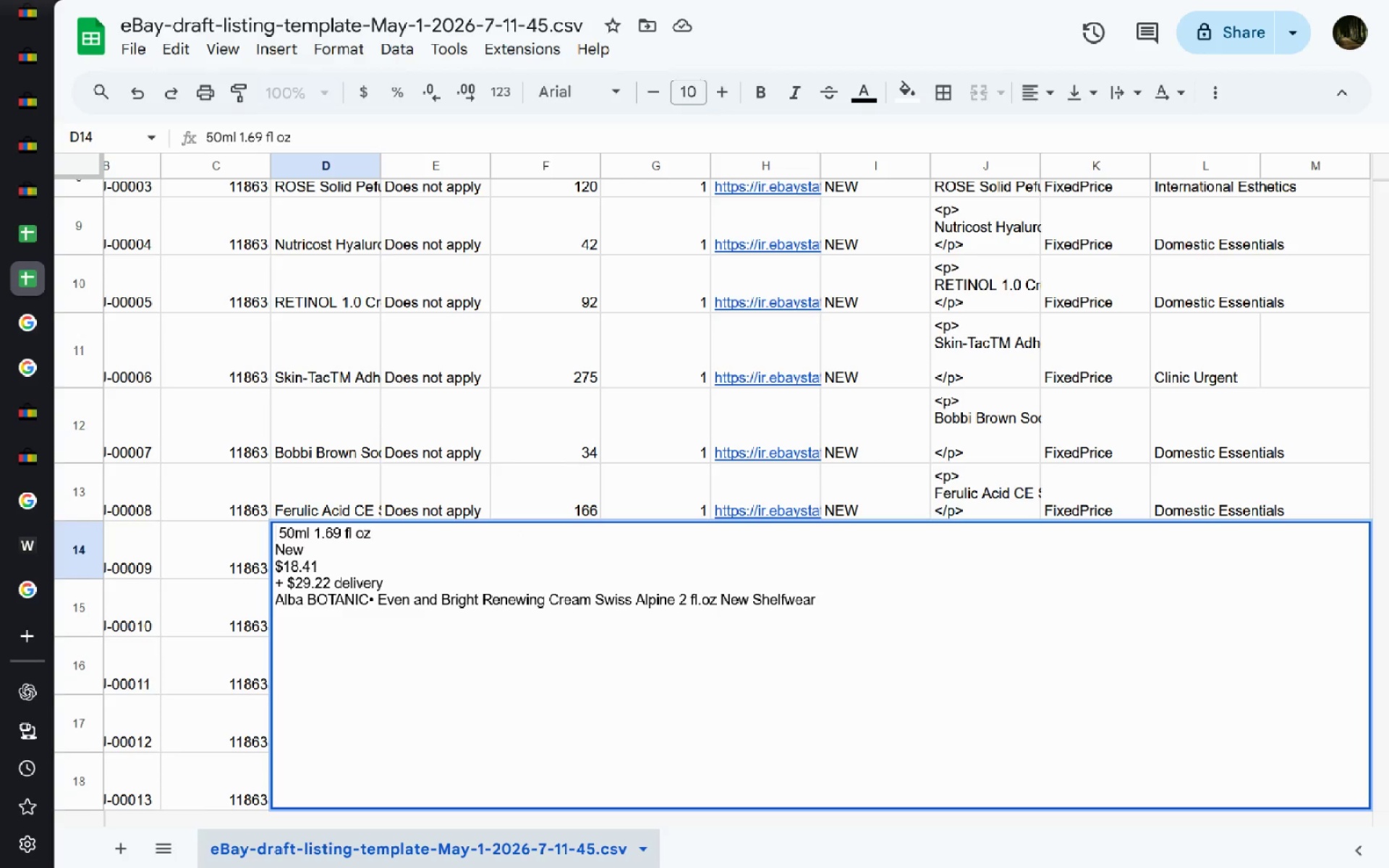 
hold_key(key=Delete, duration=0.61)
 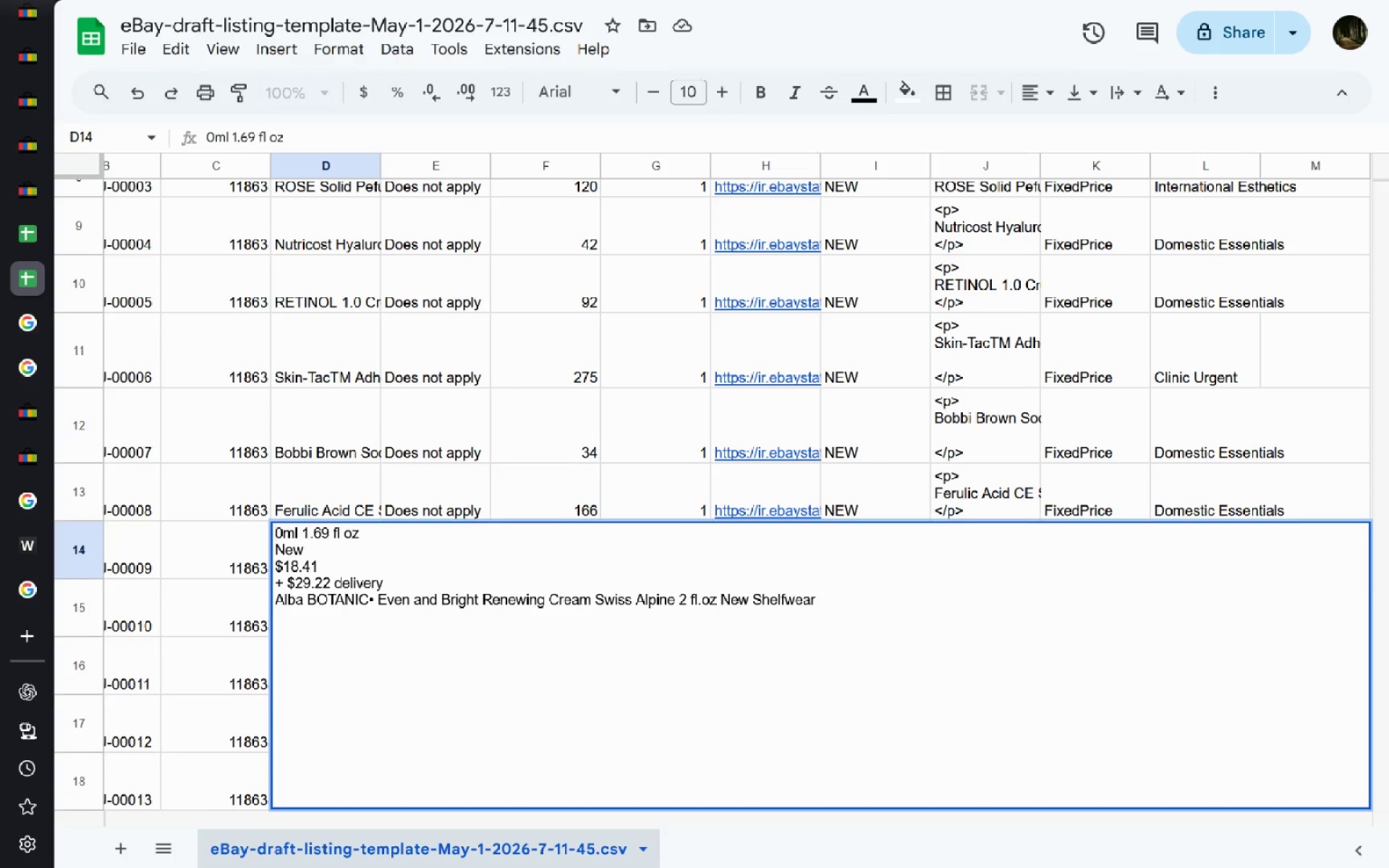 
hold_key(key=Delete, duration=0.69)
 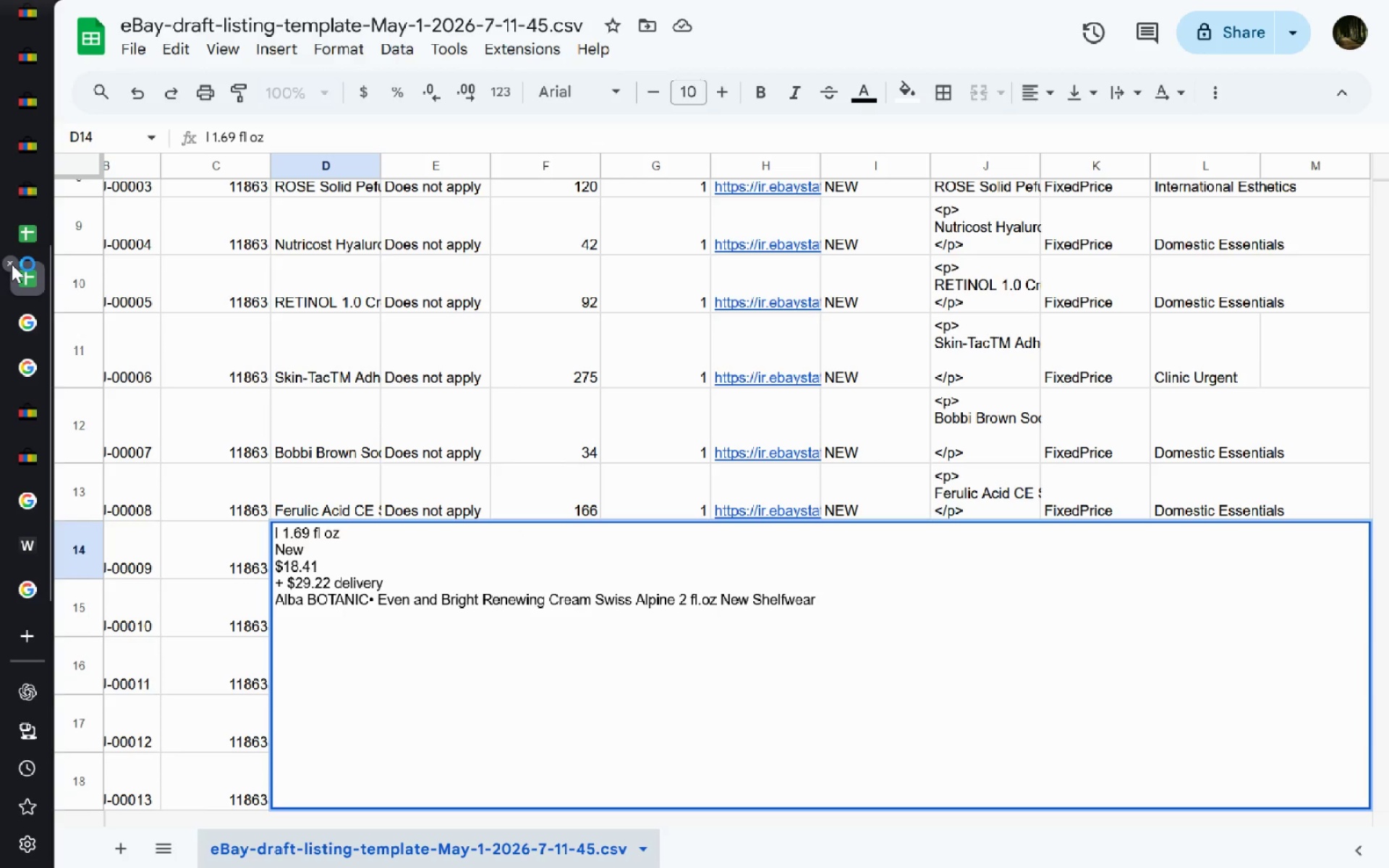 
left_click([15, 197])
 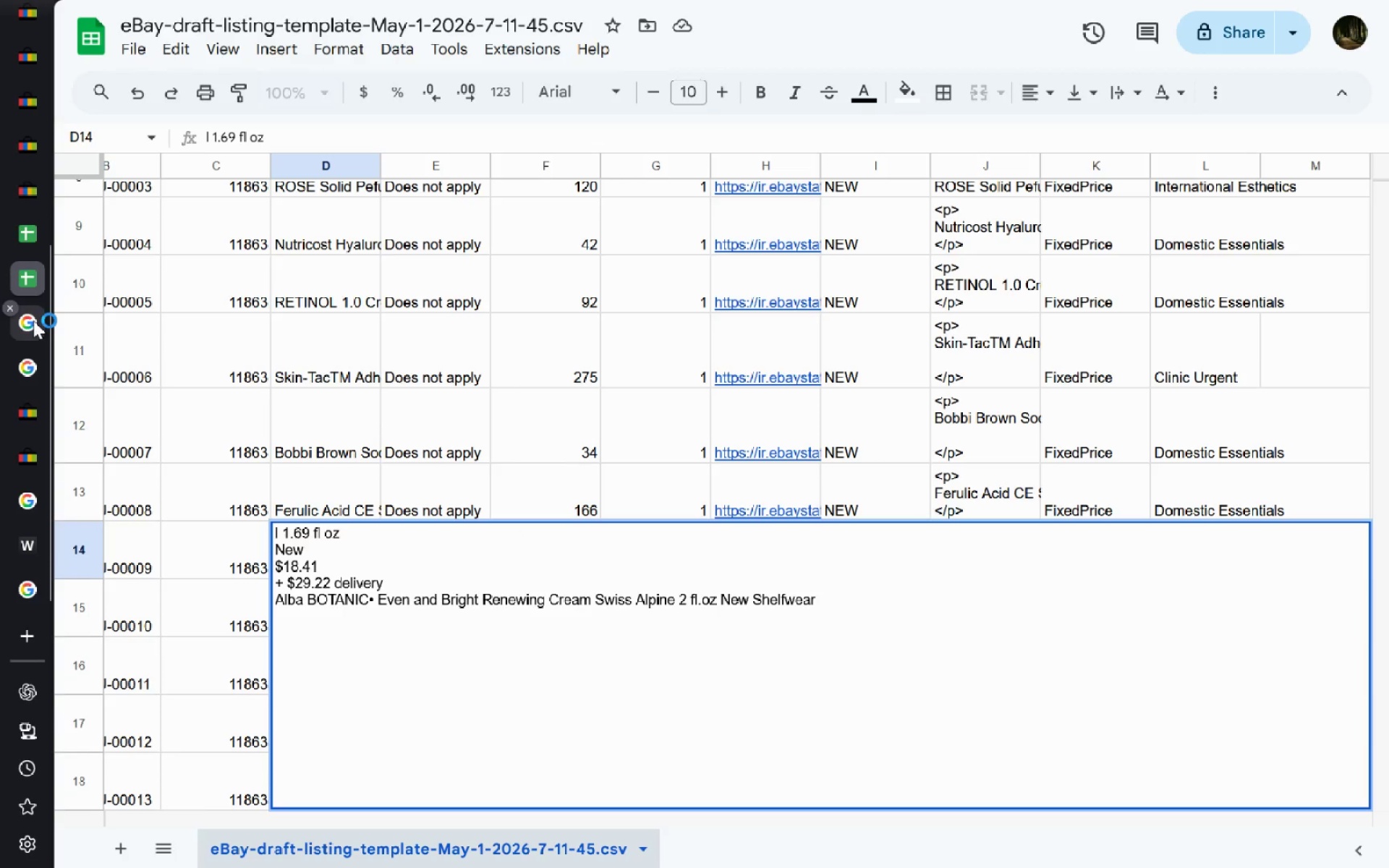 
right_click([897, 249])
 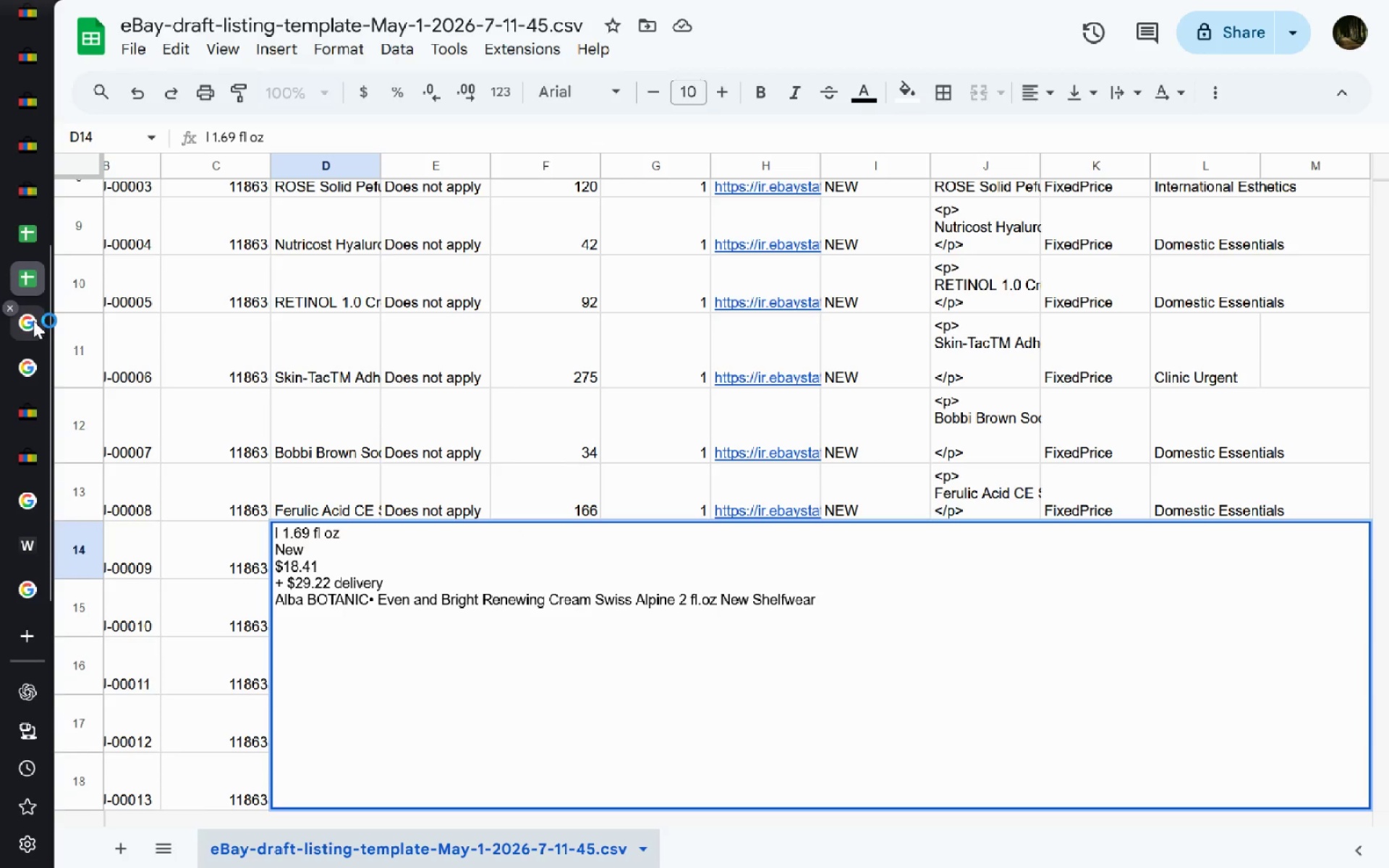 
left_click([932, 276])
 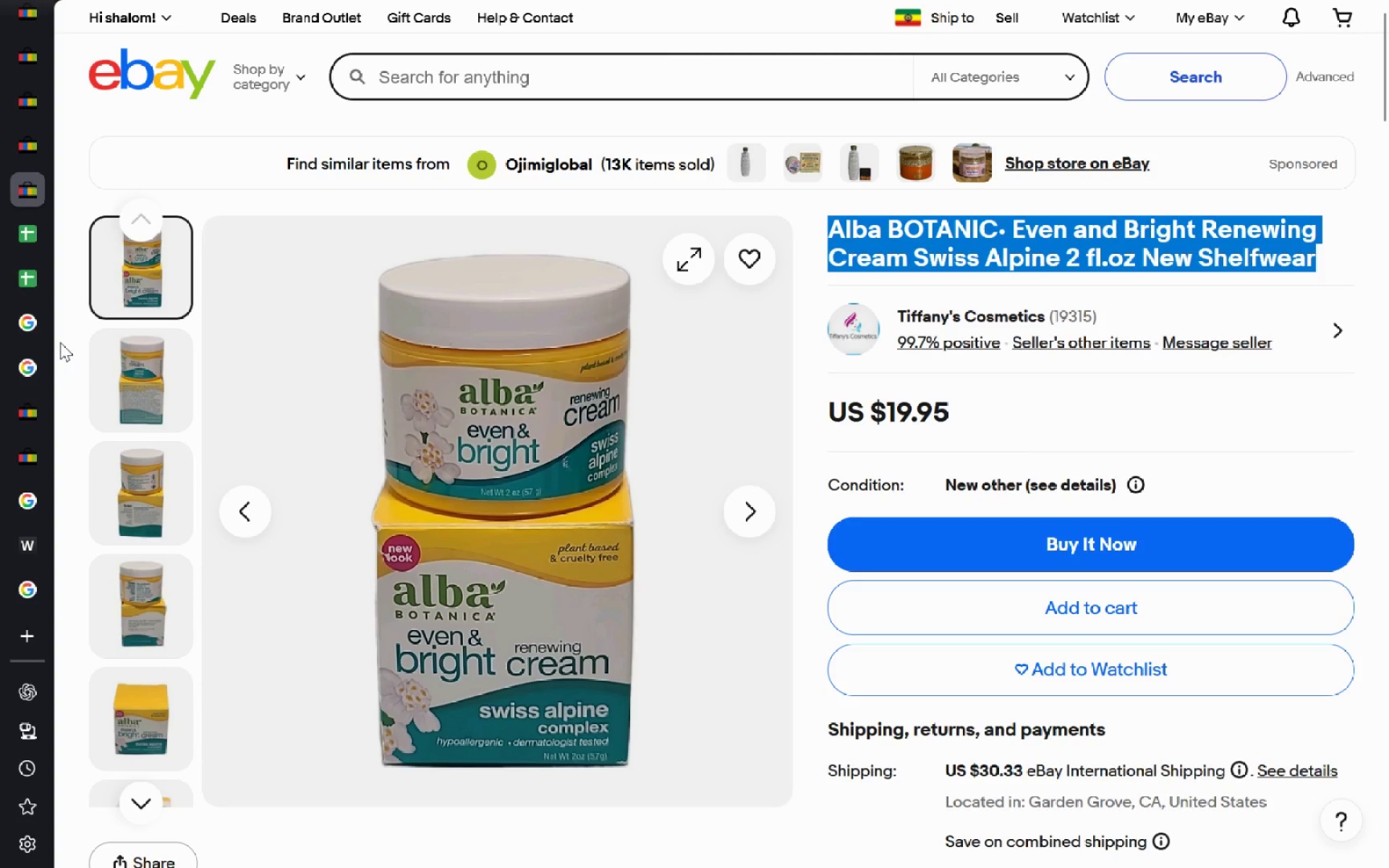 
left_click([31, 275])
 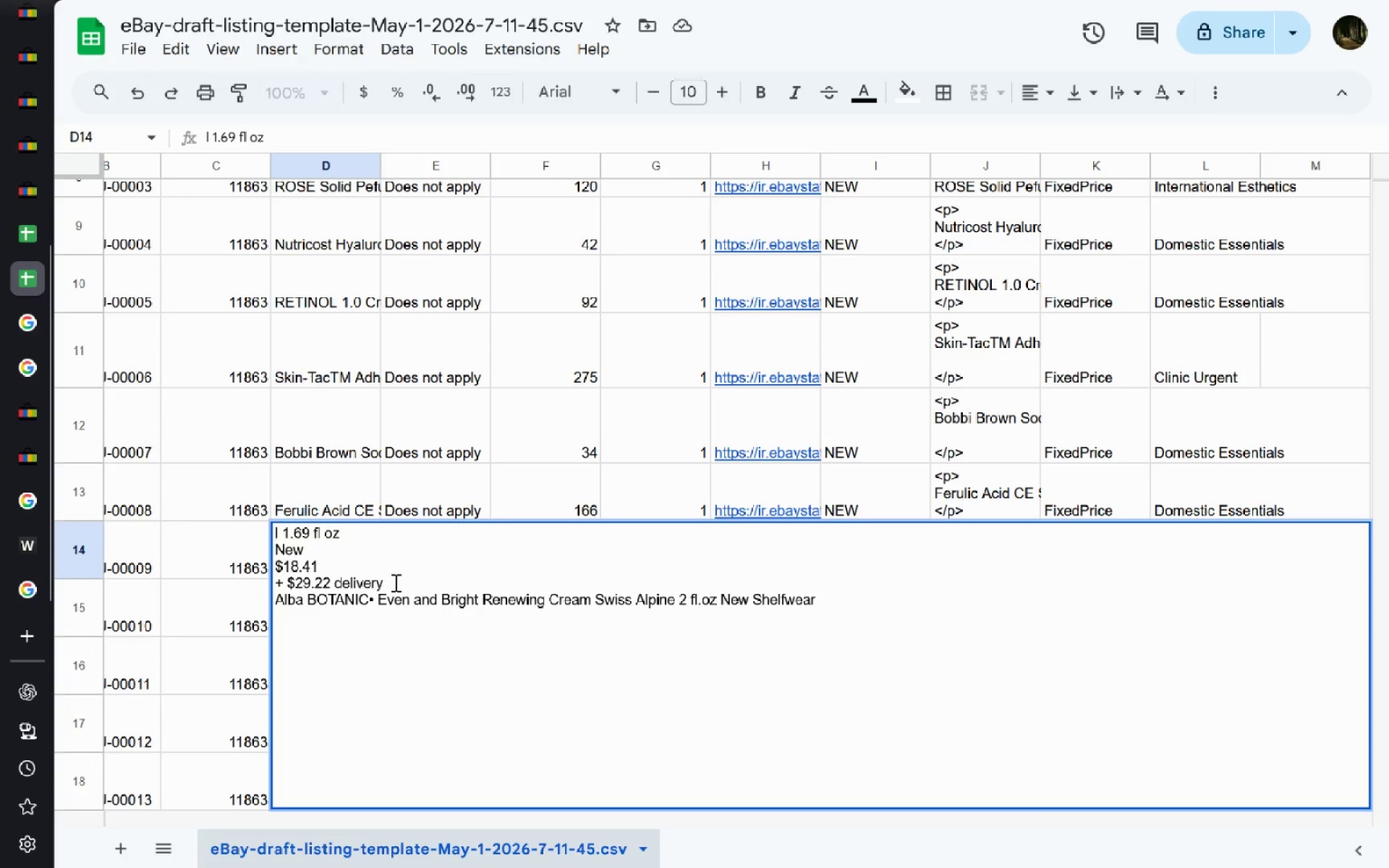 
left_click_drag(start_coordinate=[399, 582], to_coordinate=[132, 482])
 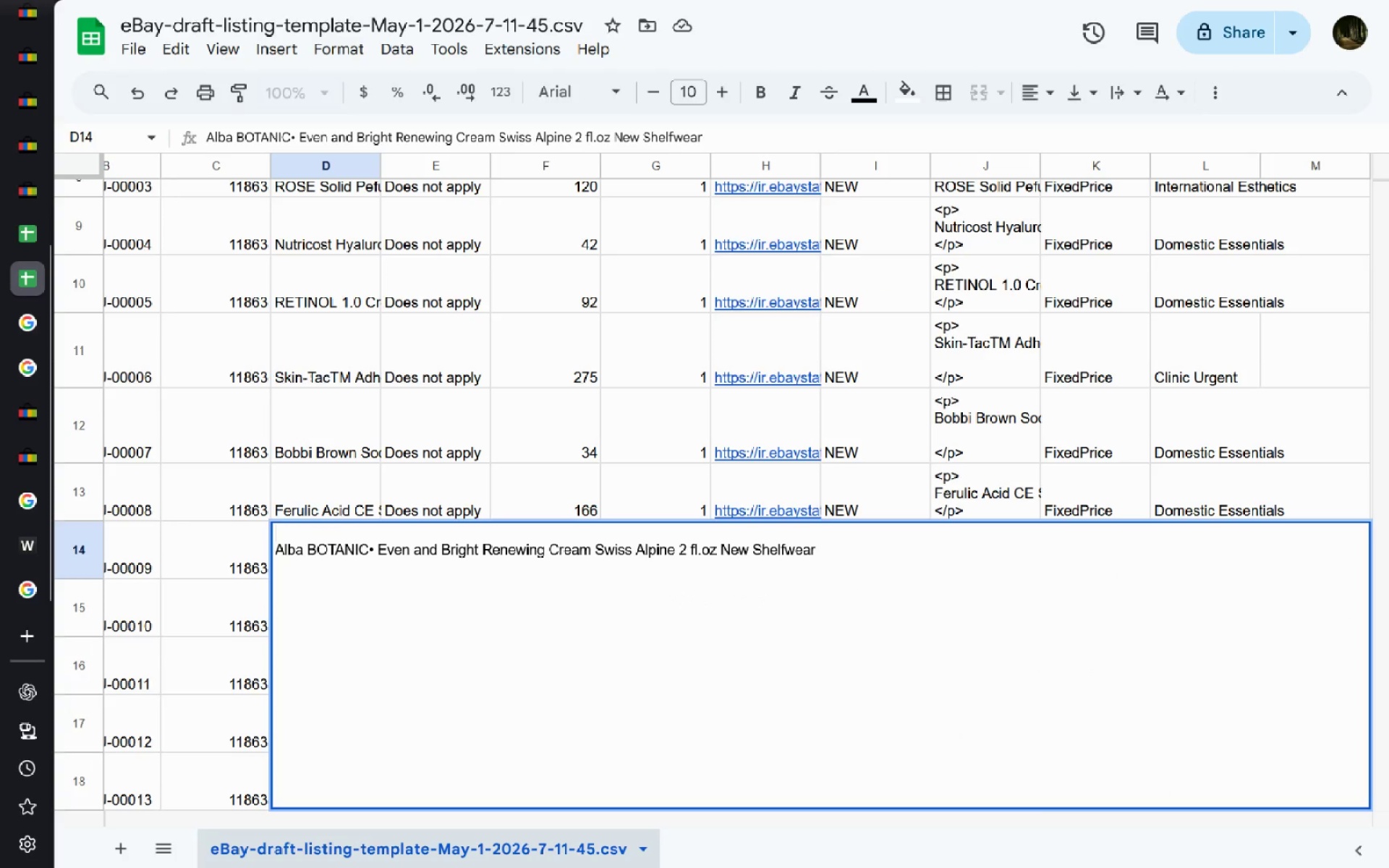 
key(Backspace)
 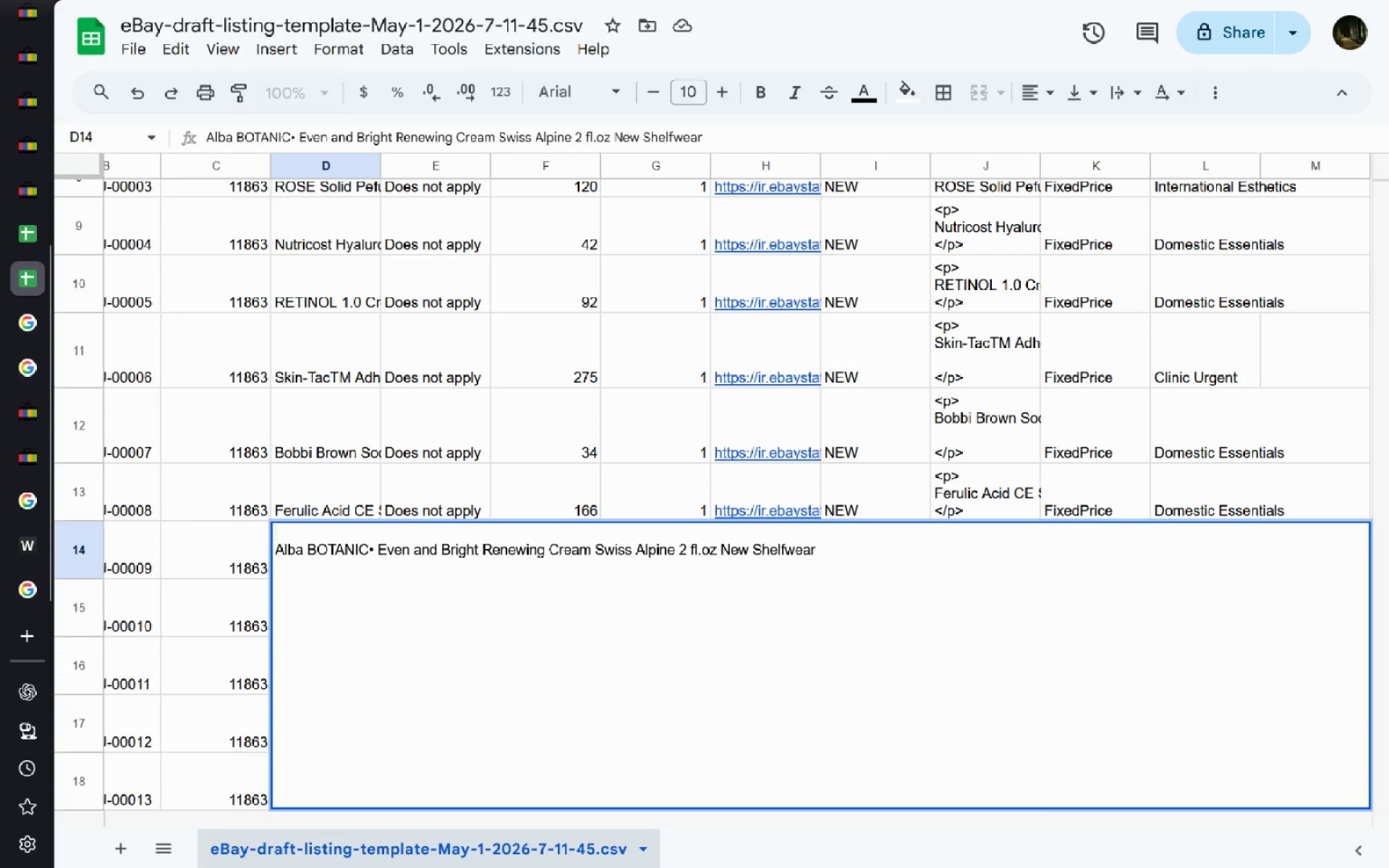 
key(Delete)
 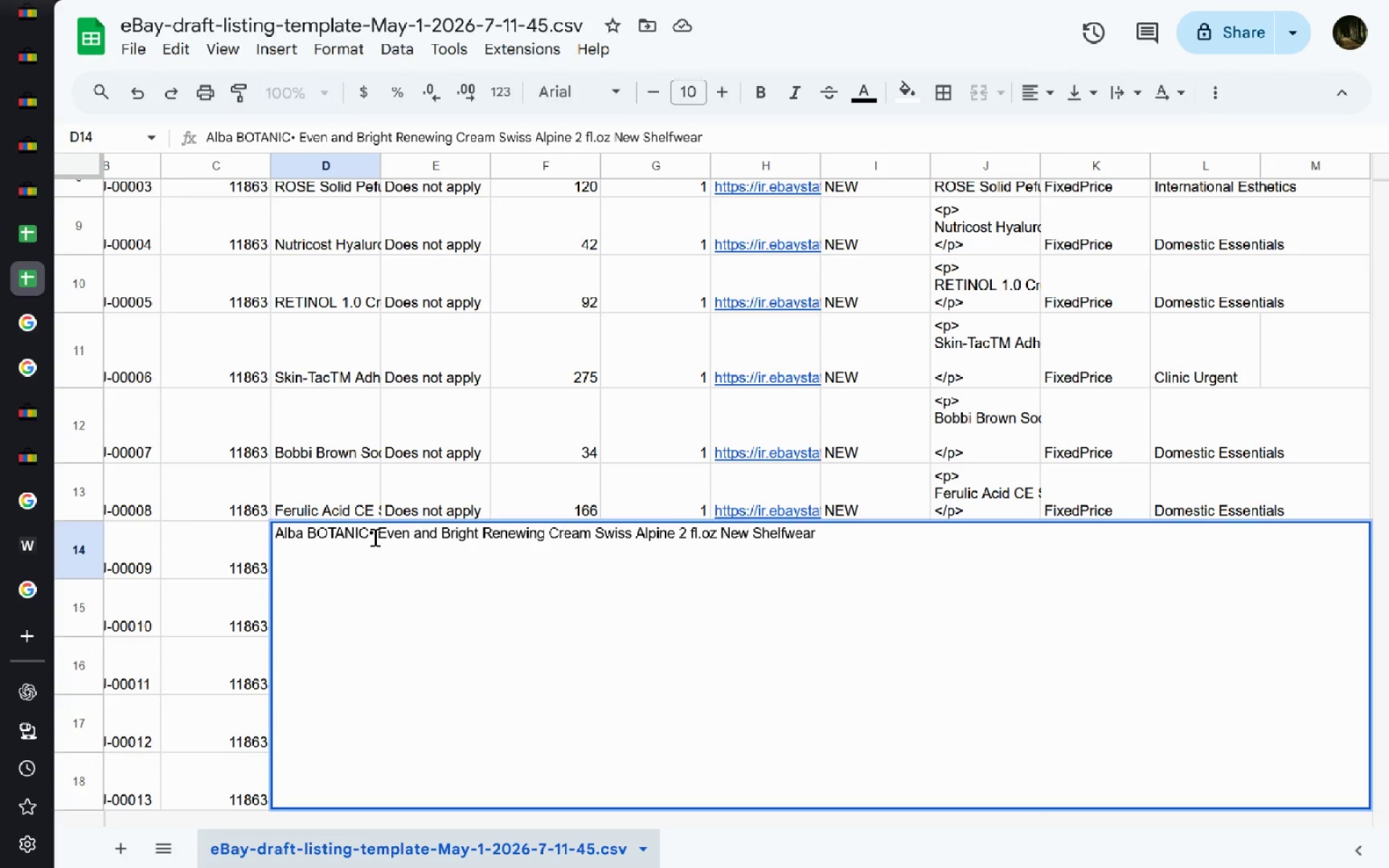 
left_click([375, 534])
 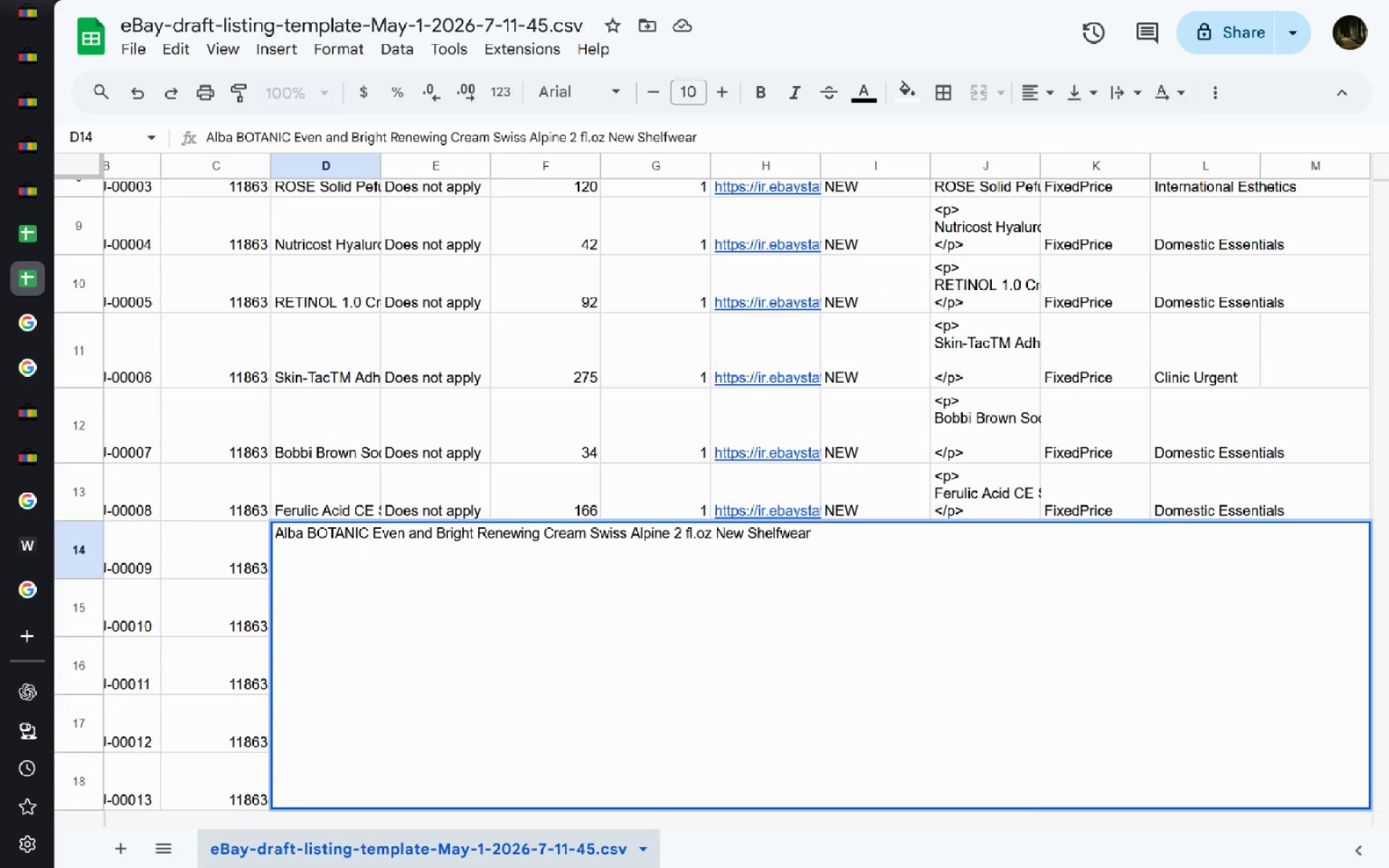 
key(Backspace)
 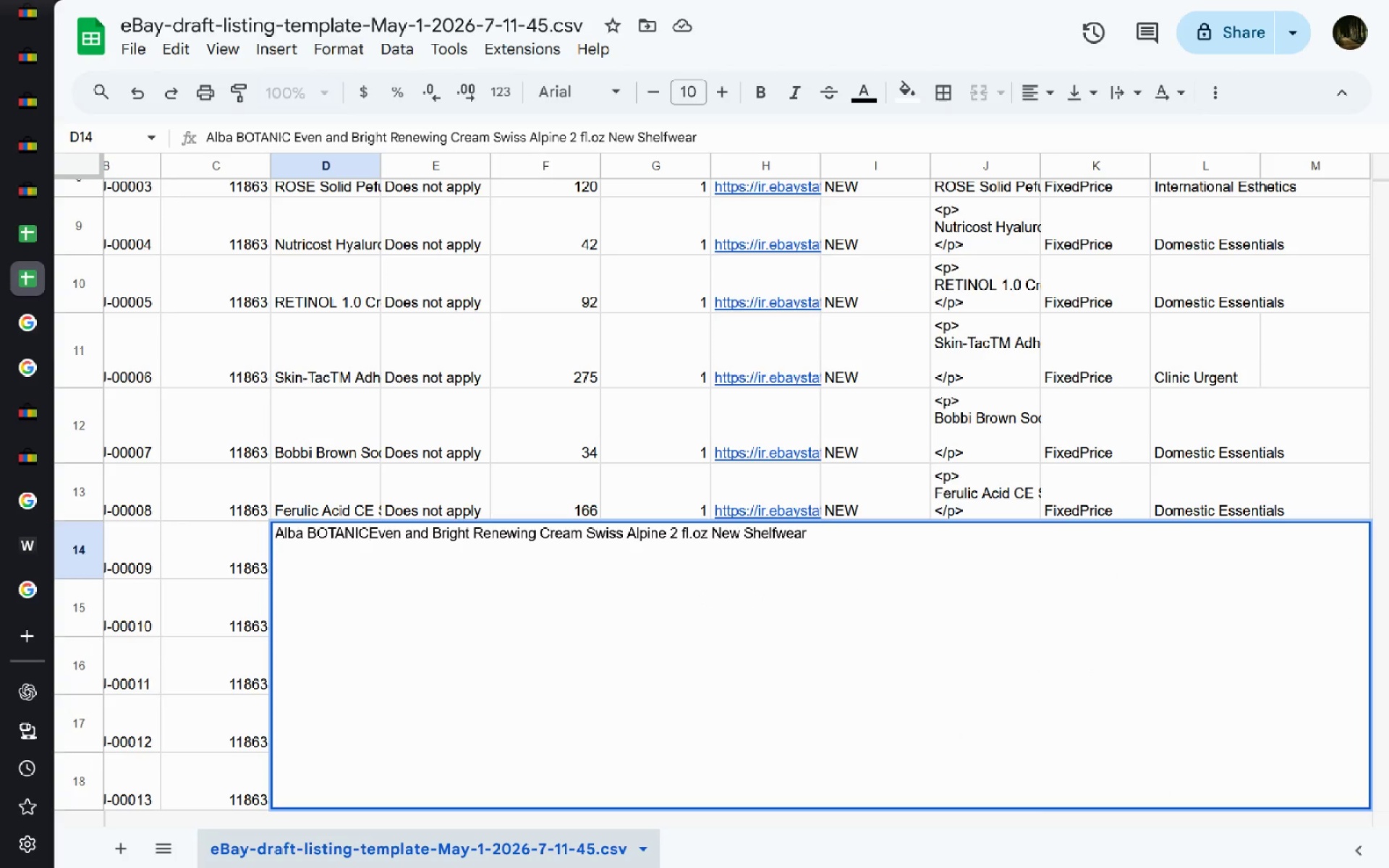 
key(Delete)
 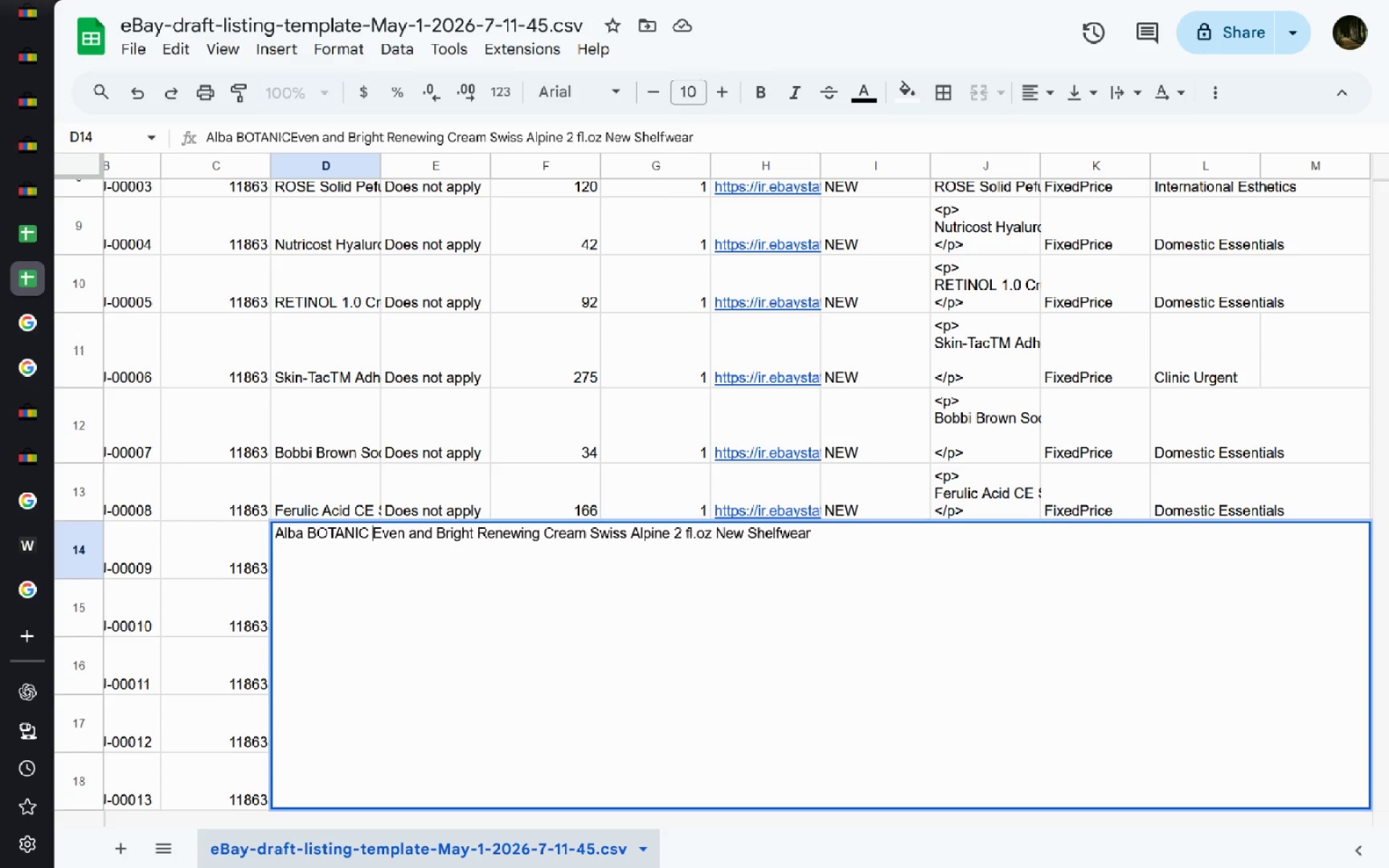 
key(Space)
 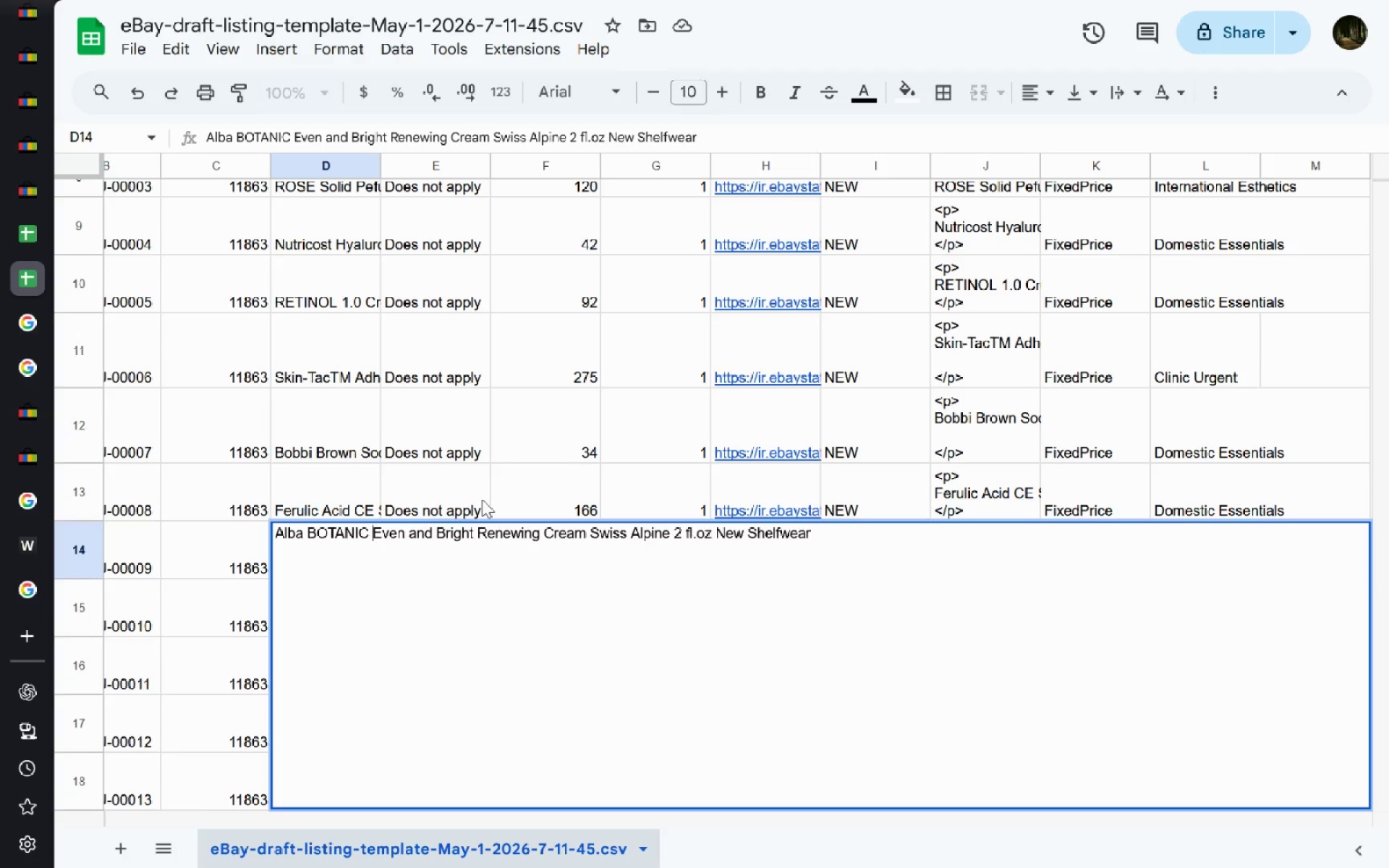 
key(Enter)
 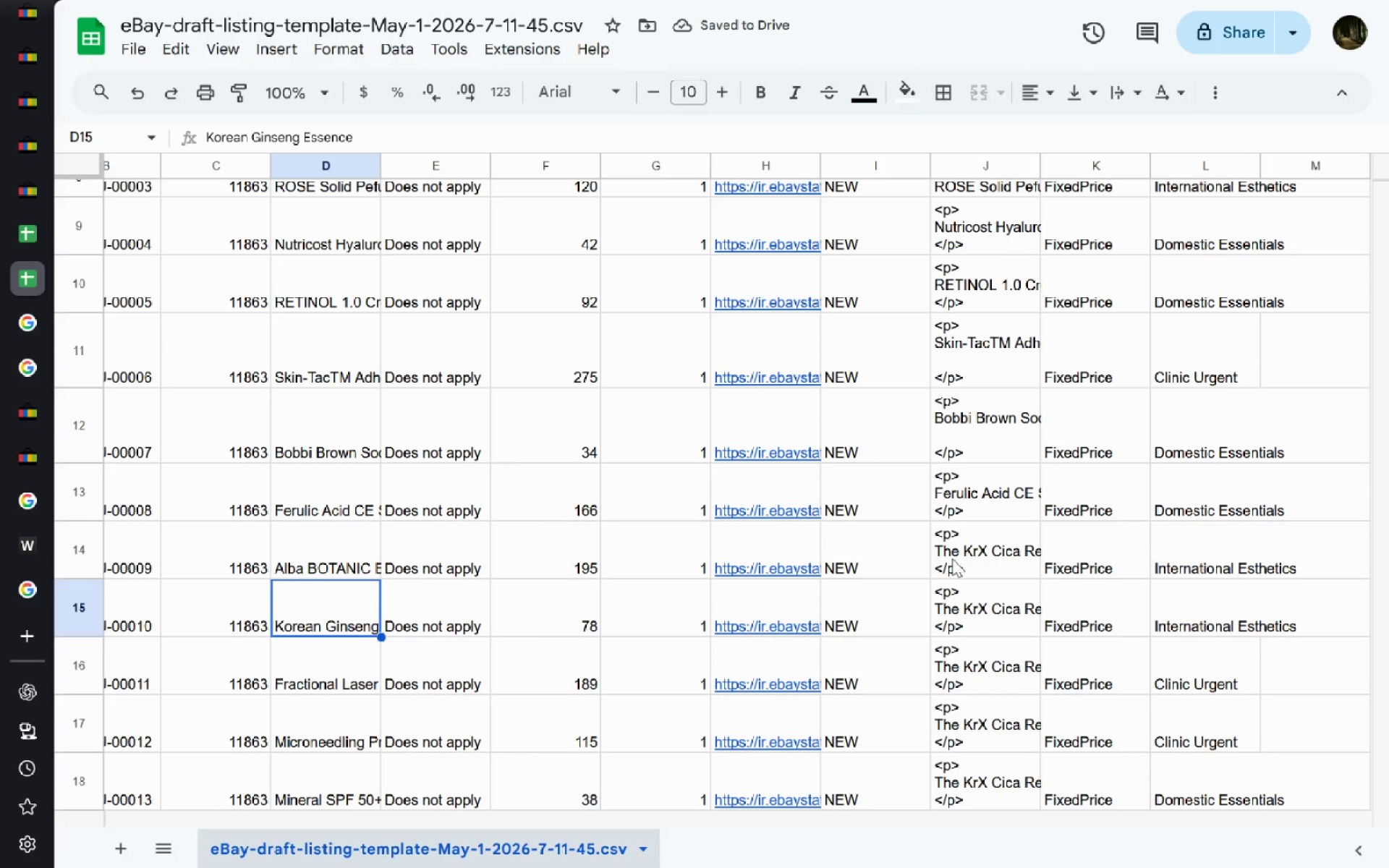 
left_click([323, 554])
 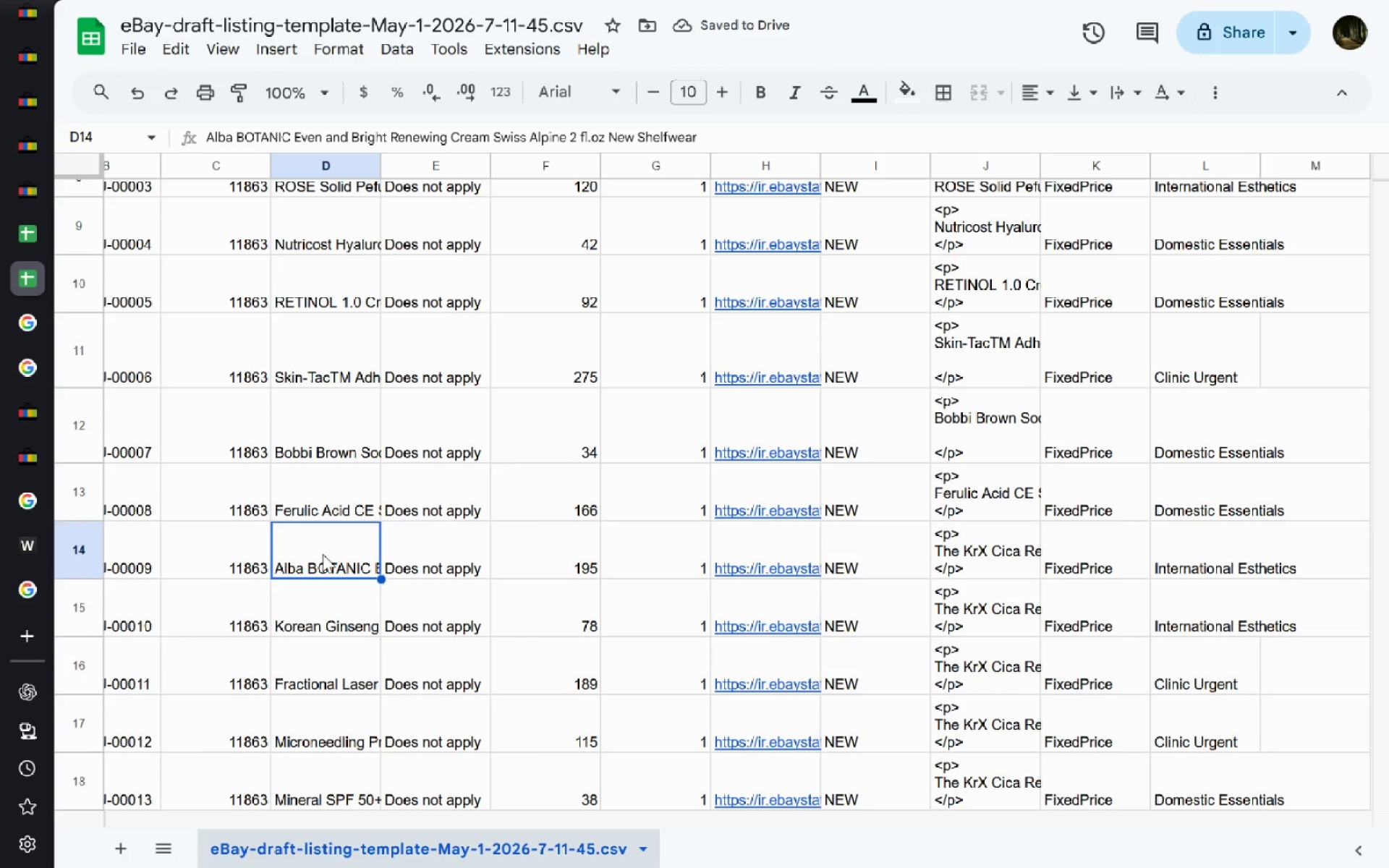 
key(Control+C)
 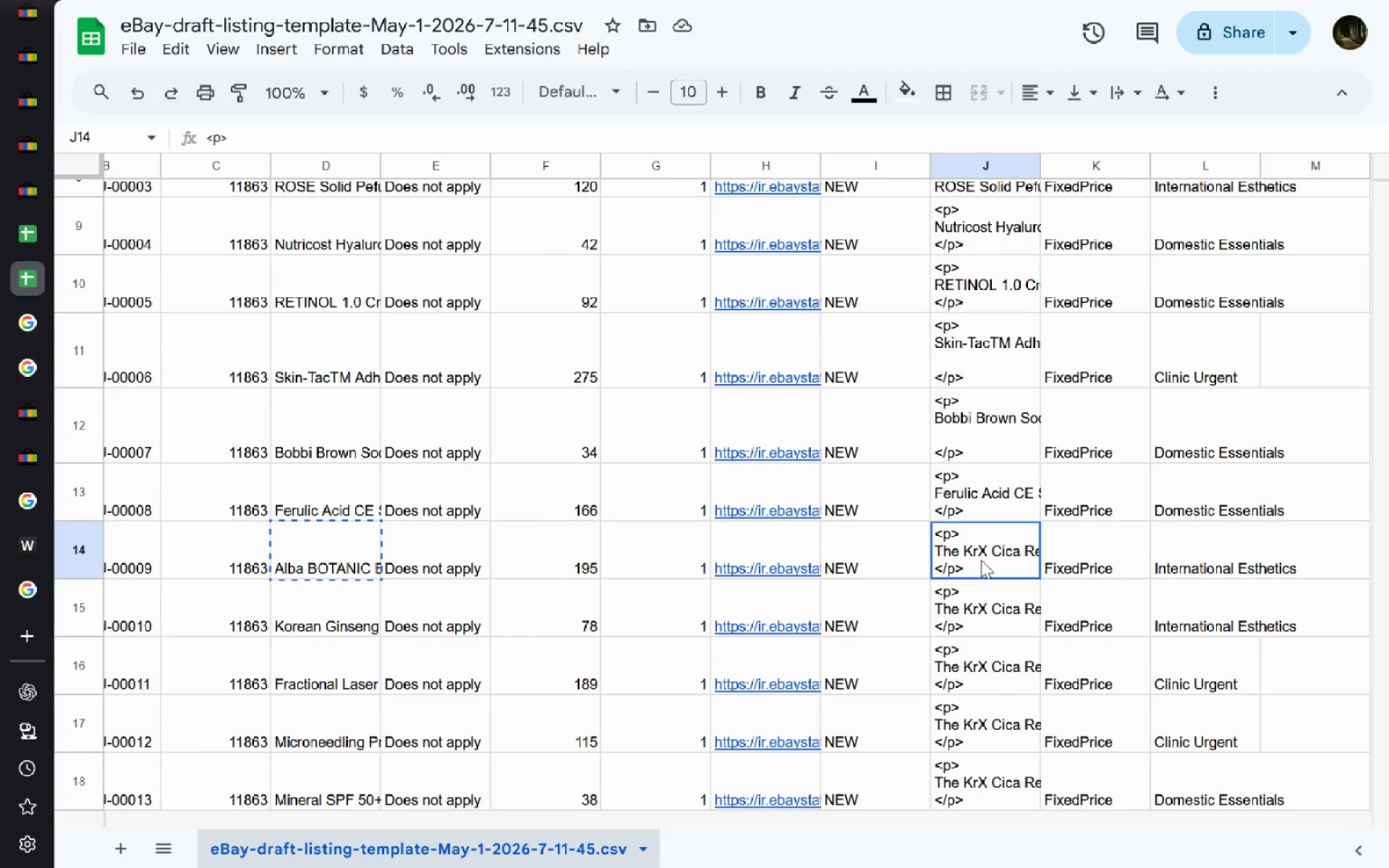 
double_click([981, 560])
 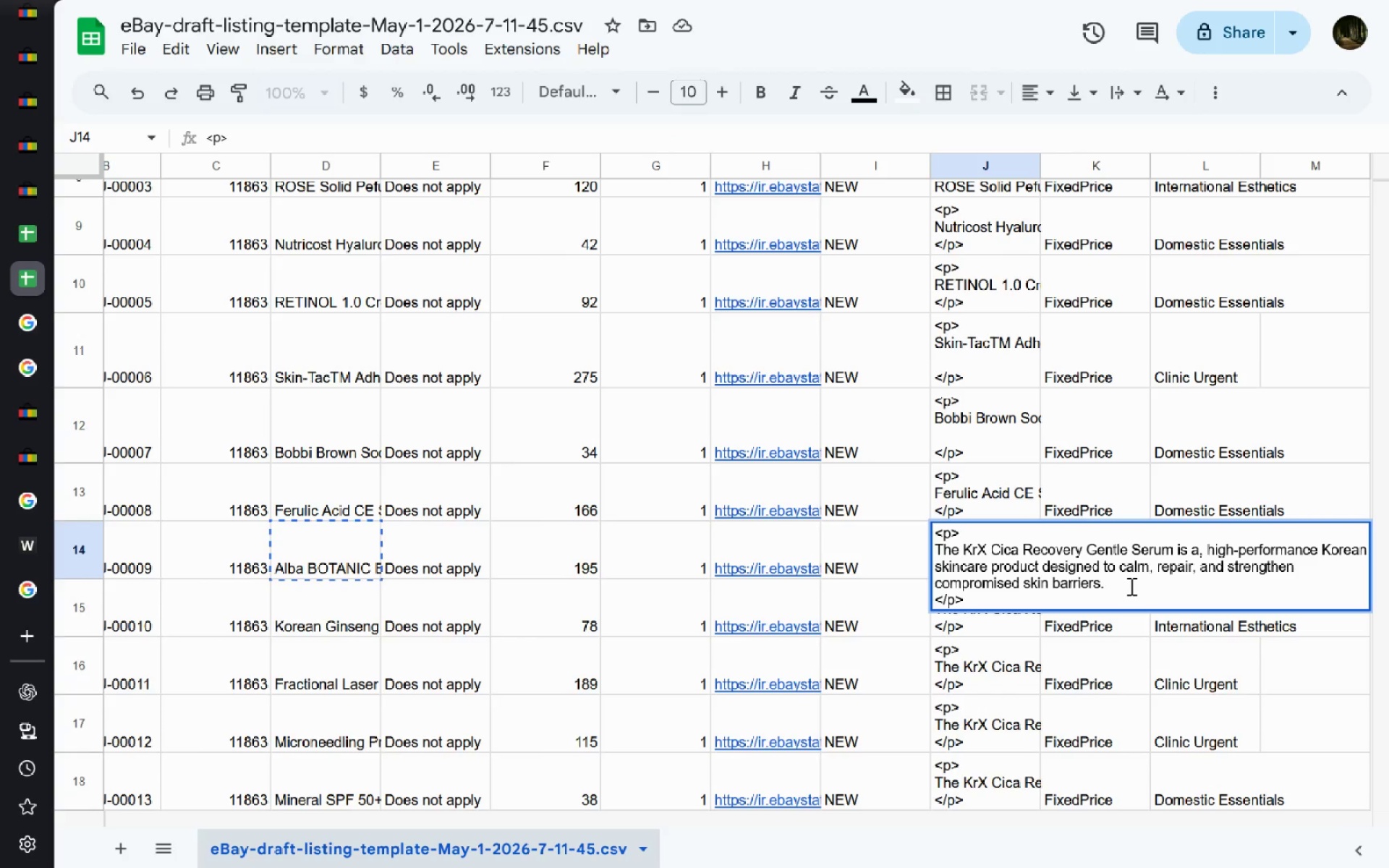 
left_click_drag(start_coordinate=[1130, 586], to_coordinate=[901, 552])
 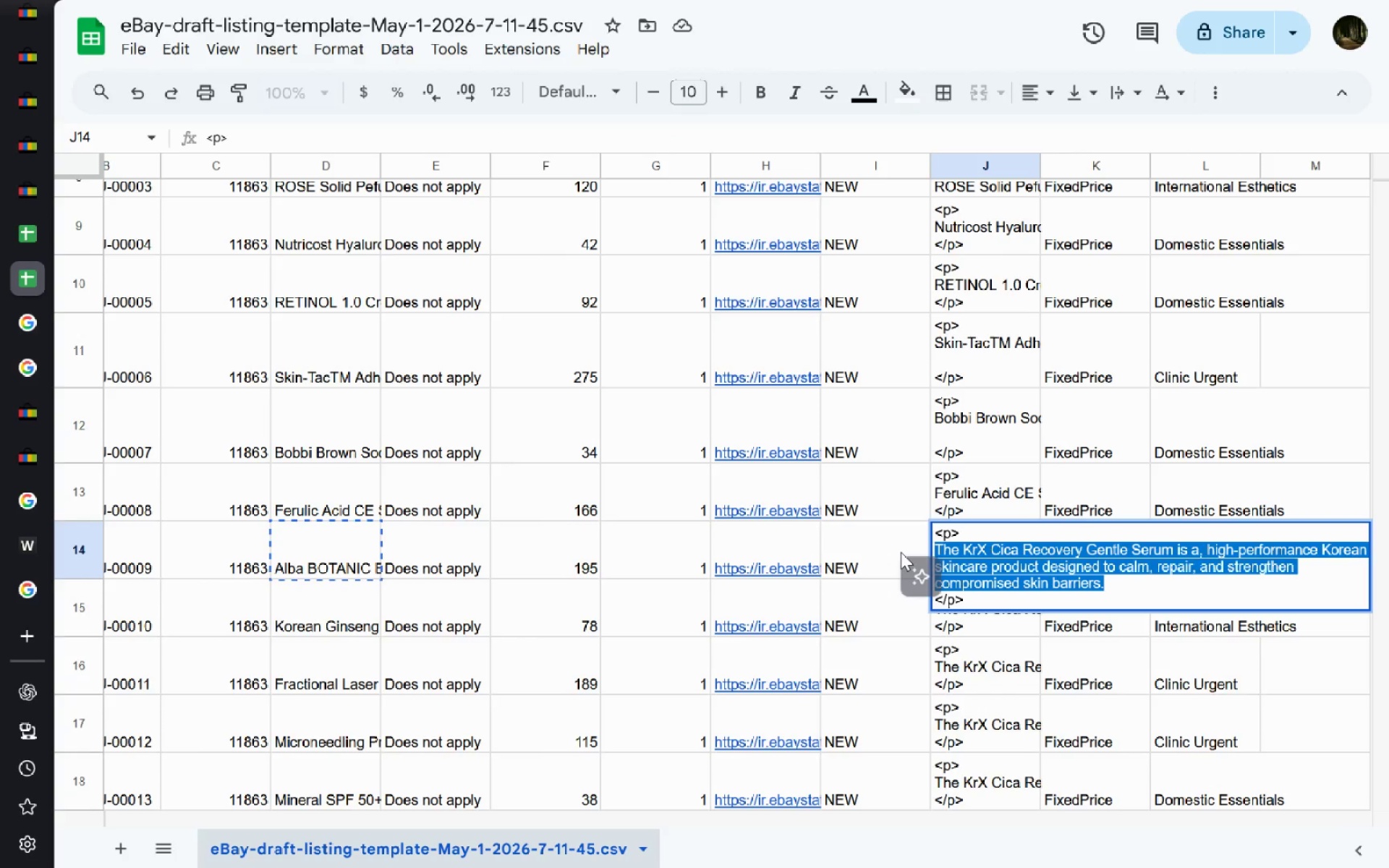 
key(Control+V)
 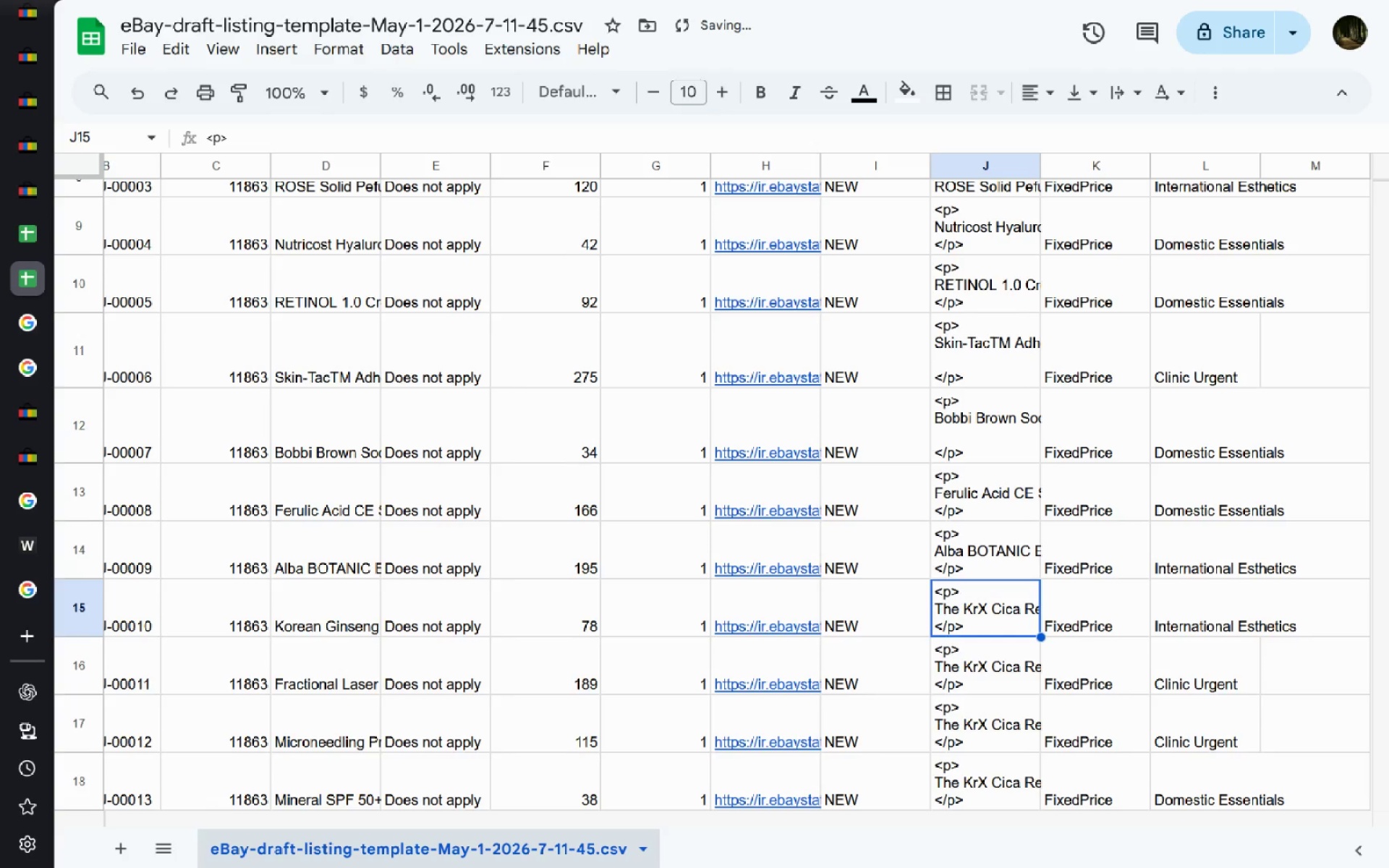 
key(Enter)
 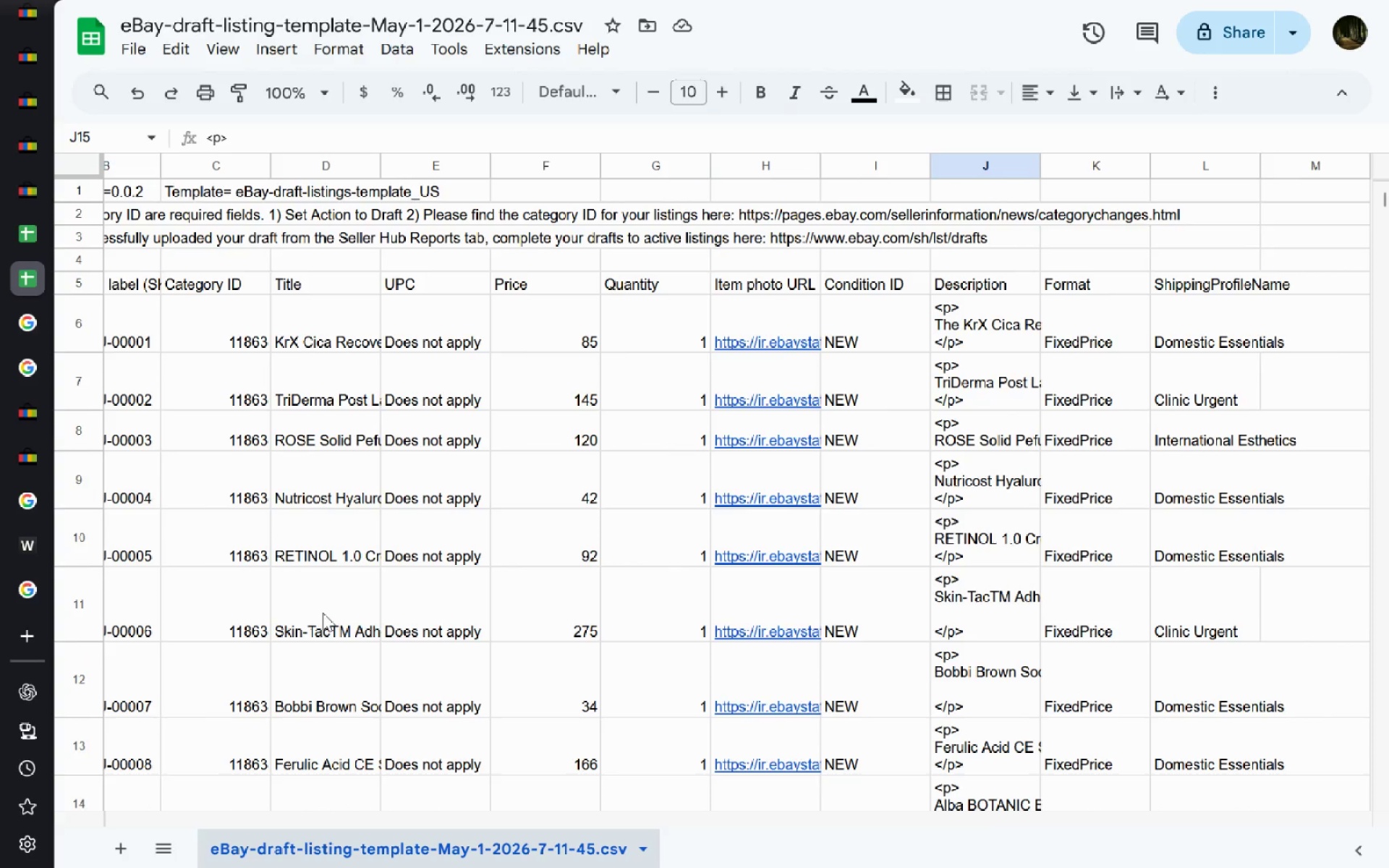 
wait(11.01)
 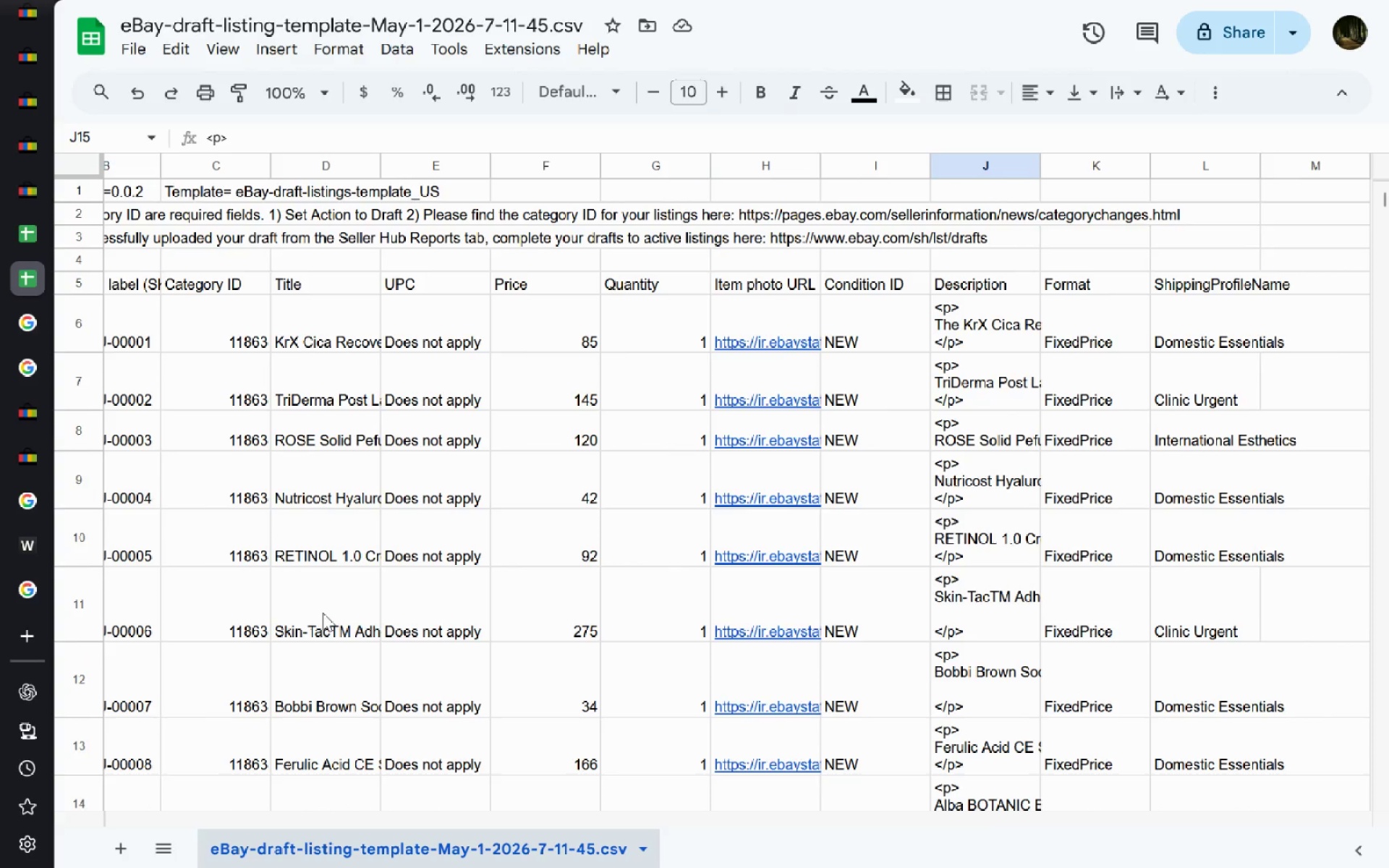 
left_click_drag(start_coordinate=[172, 338], to_coordinate=[182, 538])
 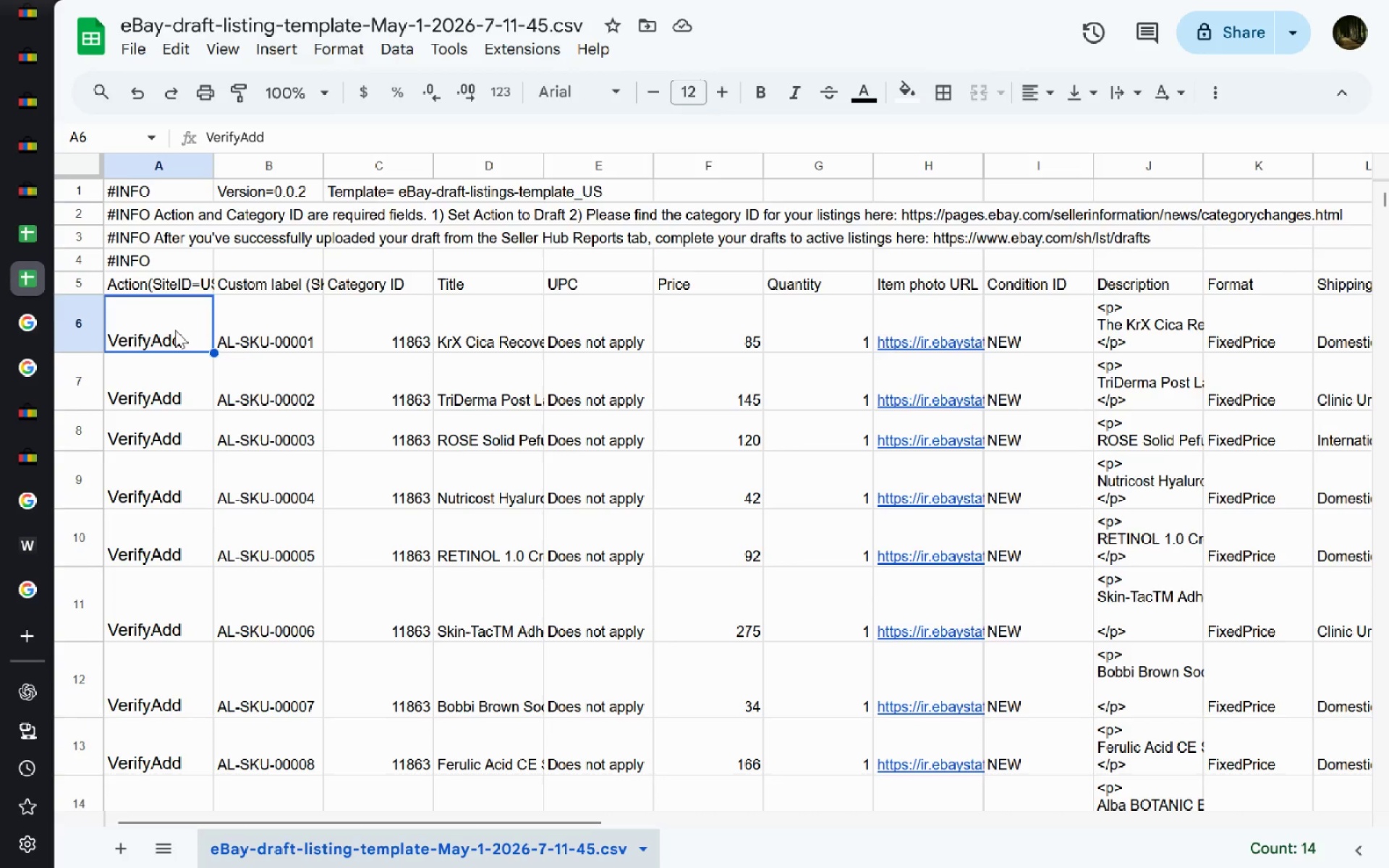 
double_click([175, 330])
 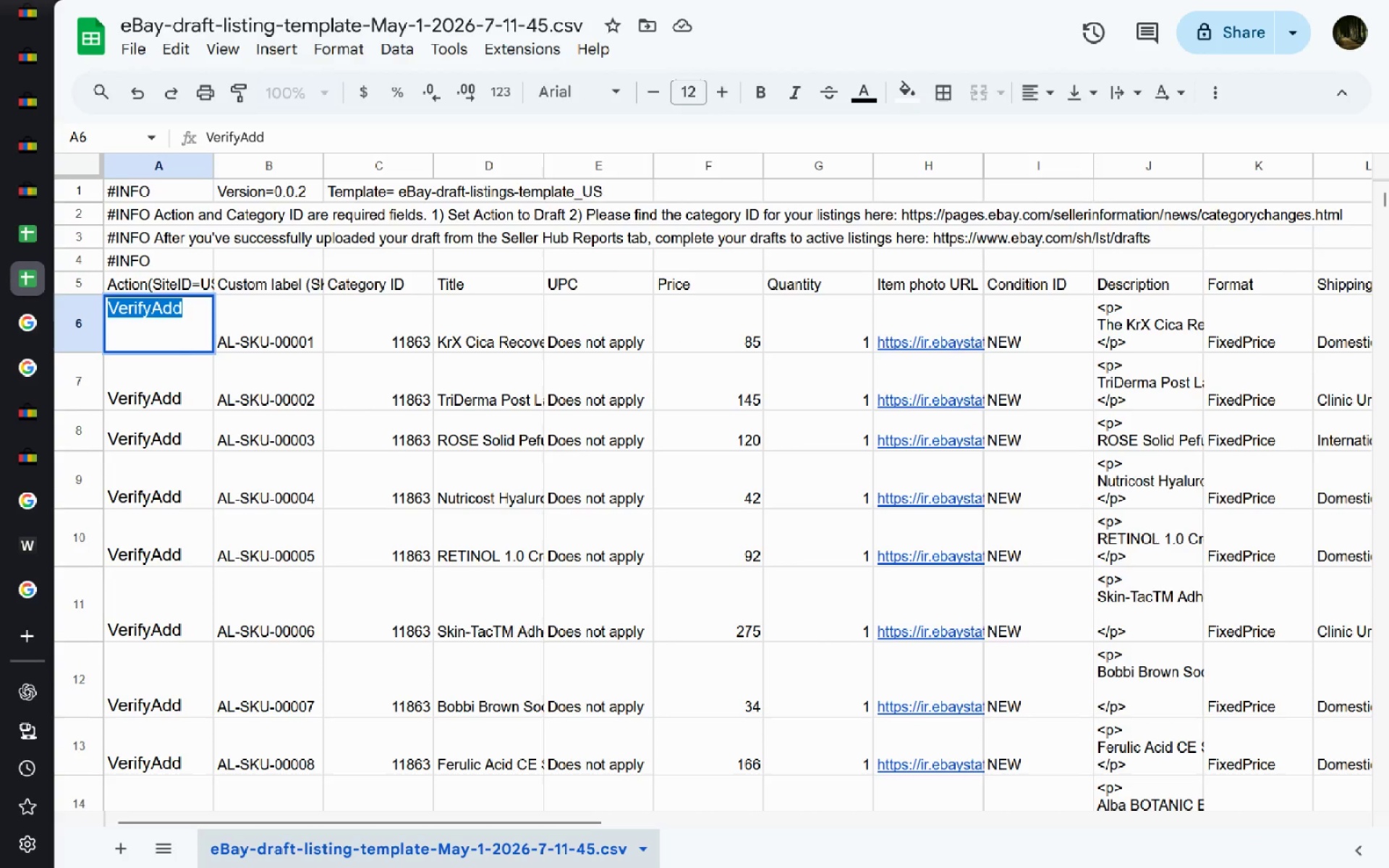 
key(Control+A)
 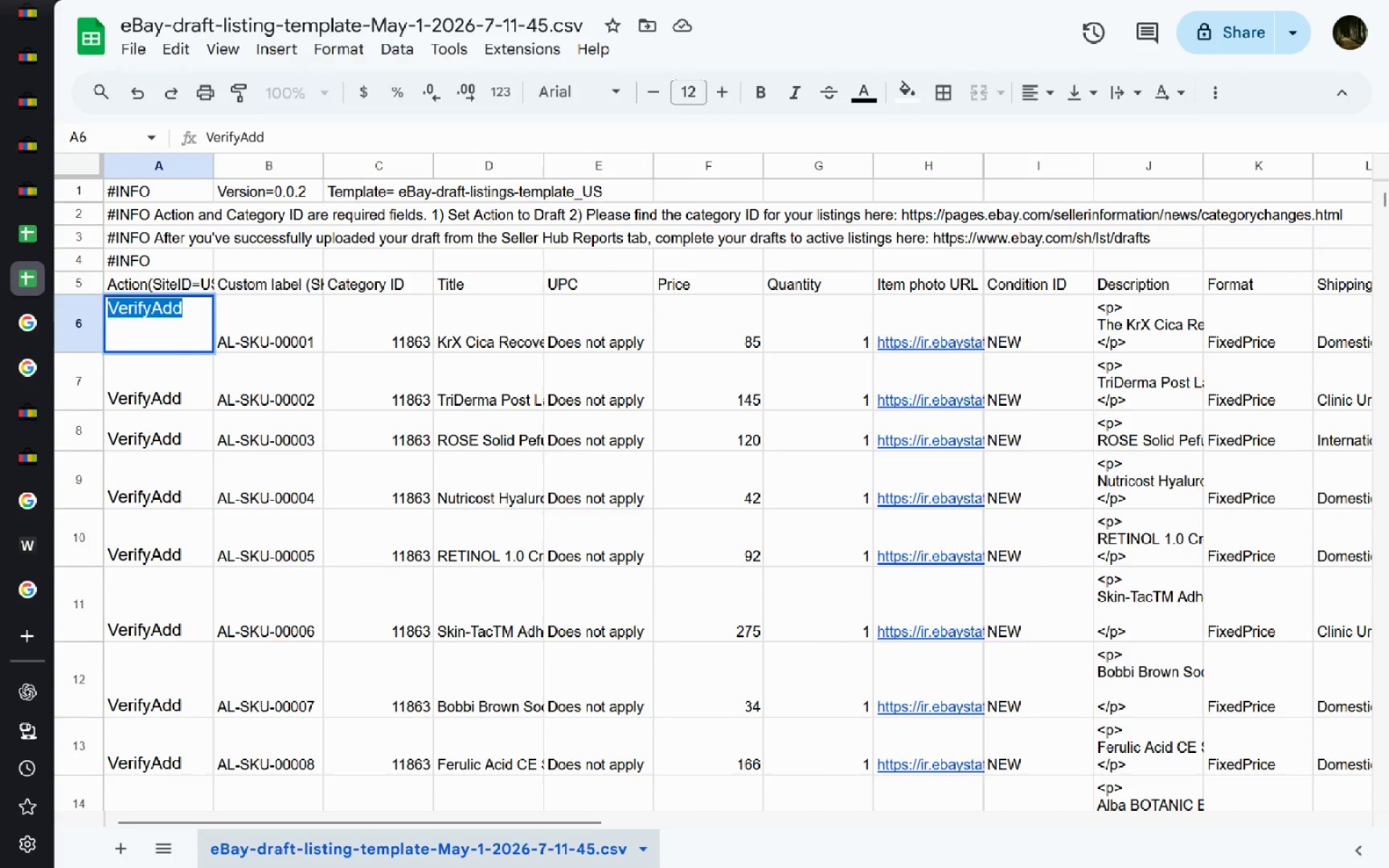 
type(Draft)
 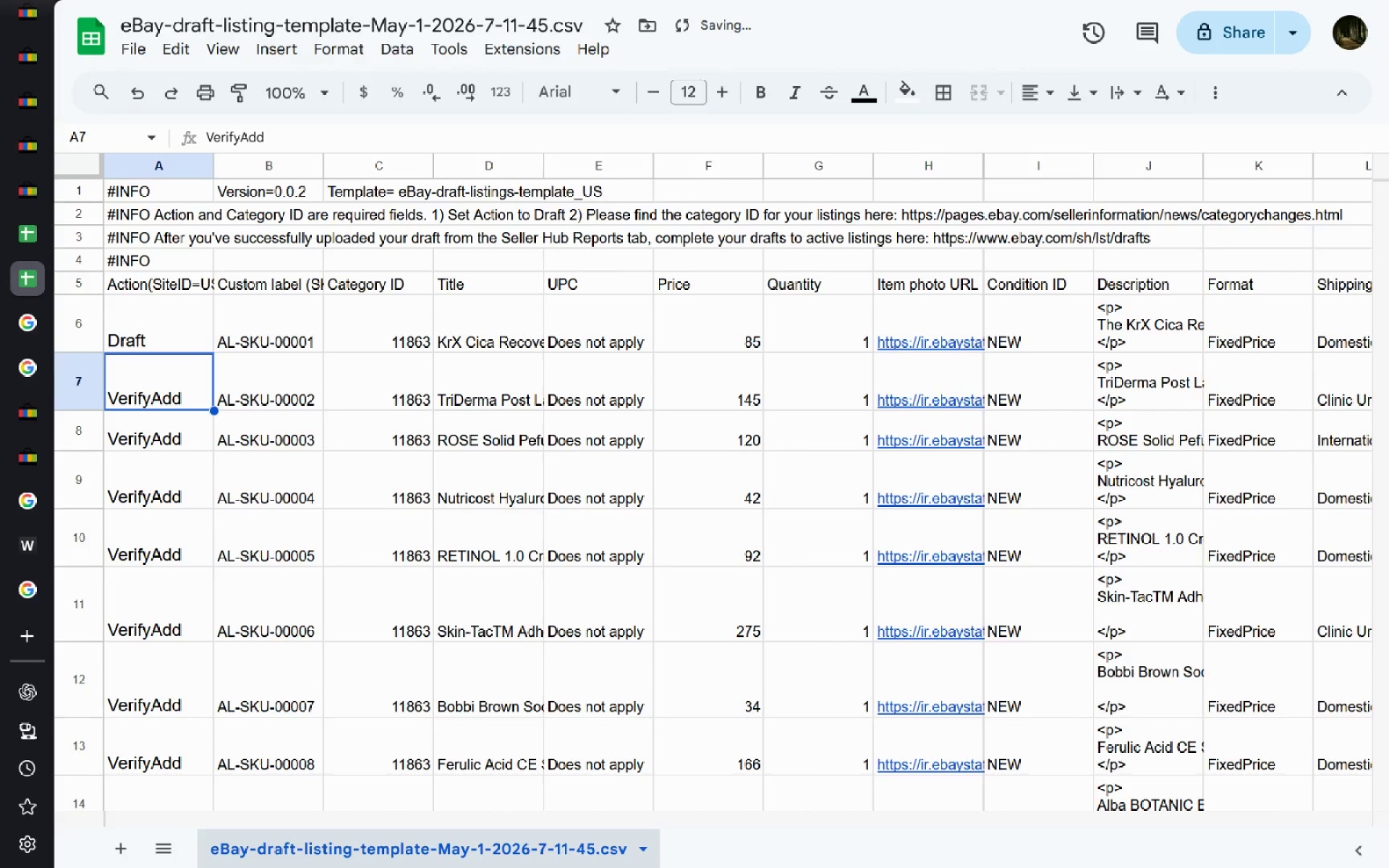 
key(Enter)
 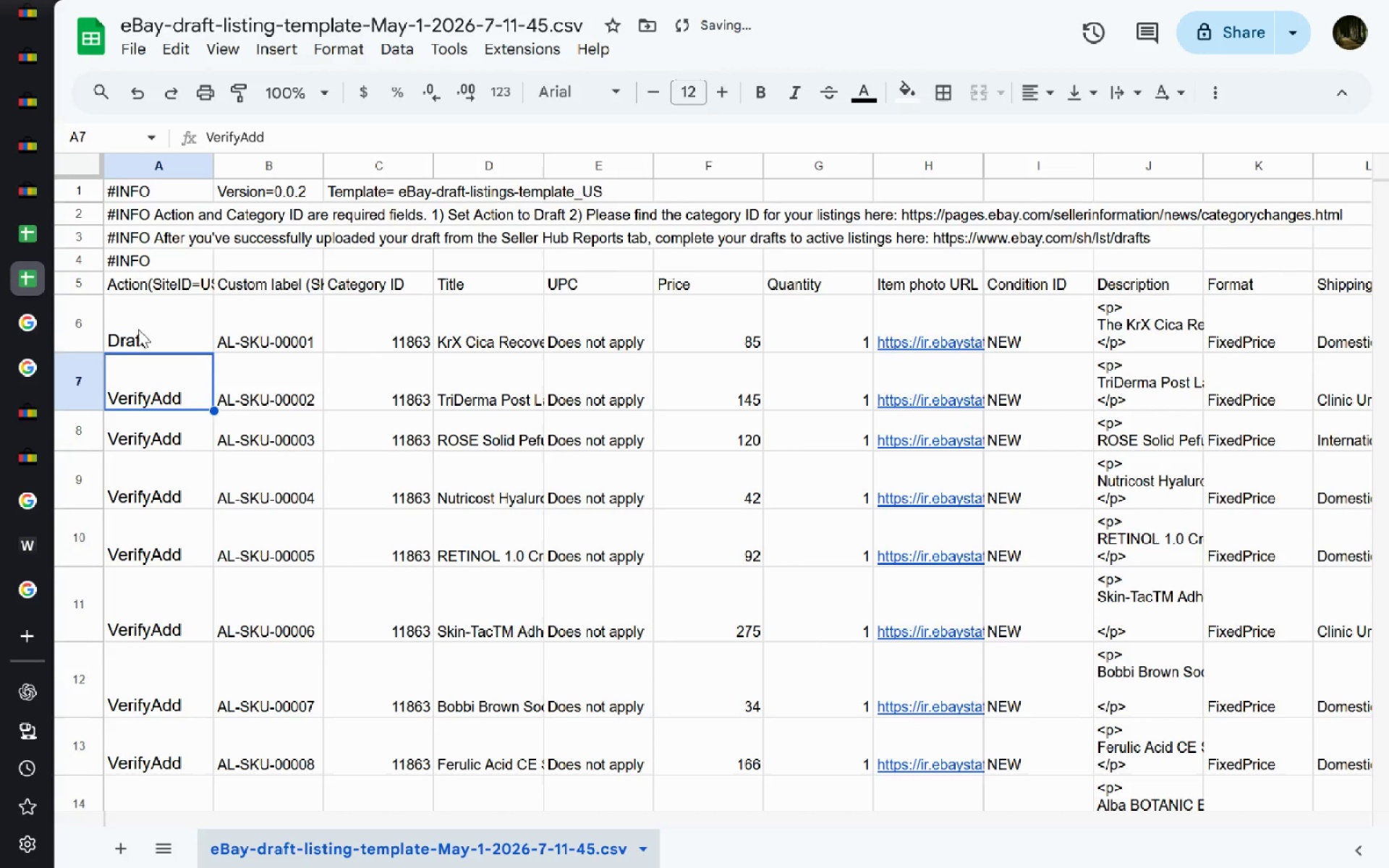 
left_click([138, 329])
 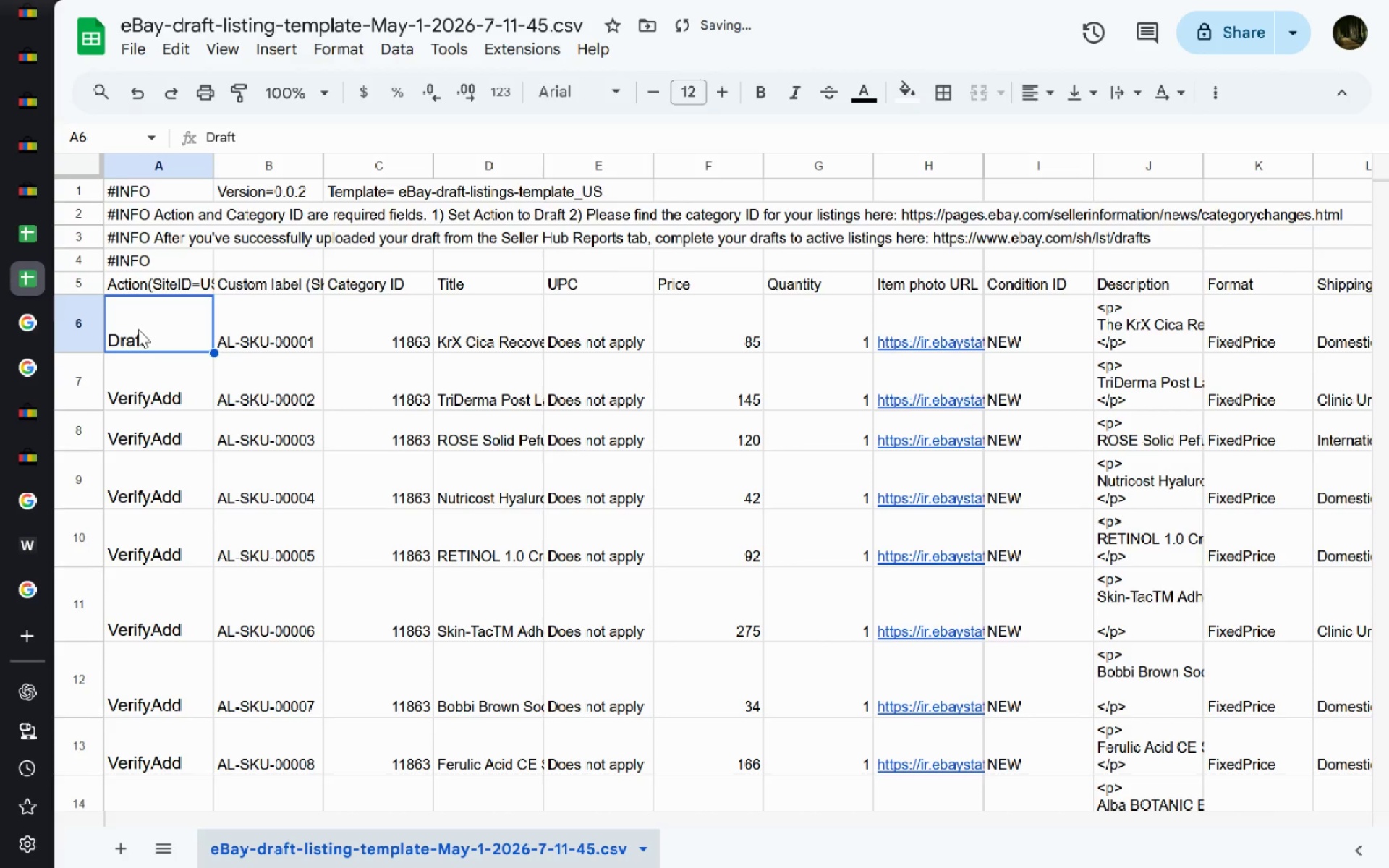 
left_click_drag(start_coordinate=[210, 351], to_coordinate=[197, 623])
 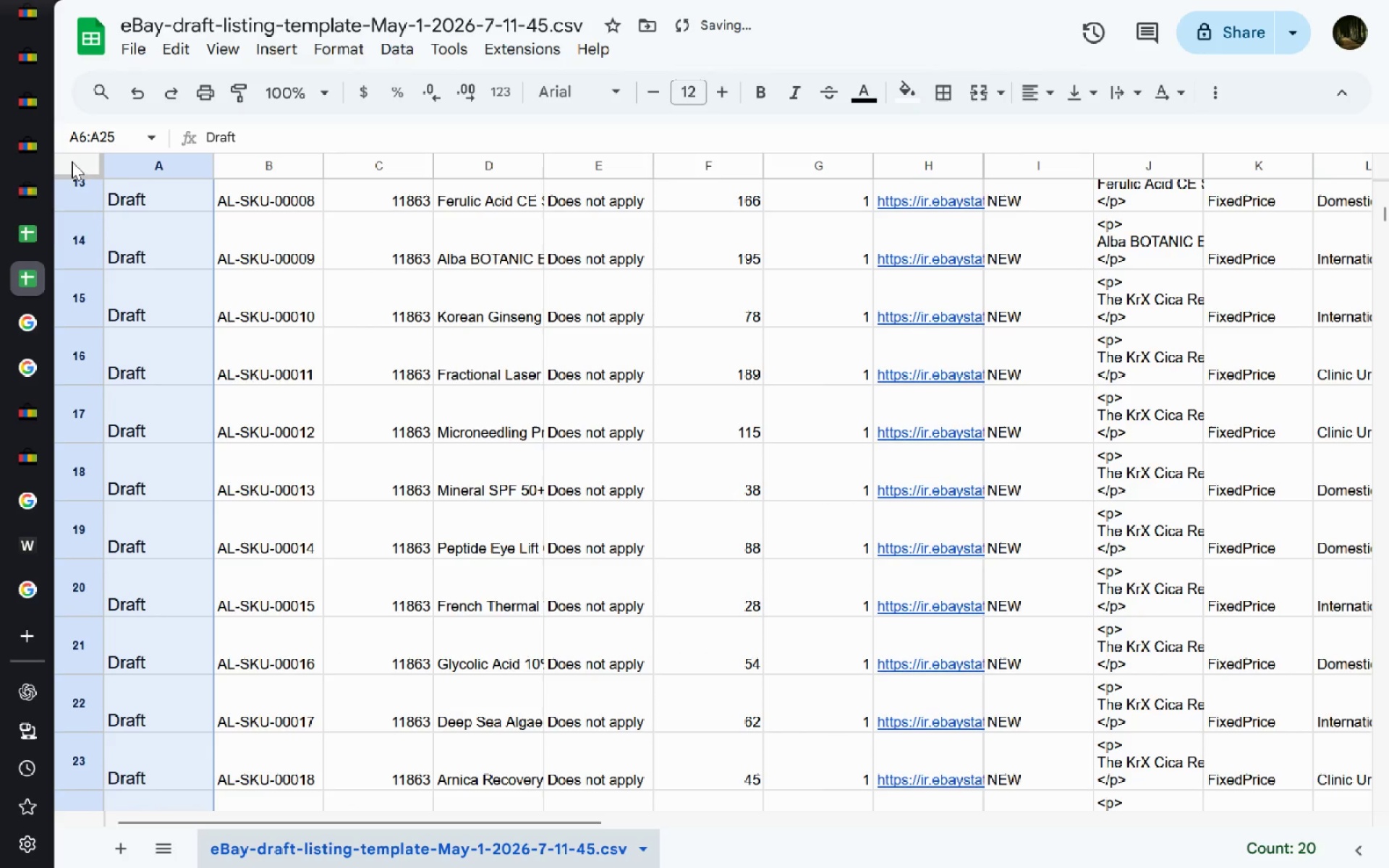 
left_click([24, 175])
 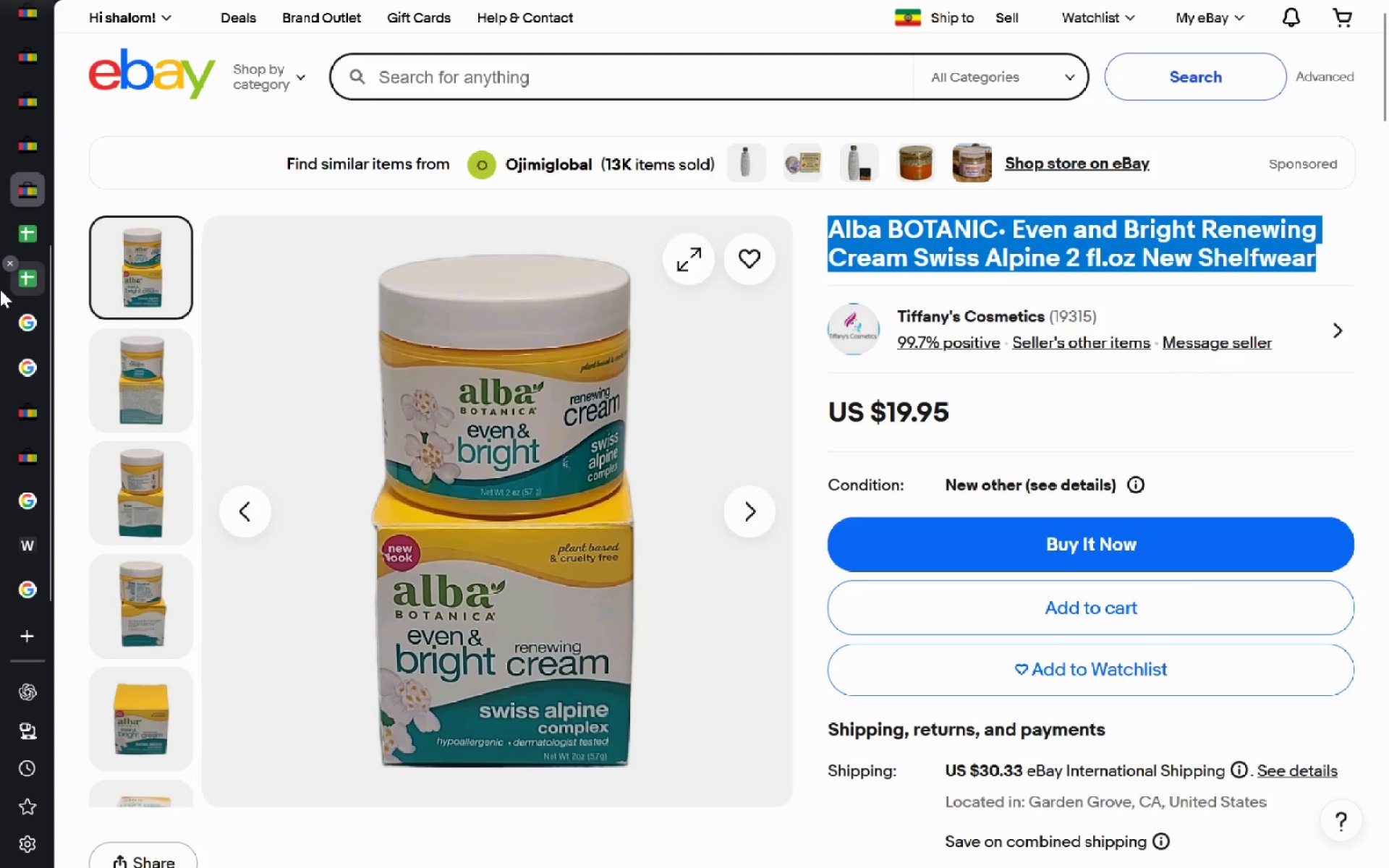 
left_click([13, 293])
 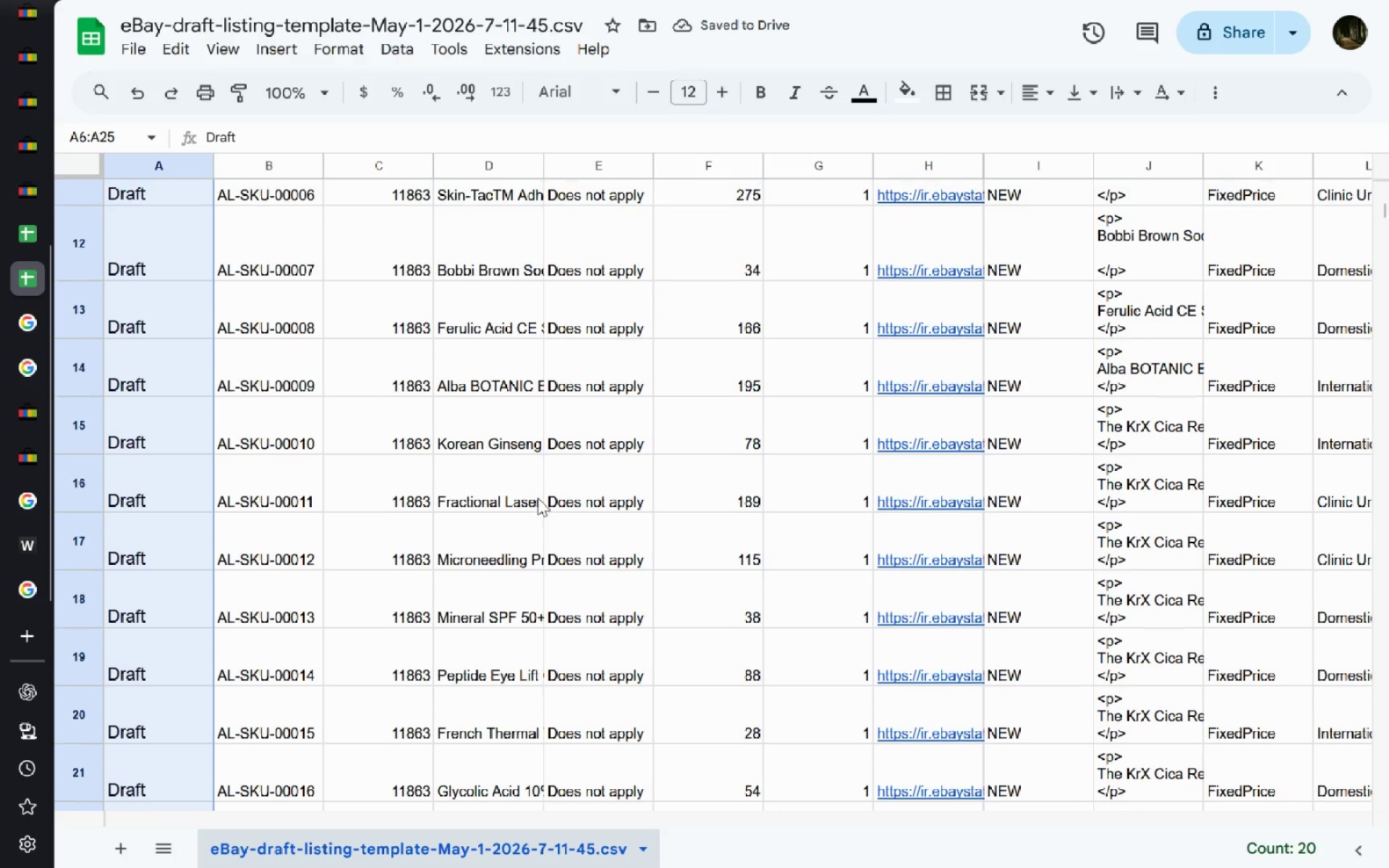 
left_click([538, 498])
 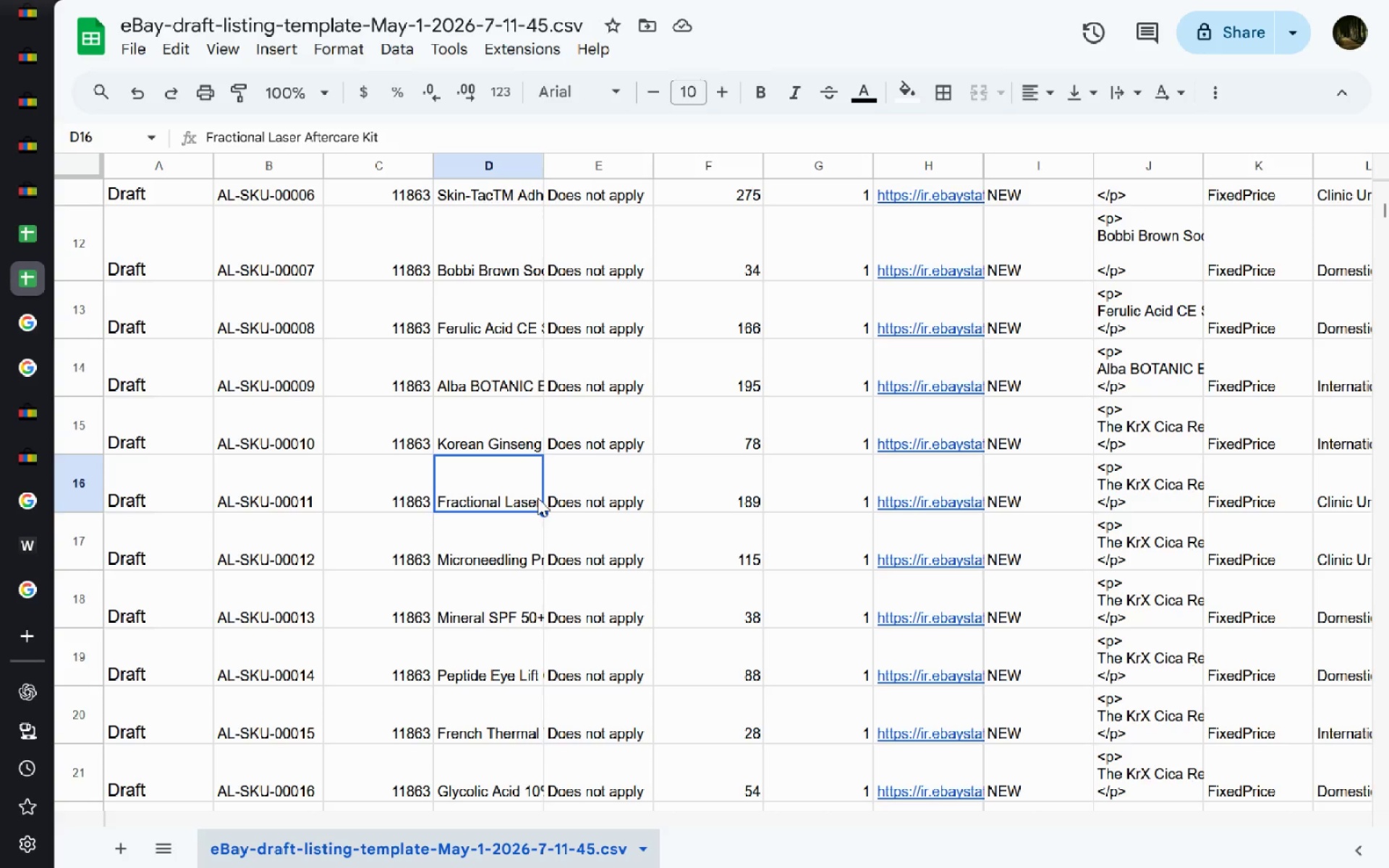 
double_click([508, 444])
 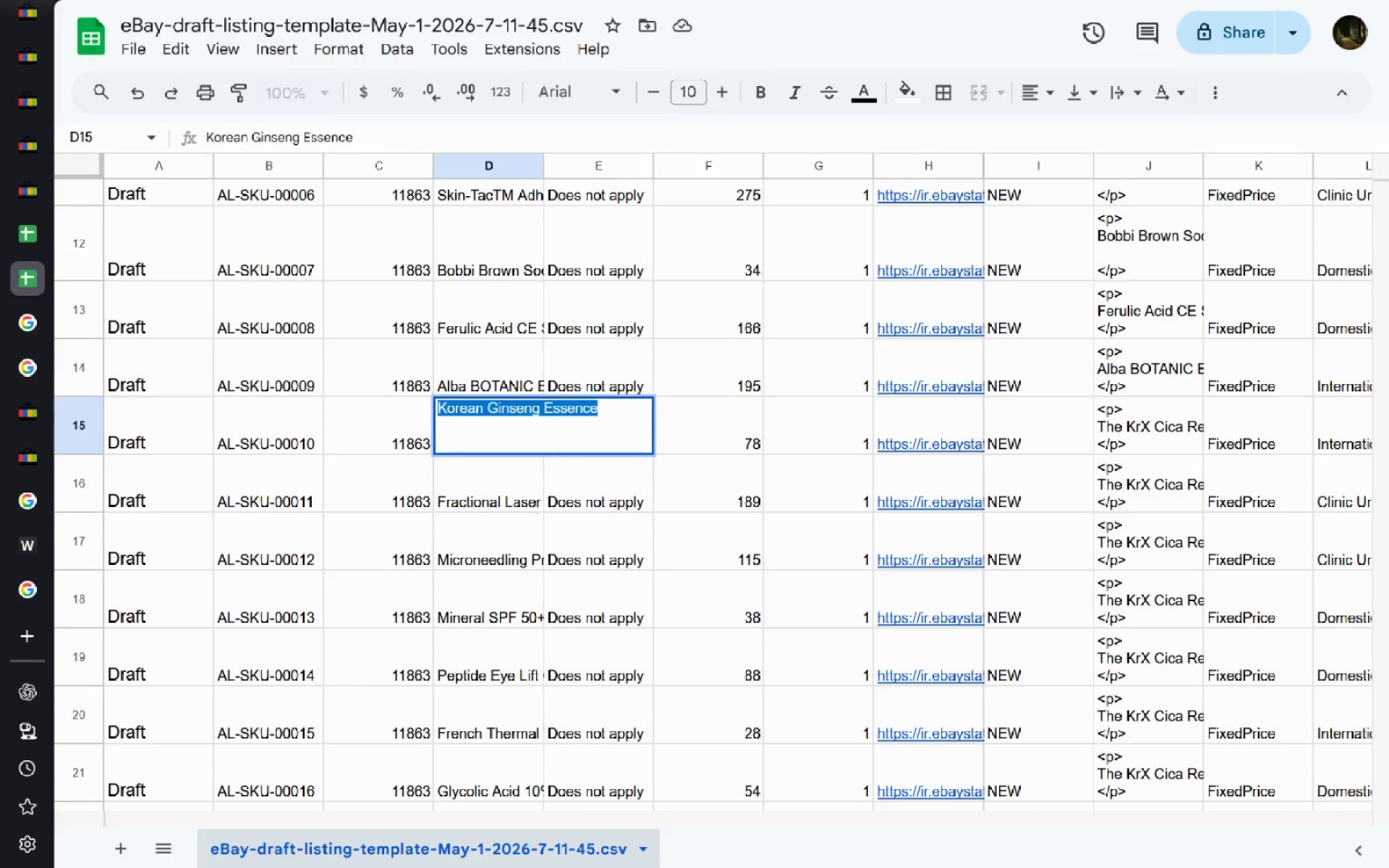 
key(Control+A)
 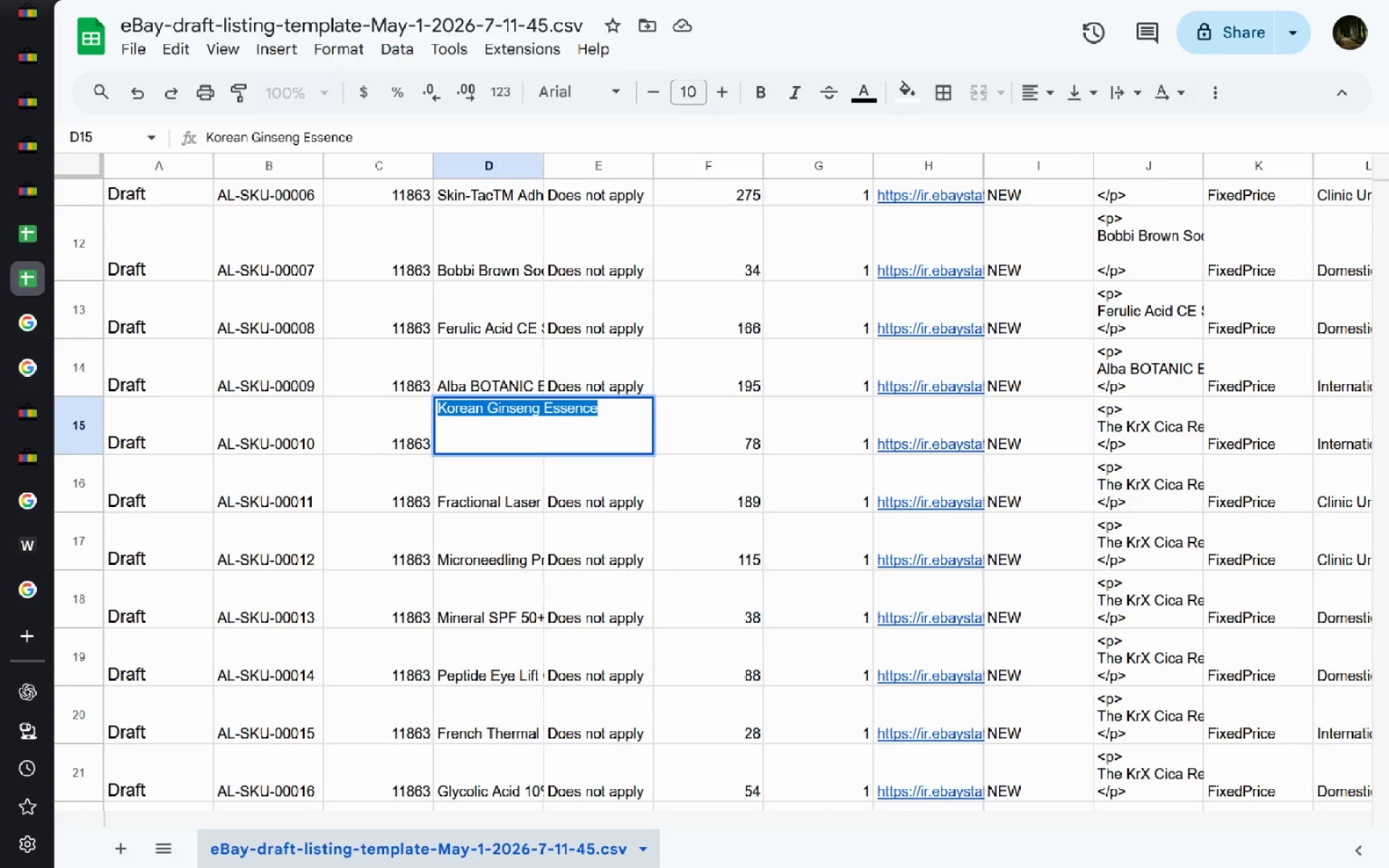 
key(Control+C)
 